 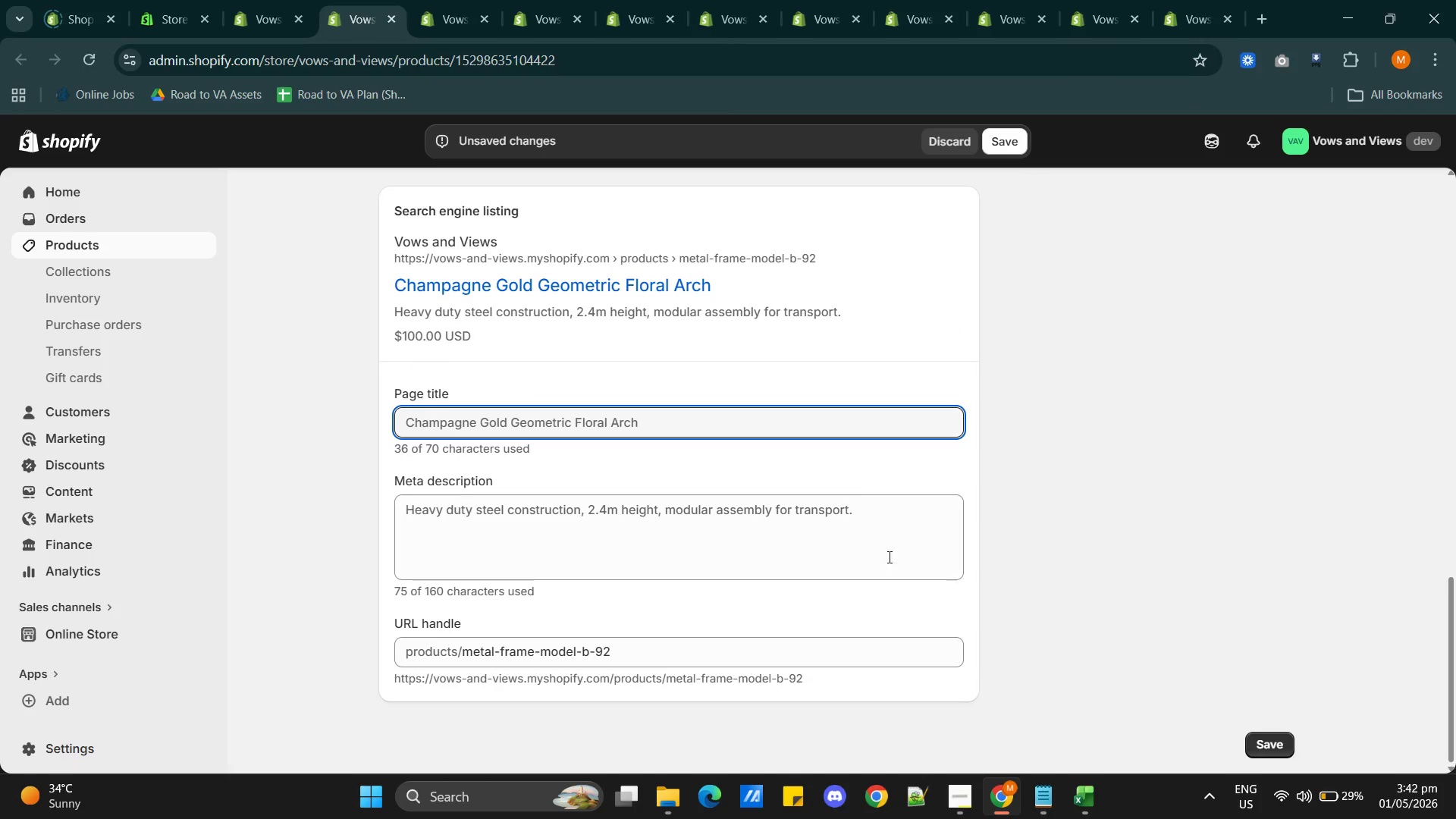 
scroll: coordinate [1031, 580], scroll_direction: up, amount: 7.0
 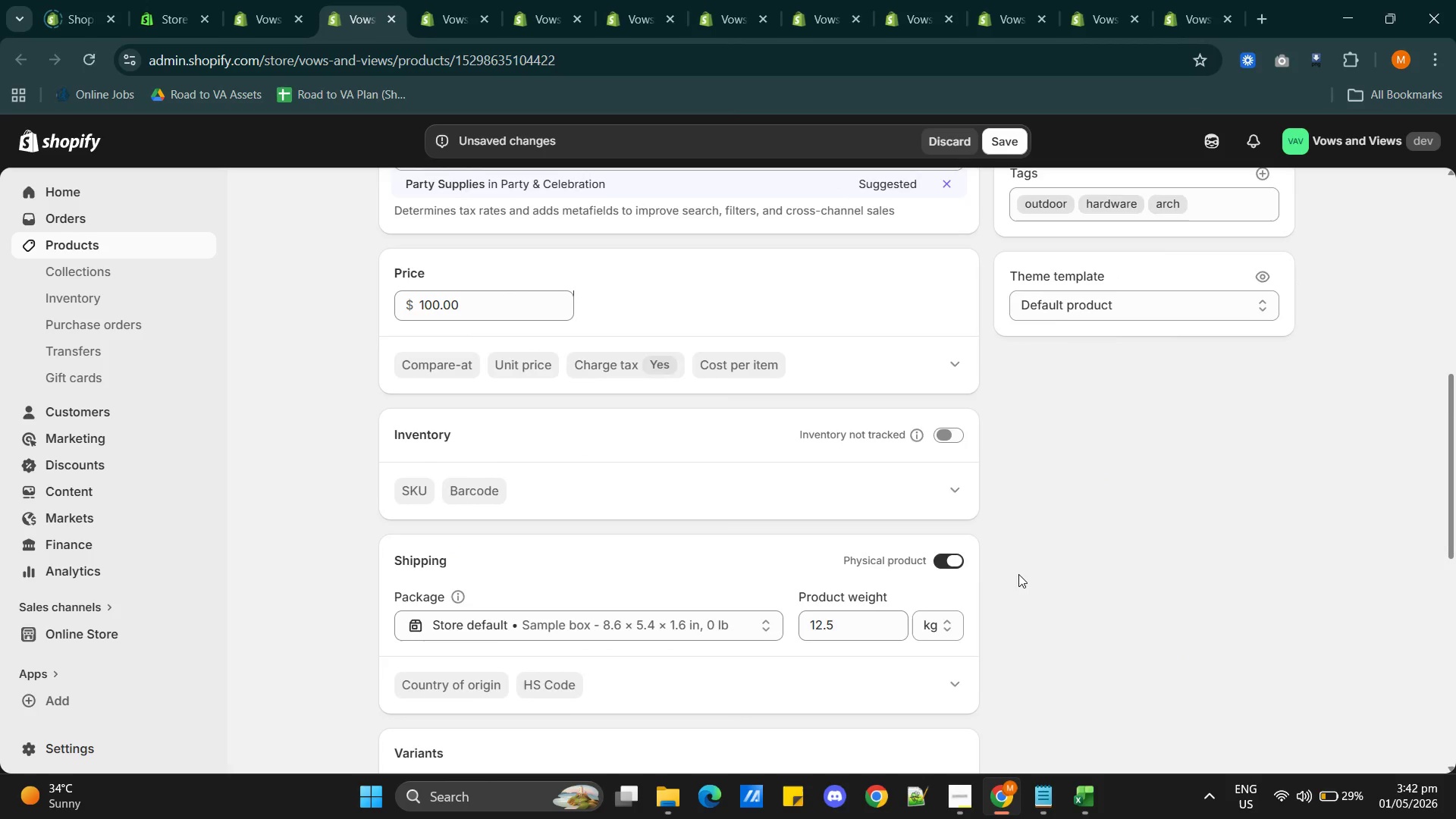 
scroll: coordinate [975, 563], scroll_direction: down, amount: 8.0
 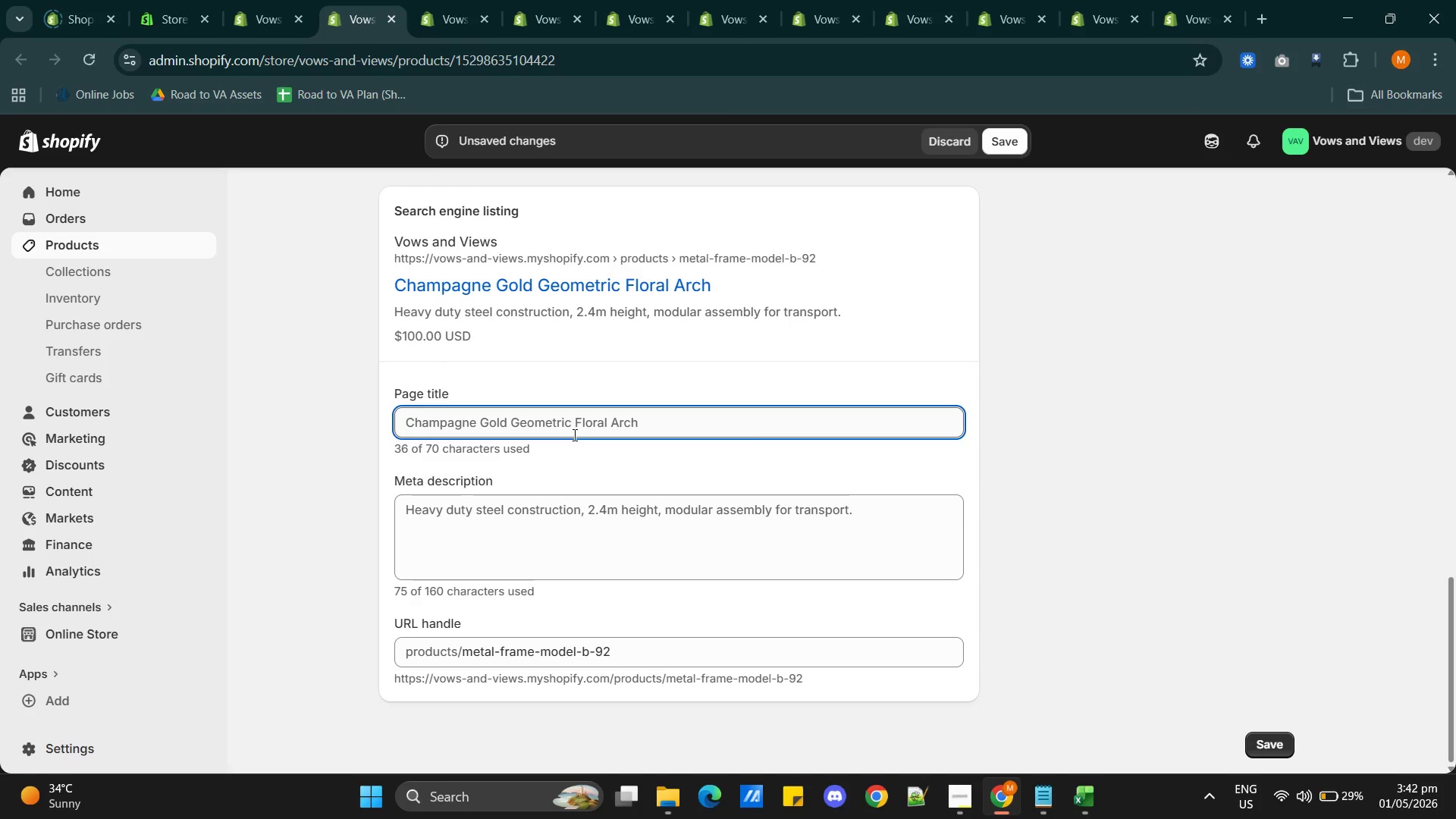 
wait(8.68)
 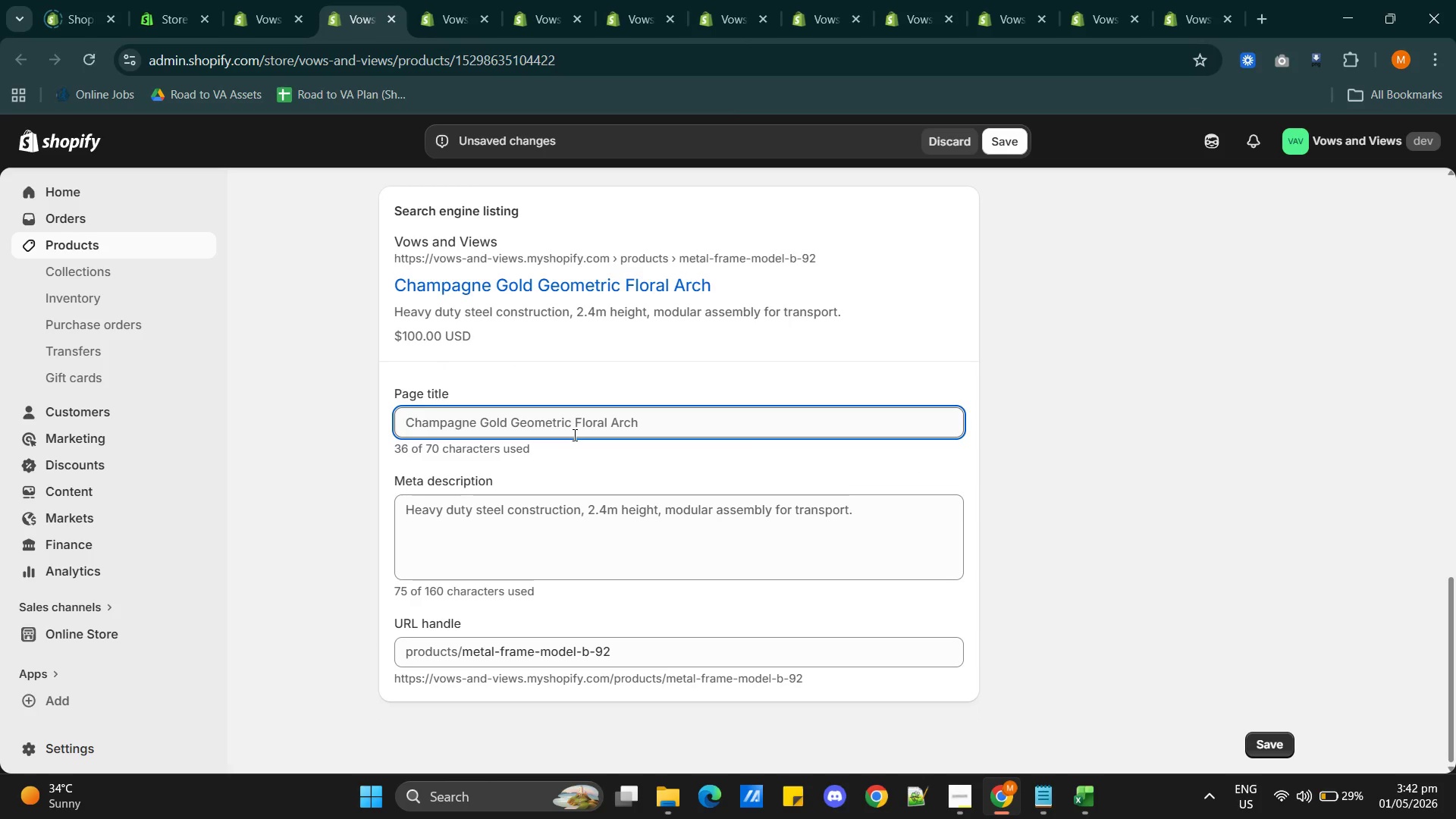 
scroll: coordinate [744, 480], scroll_direction: up, amount: 16.0
 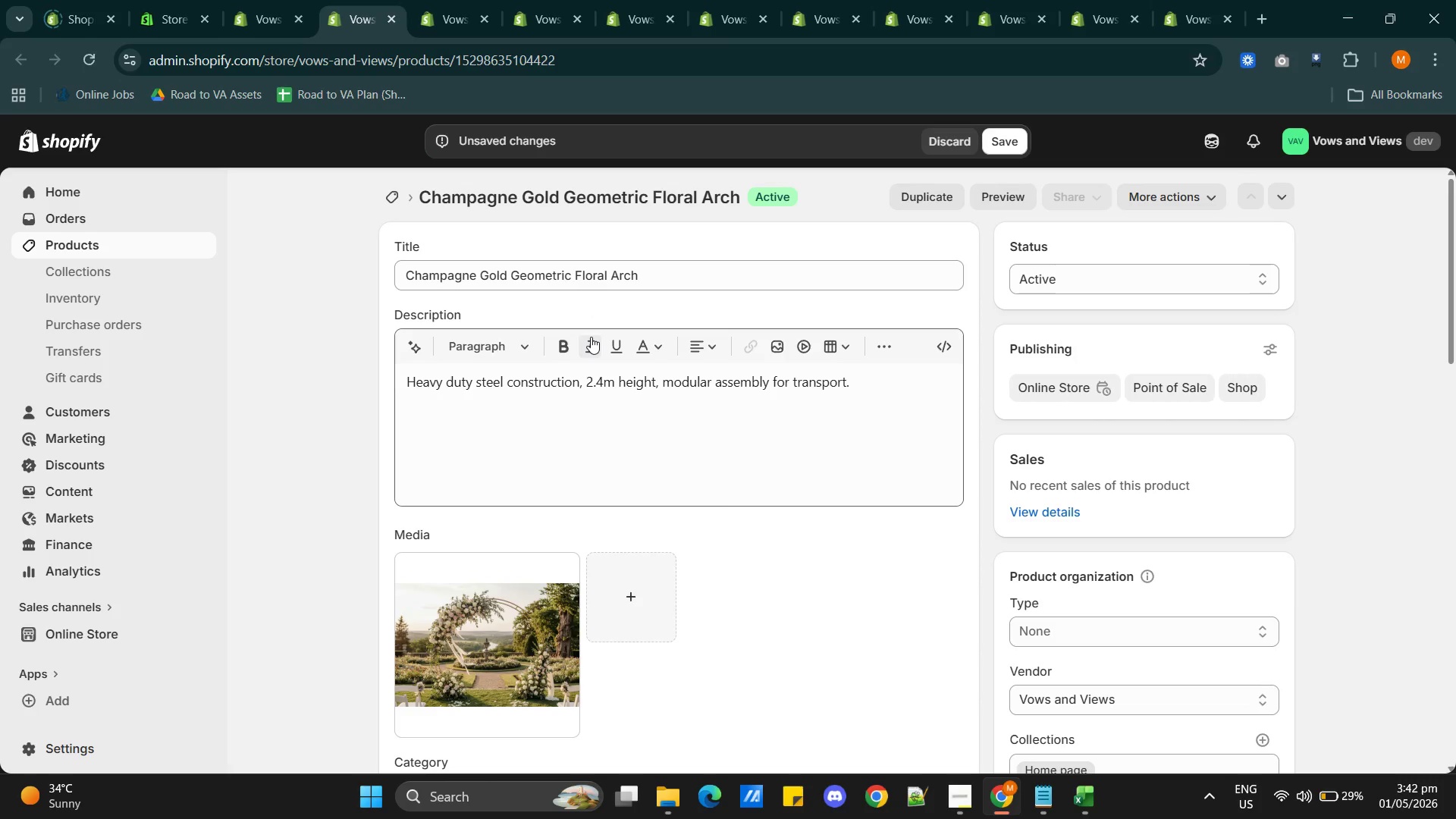 
wait(5.28)
 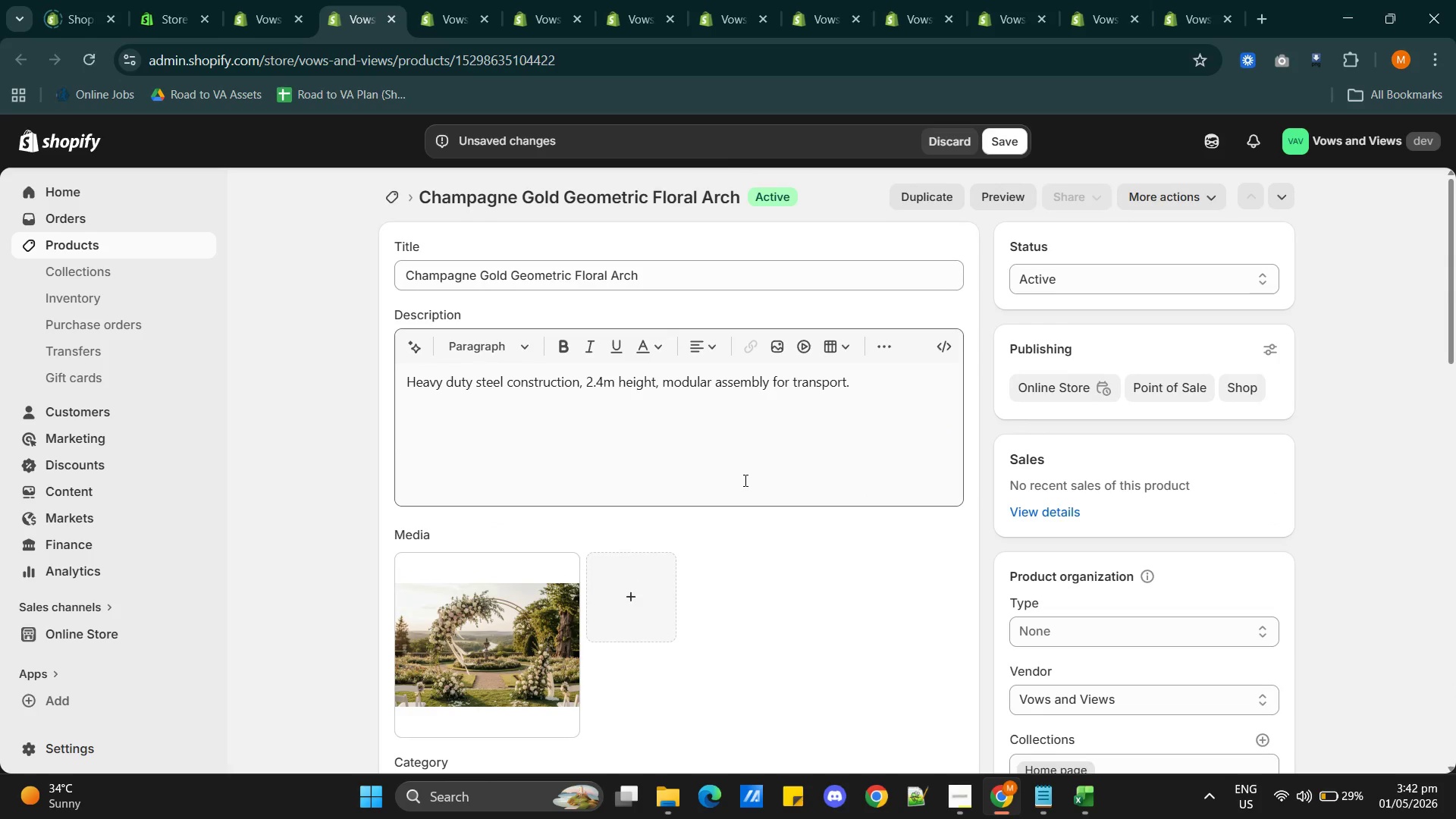 
scroll: coordinate [716, 419], scroll_direction: down, amount: 12.0
 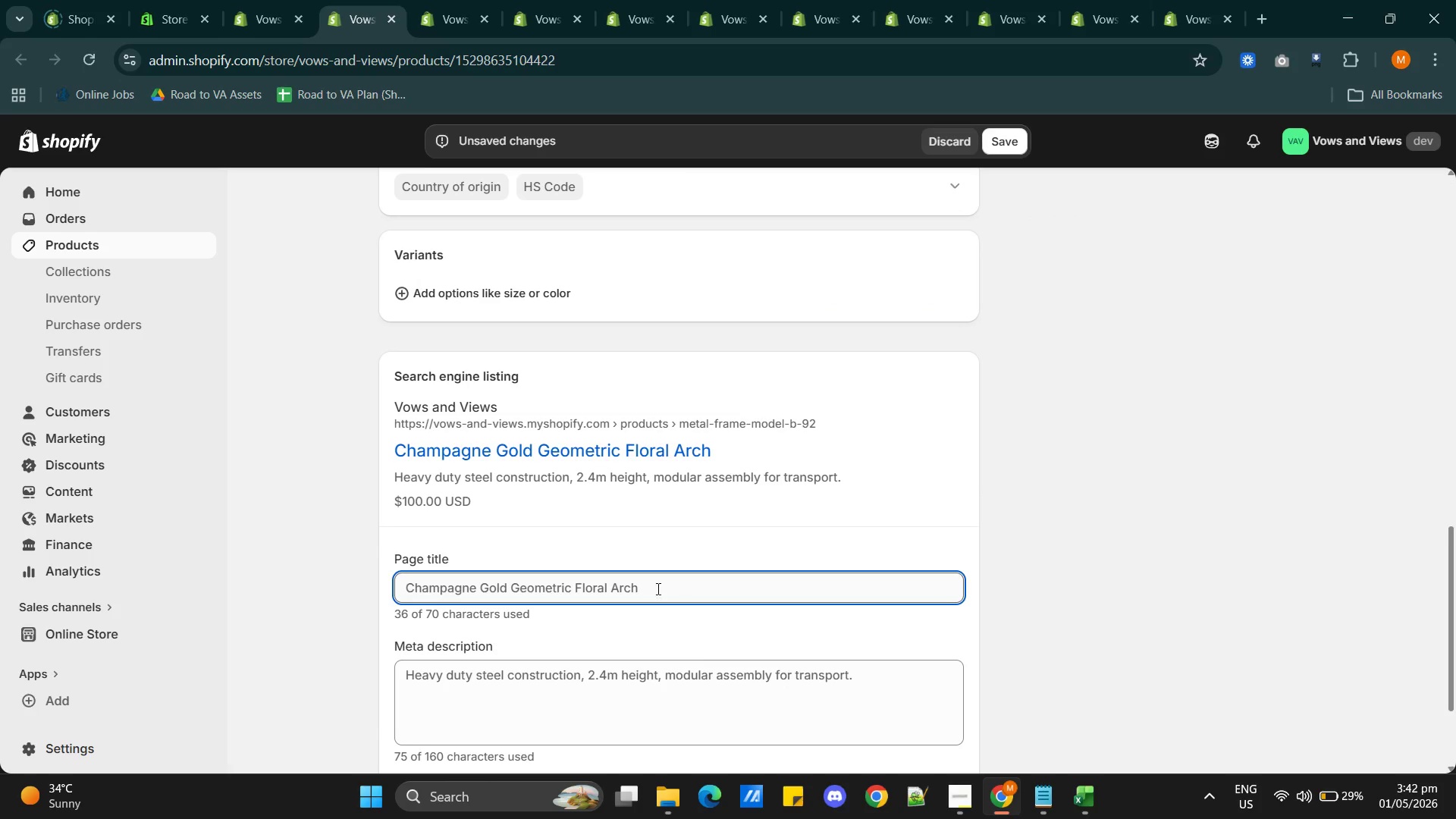 
left_click([664, 588])
 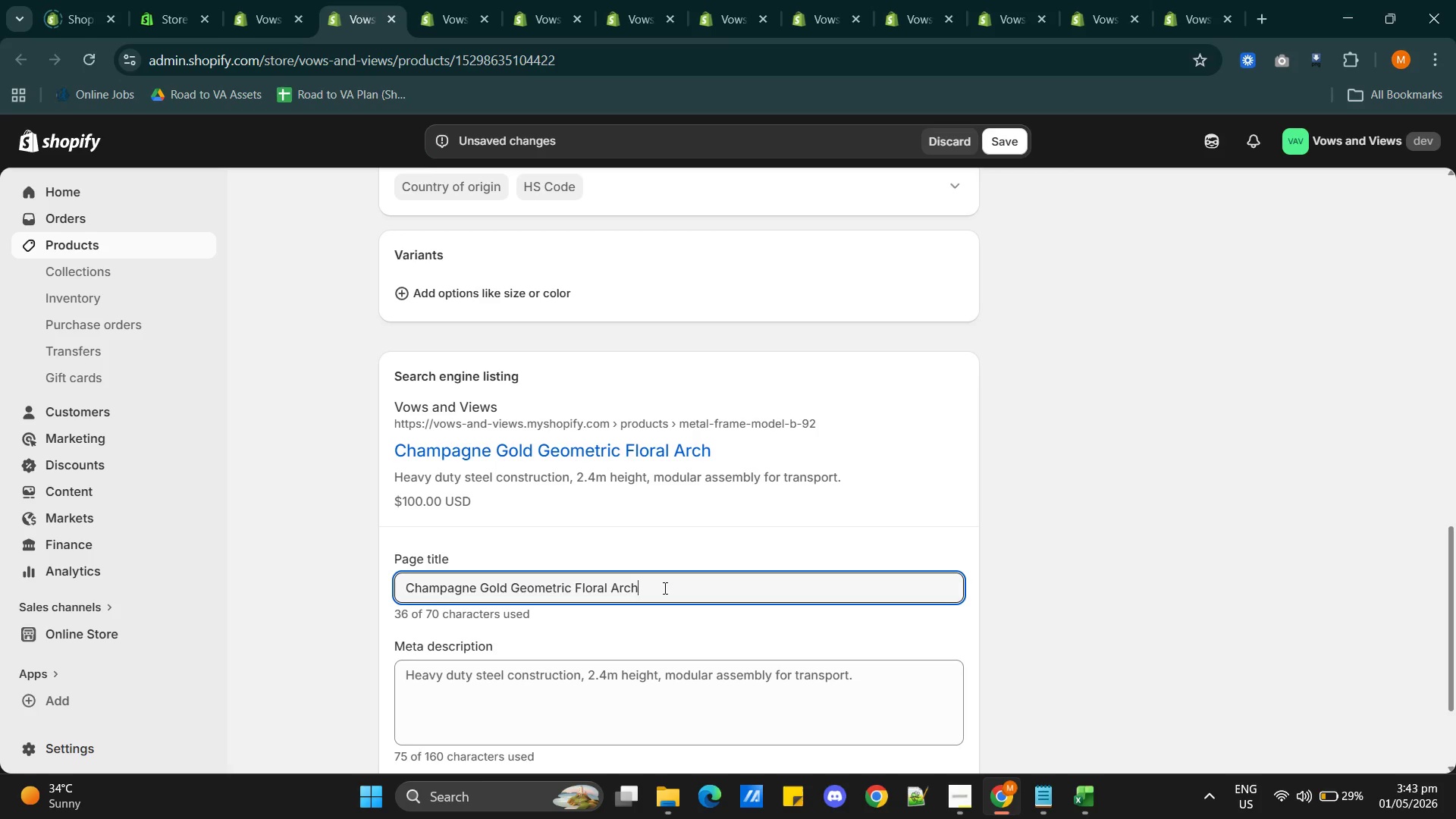 
wait(9.38)
 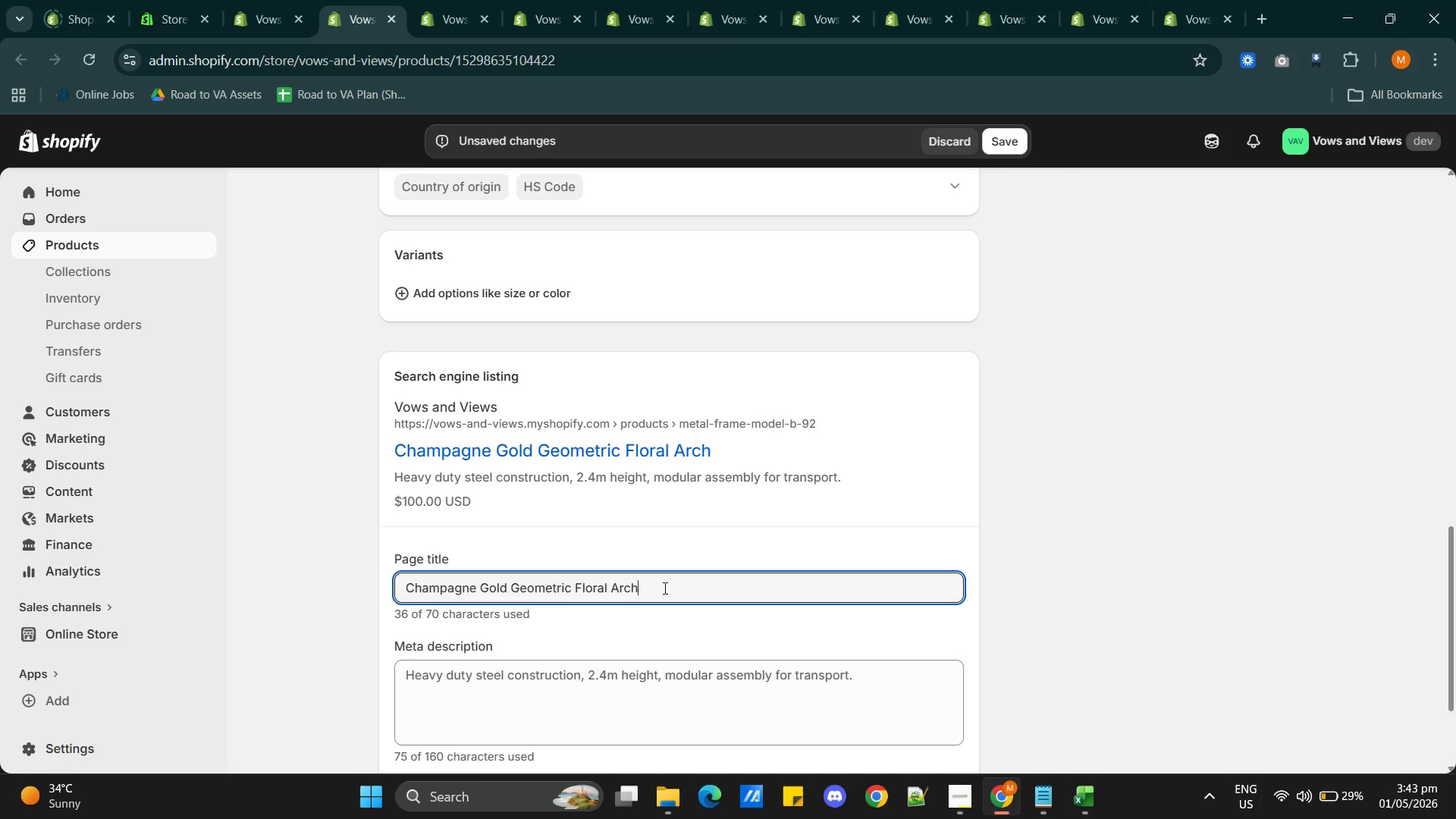 
left_click([664, 587])
 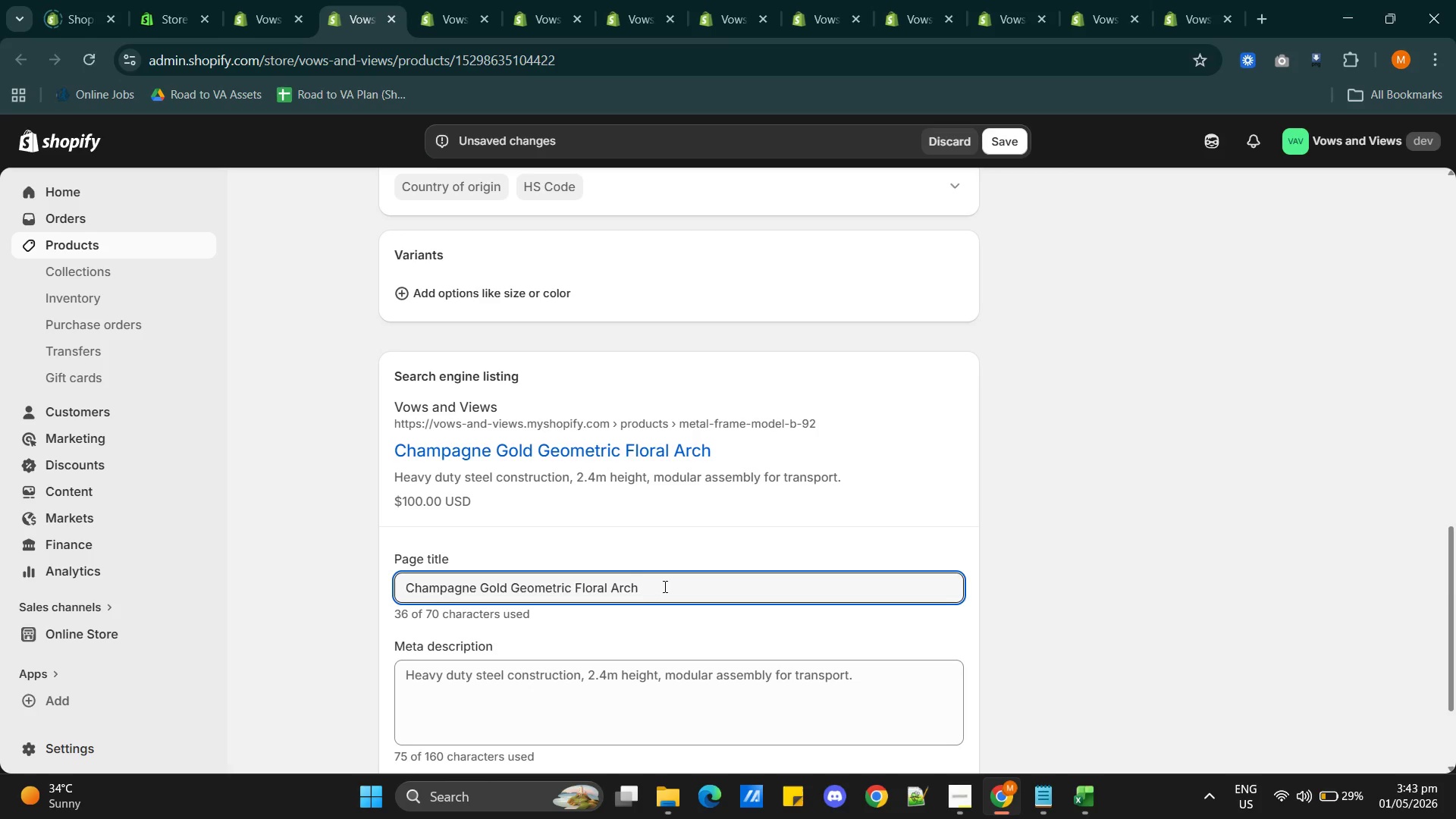 
type( | Ceremony Backup)
 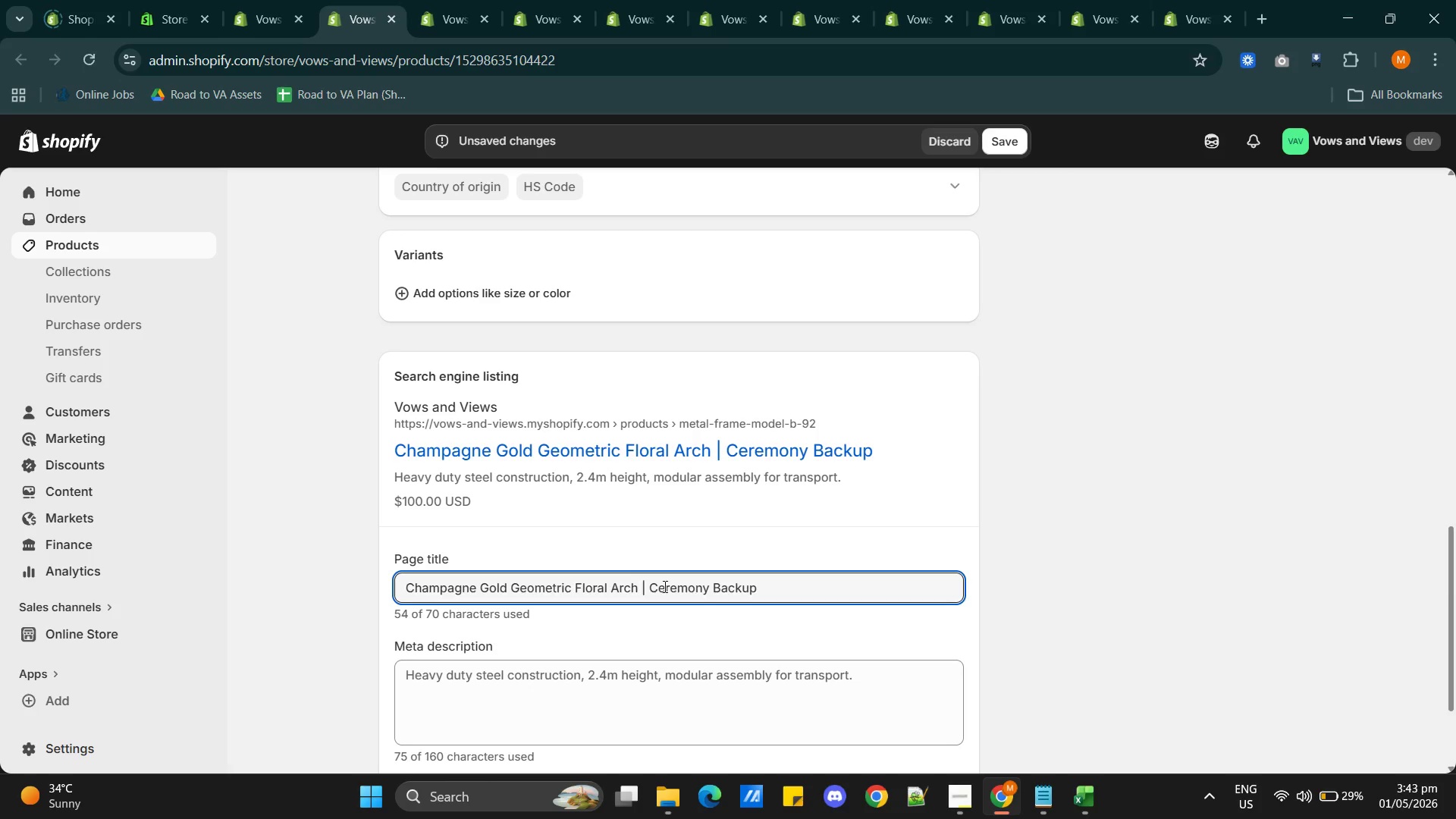 
wait(7.91)
 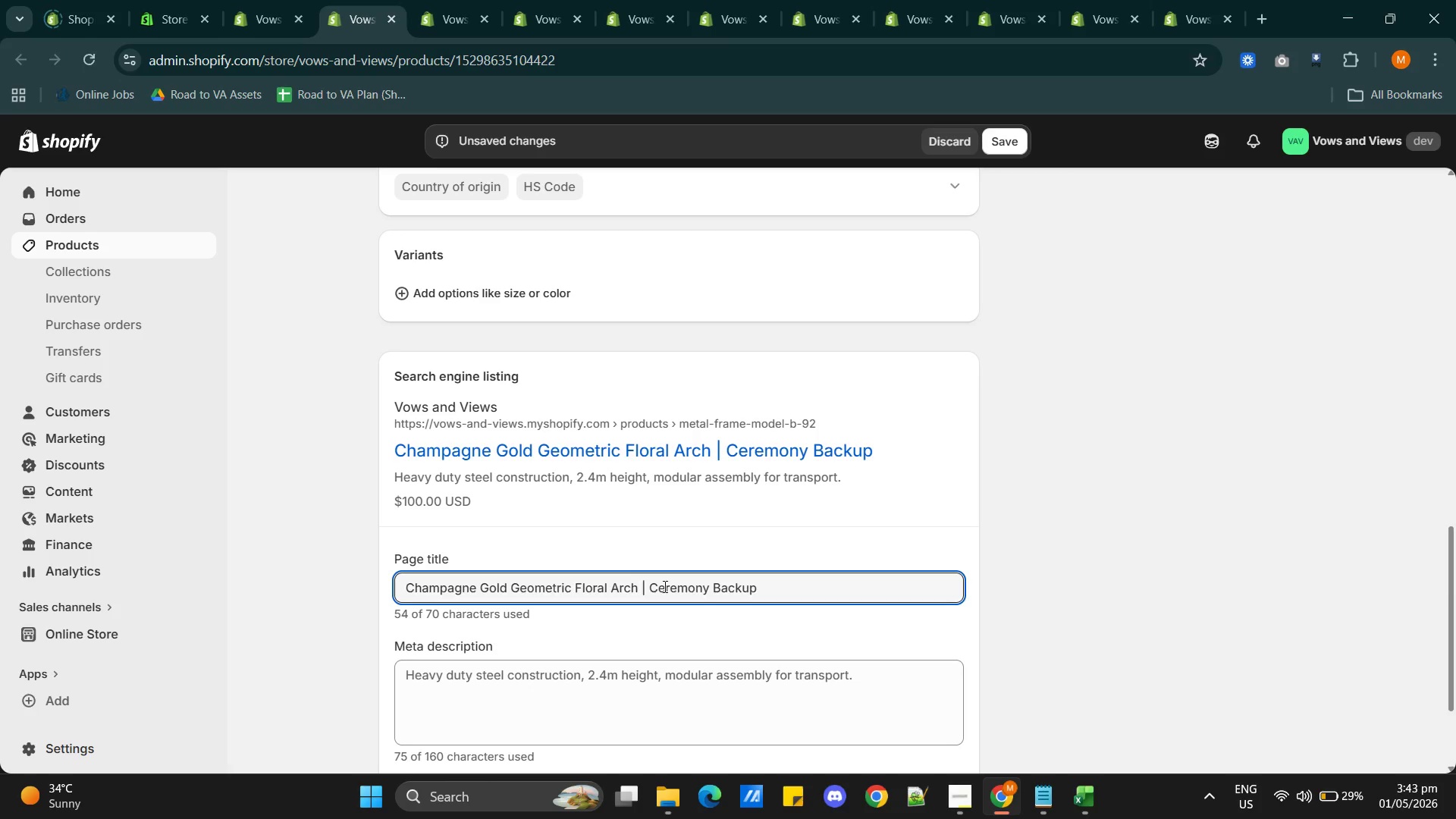 
key(Backspace)
key(Backspace)
type(drop)
 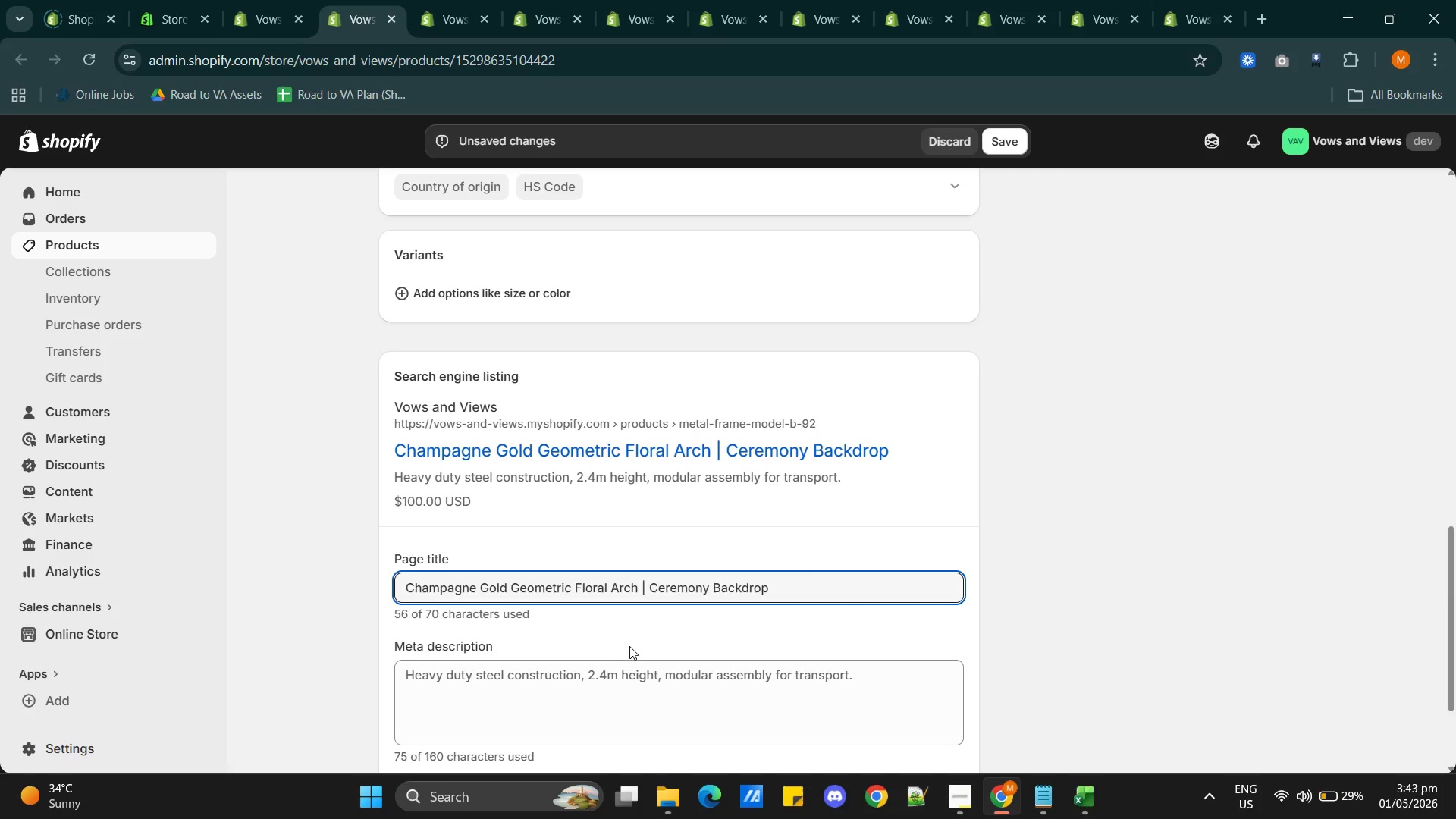 
scroll: coordinate [610, 648], scroll_direction: down, amount: 1.0
 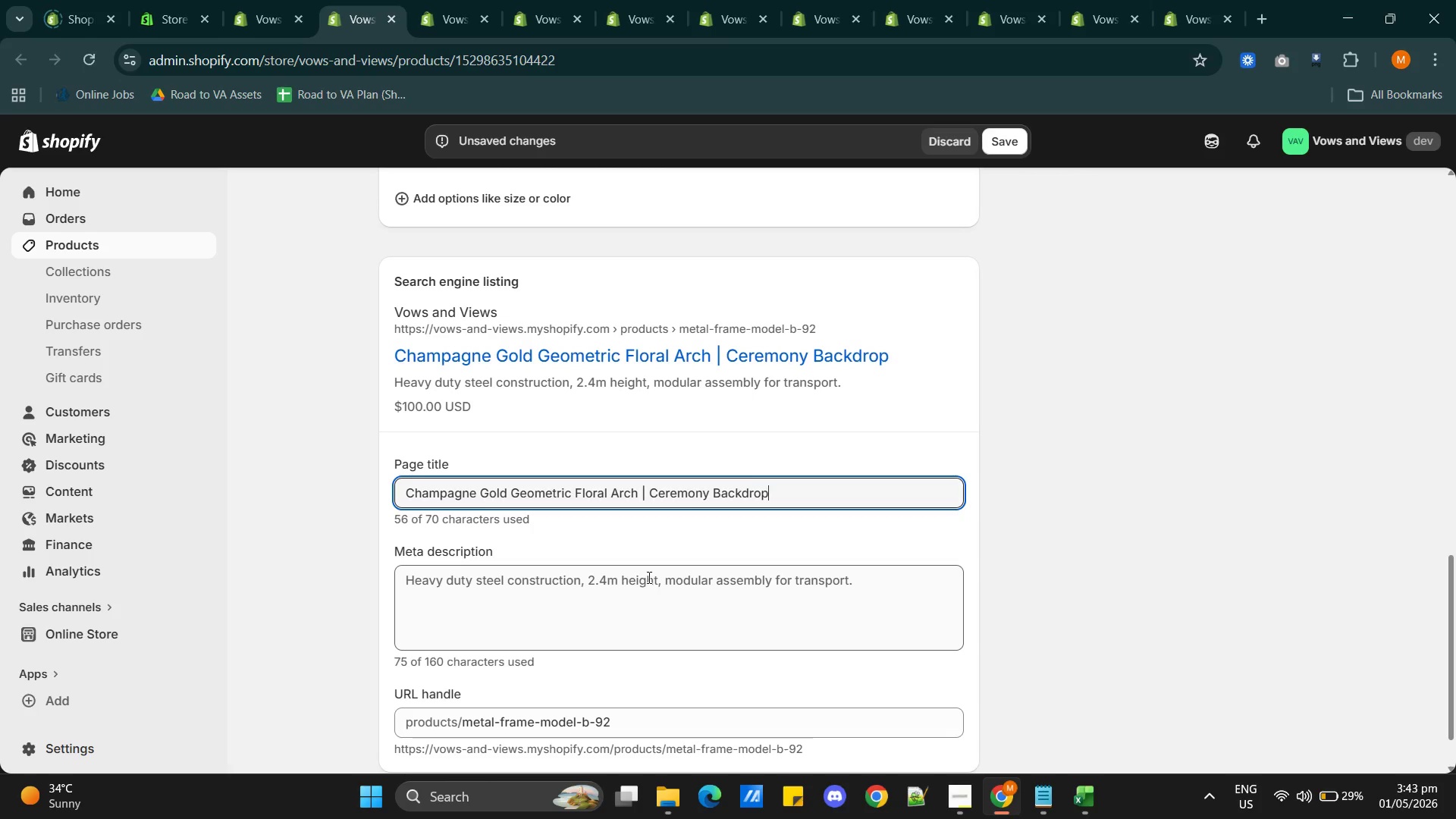 
left_click([649, 576])
 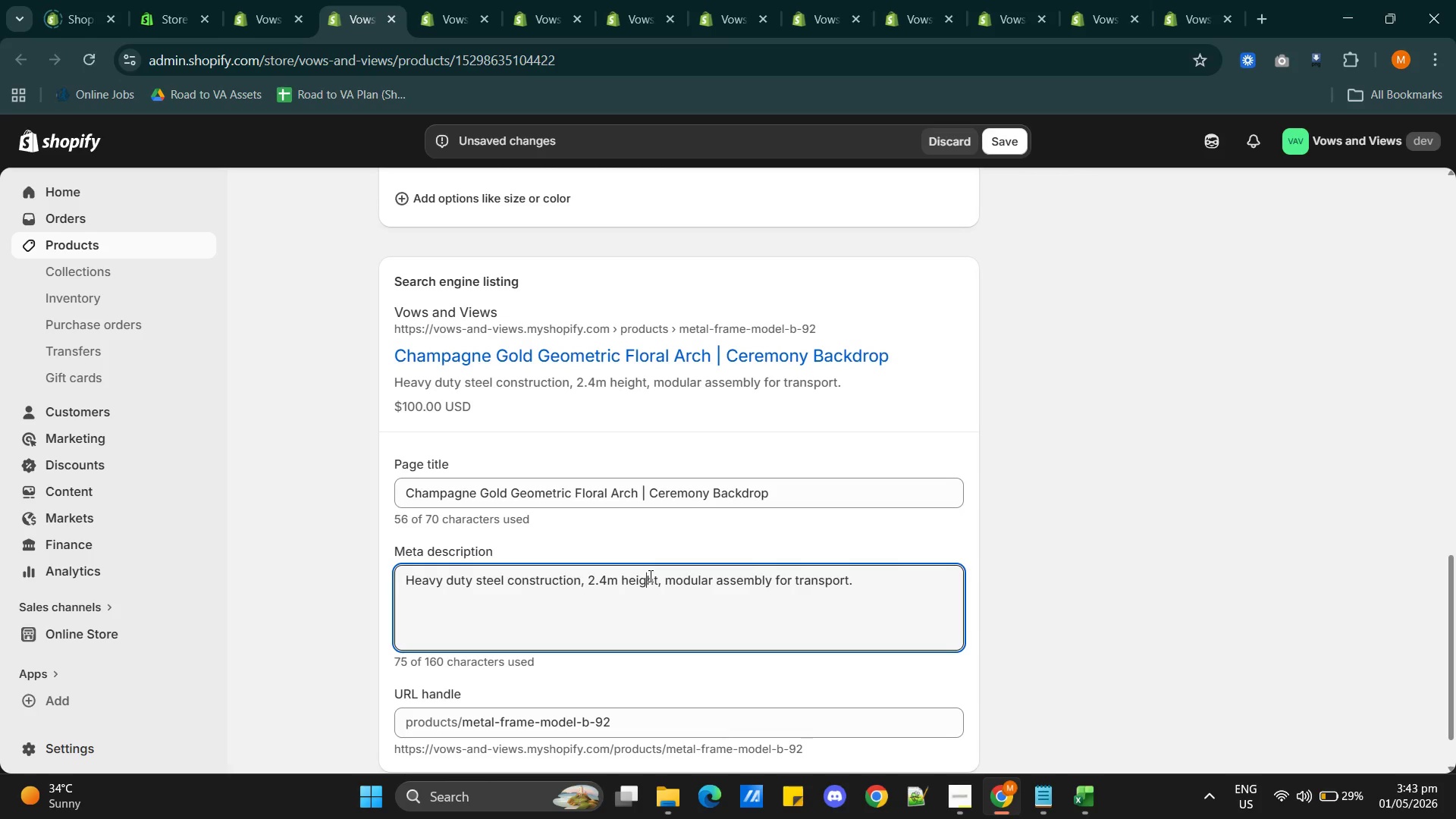 
double_click([649, 576])
 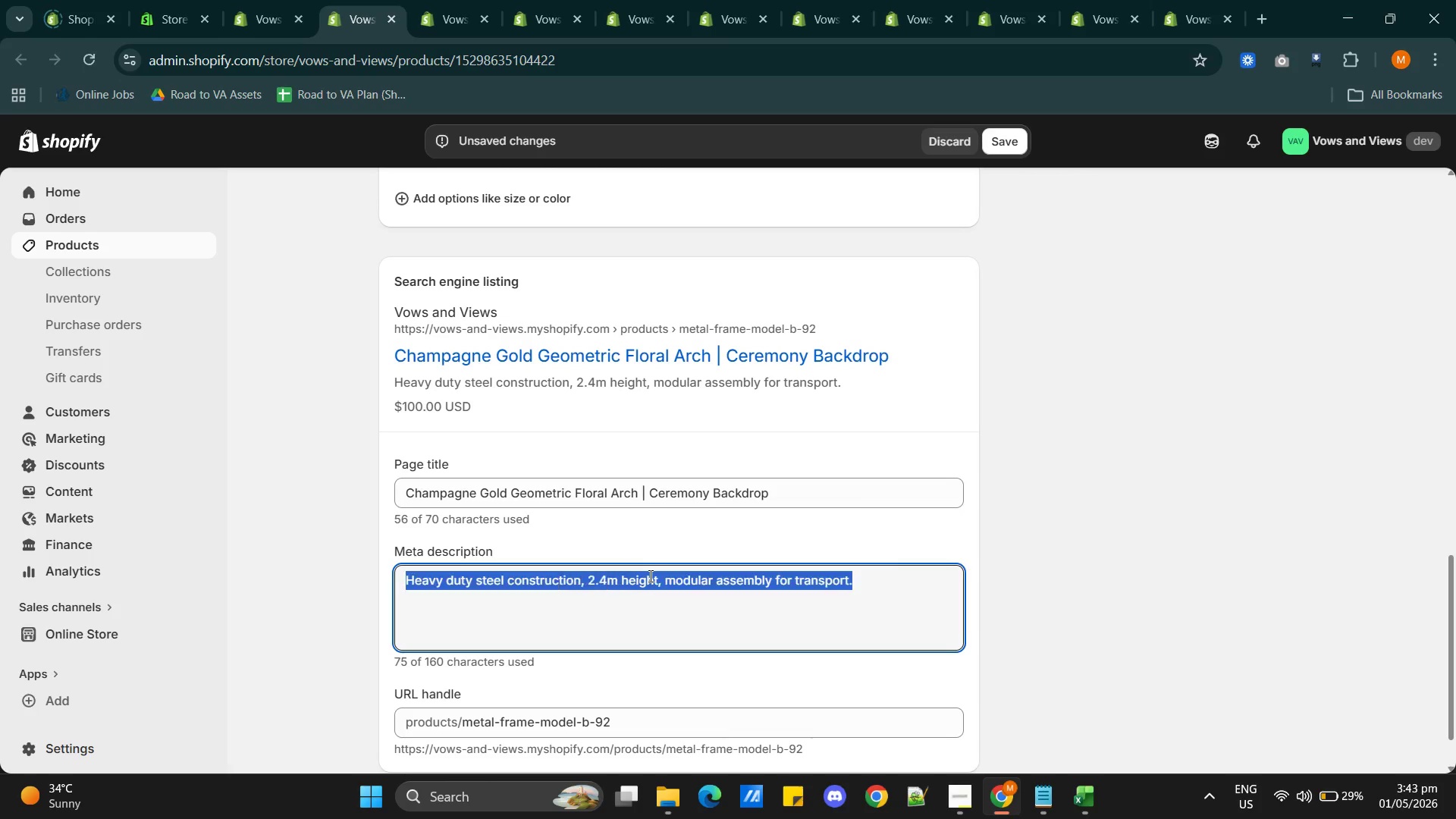 
triple_click([649, 576])
 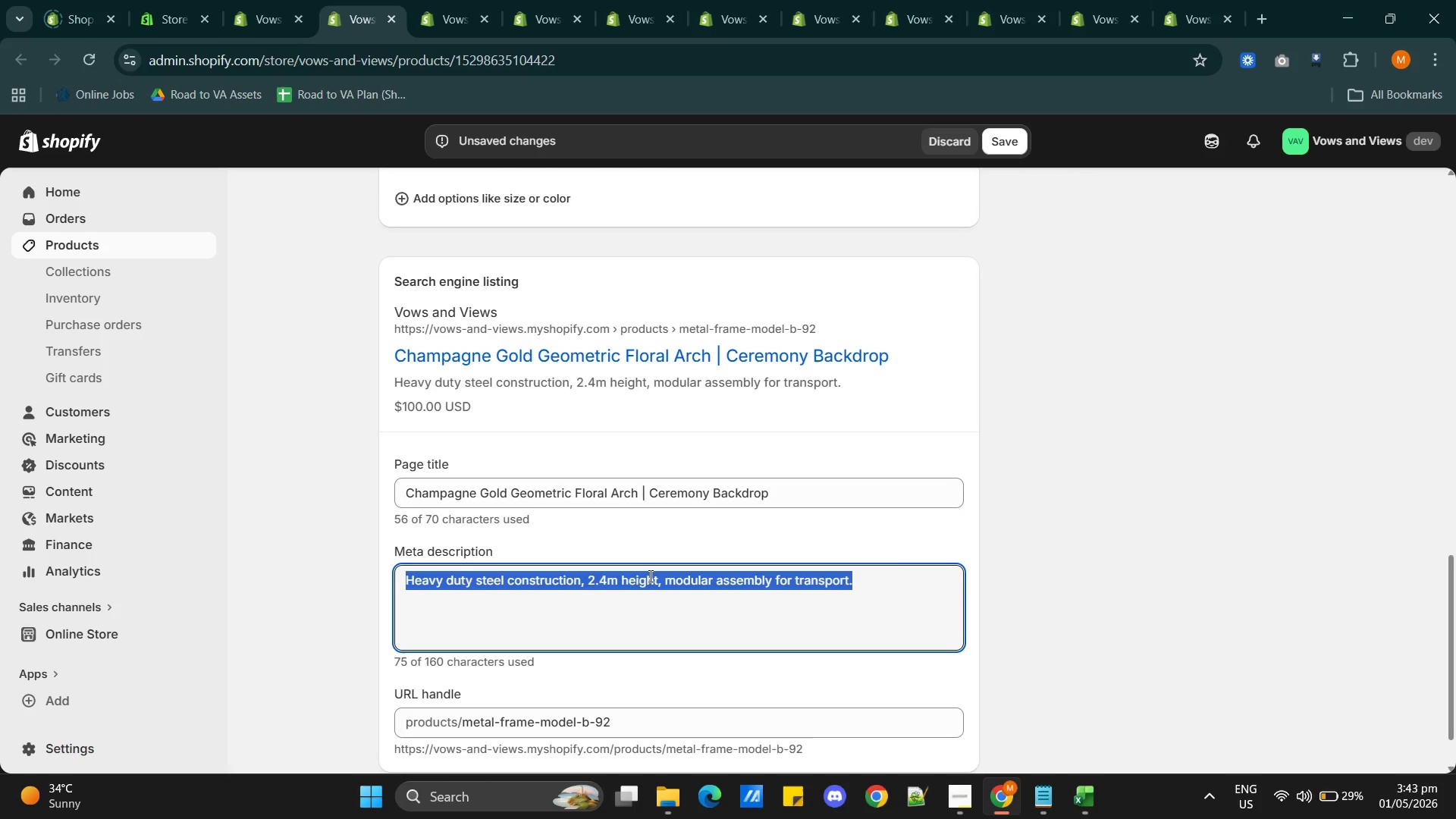 
triple_click([649, 576])
 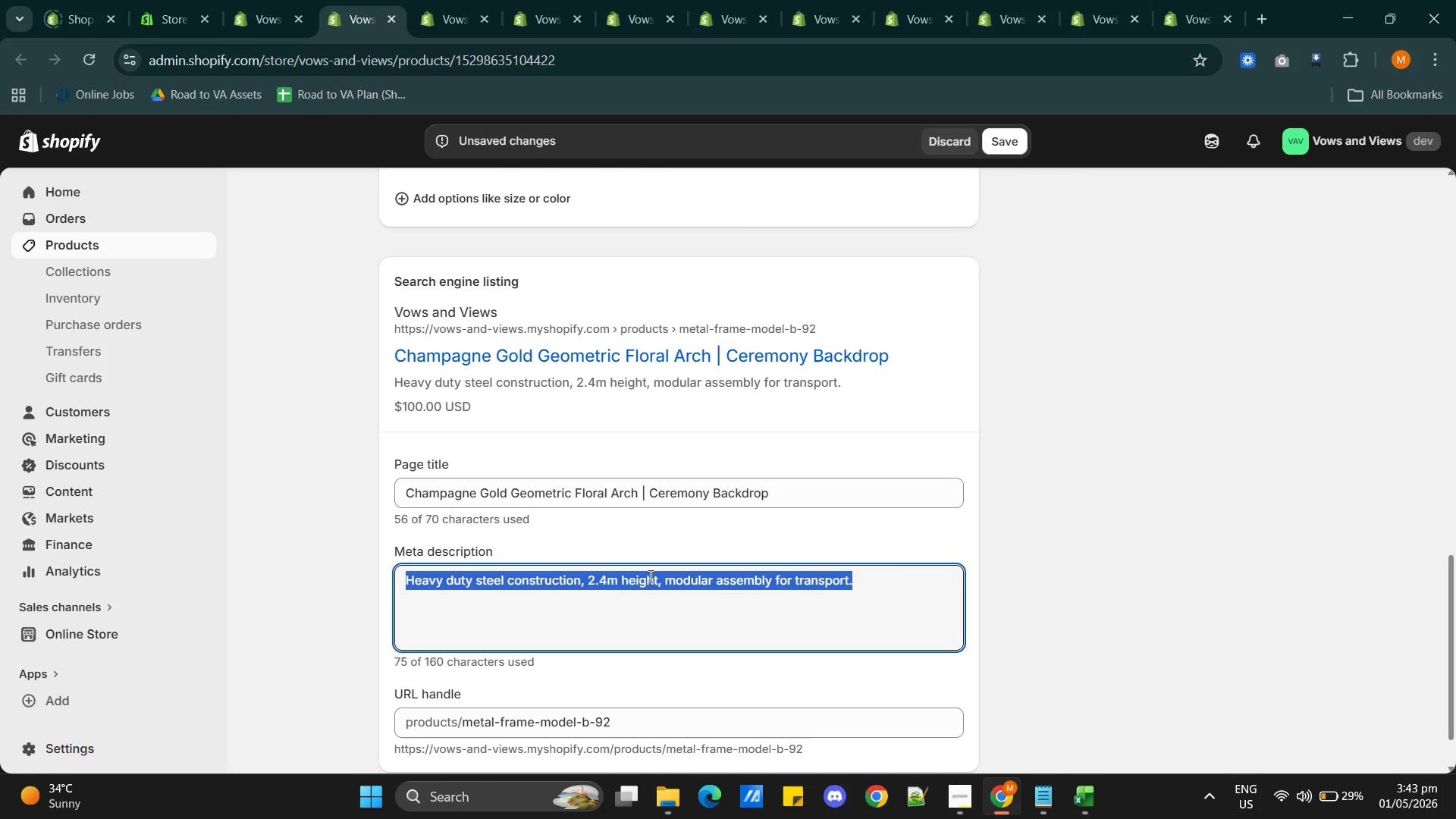 
type(Create a breathtaking ceremony focal point with this 2.4m steel wedding arch)
 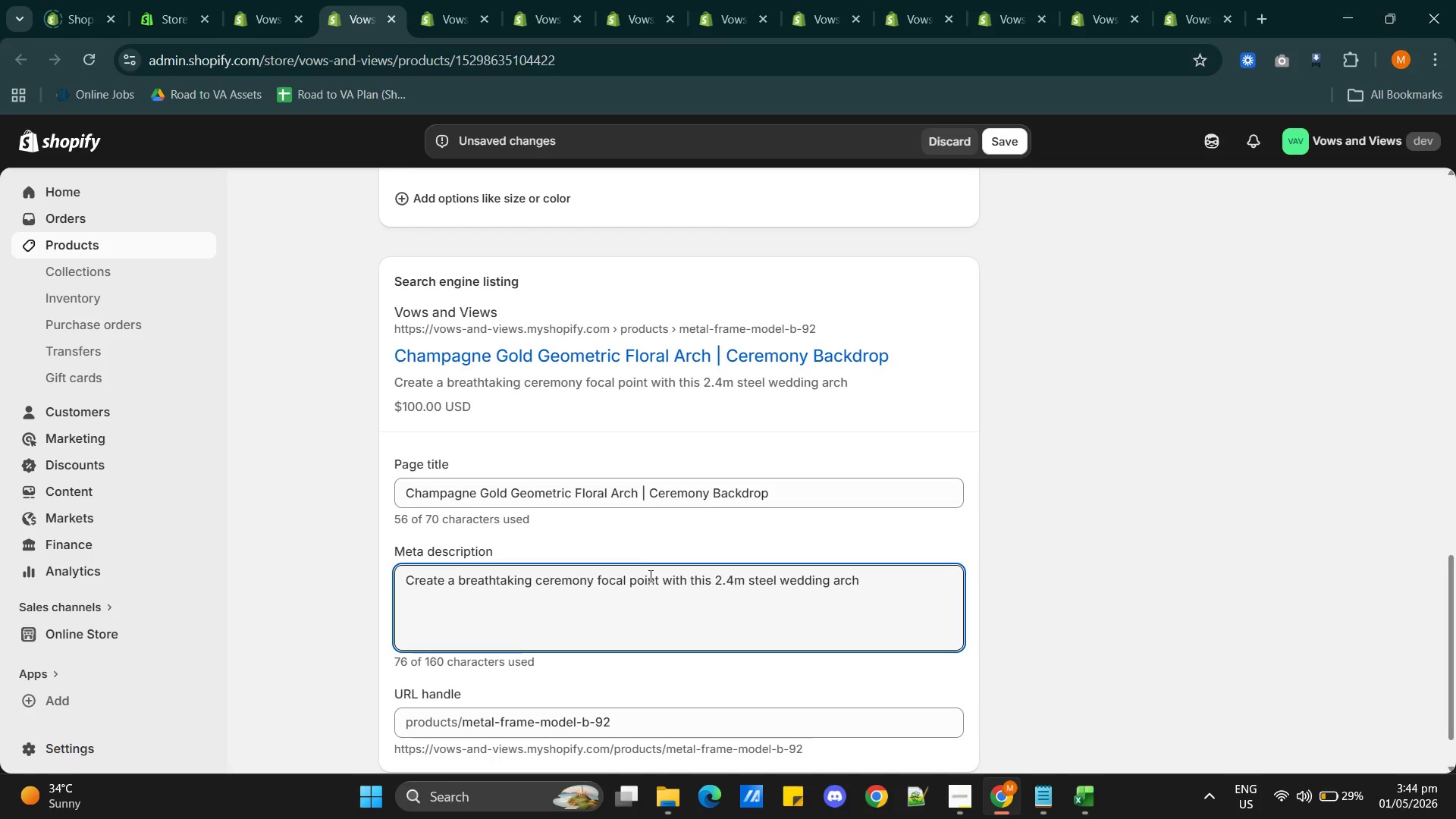 
type(. Perfect)
 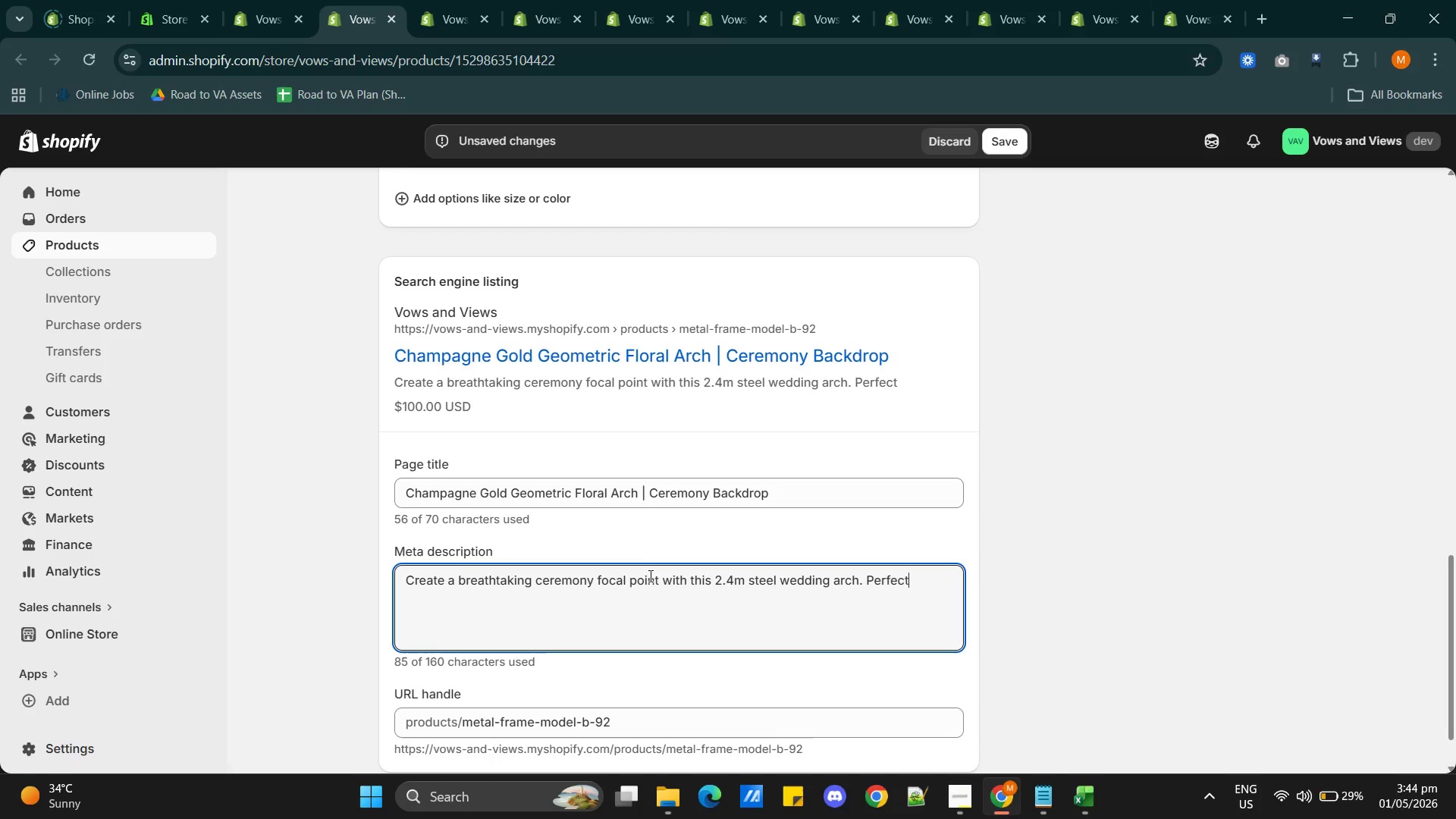 
type( for fo)
key(Backspace)
type(lorals)
 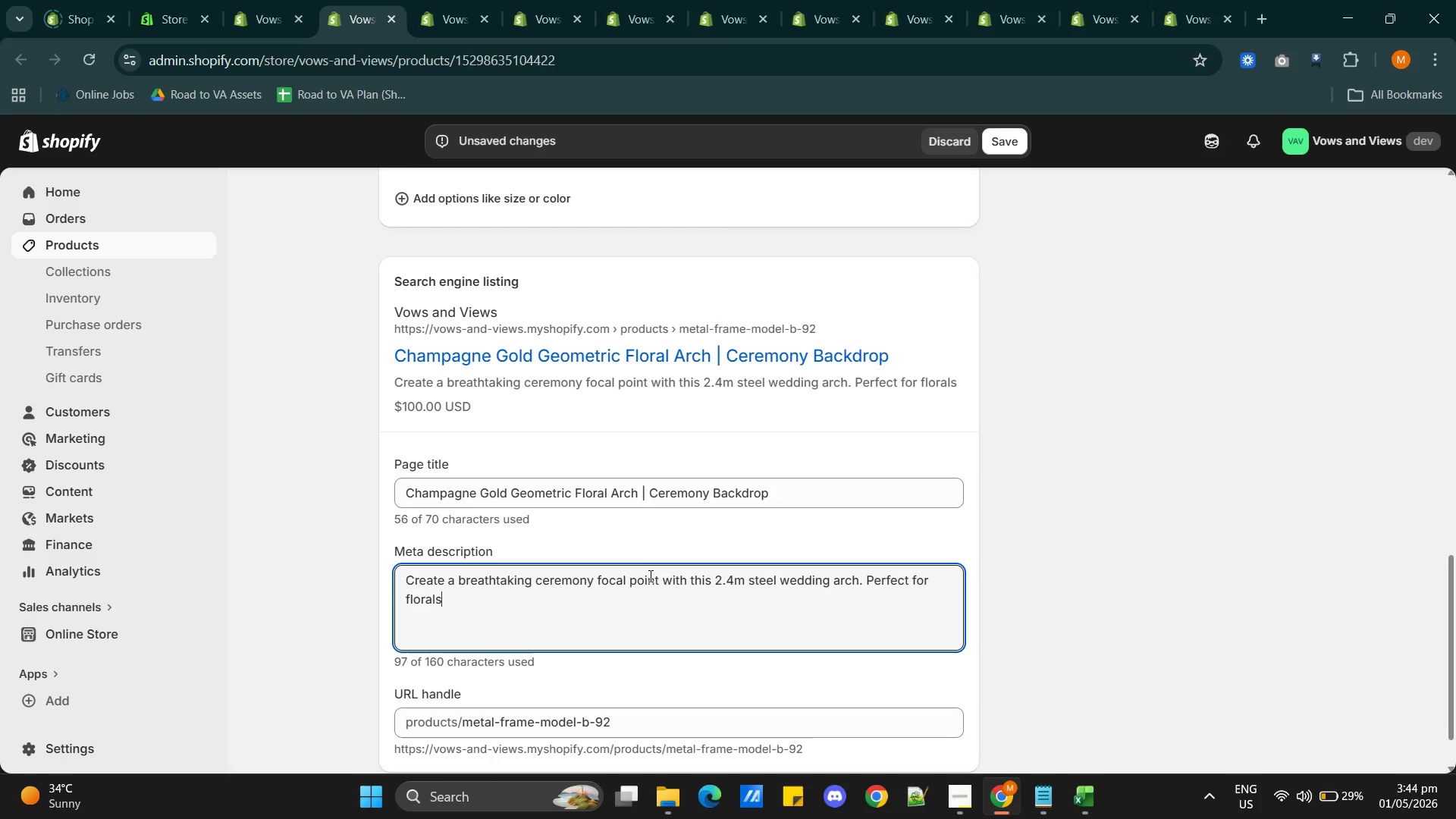 
type(, draping and romantic)
 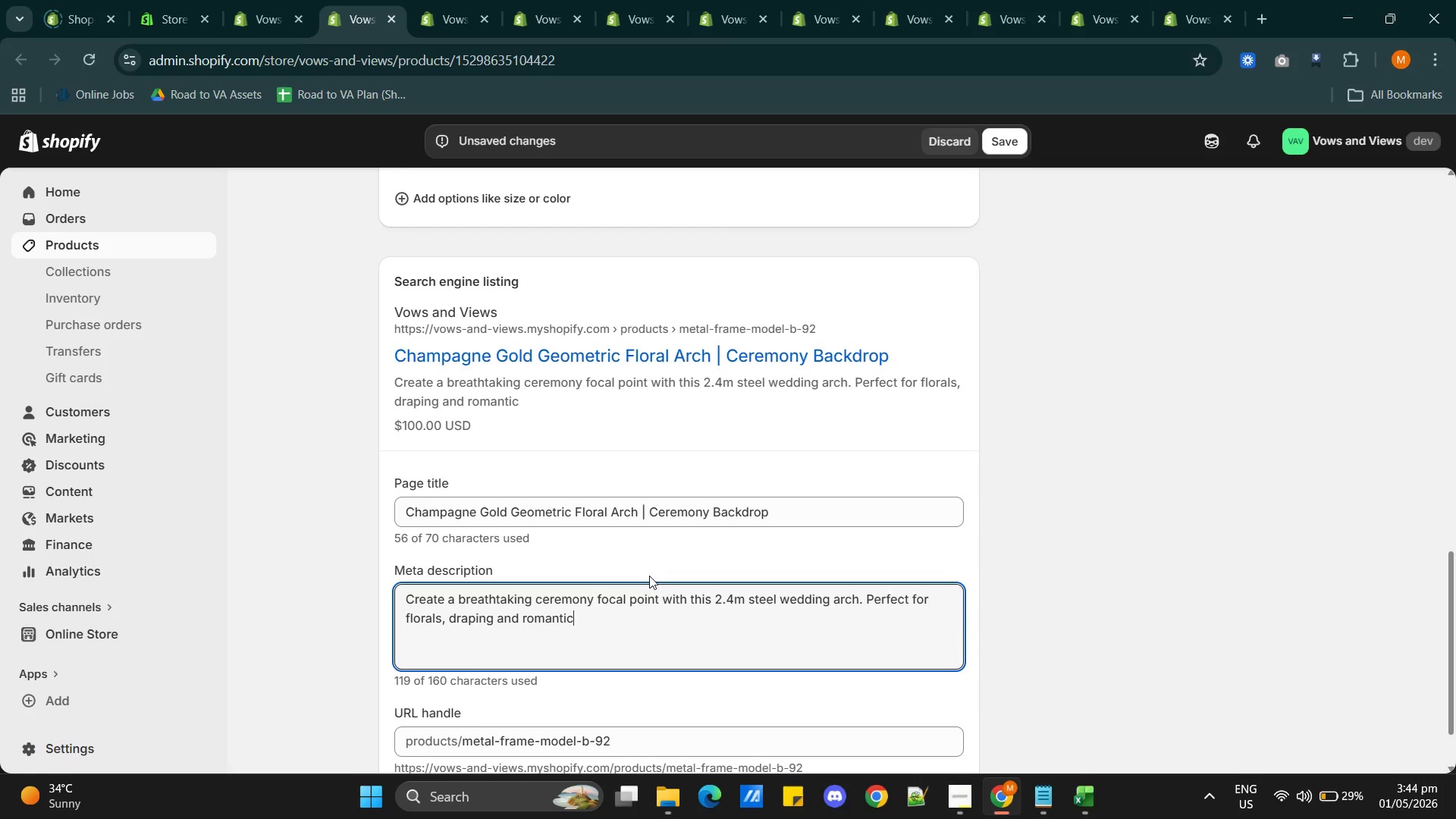 
wait(9.5)
 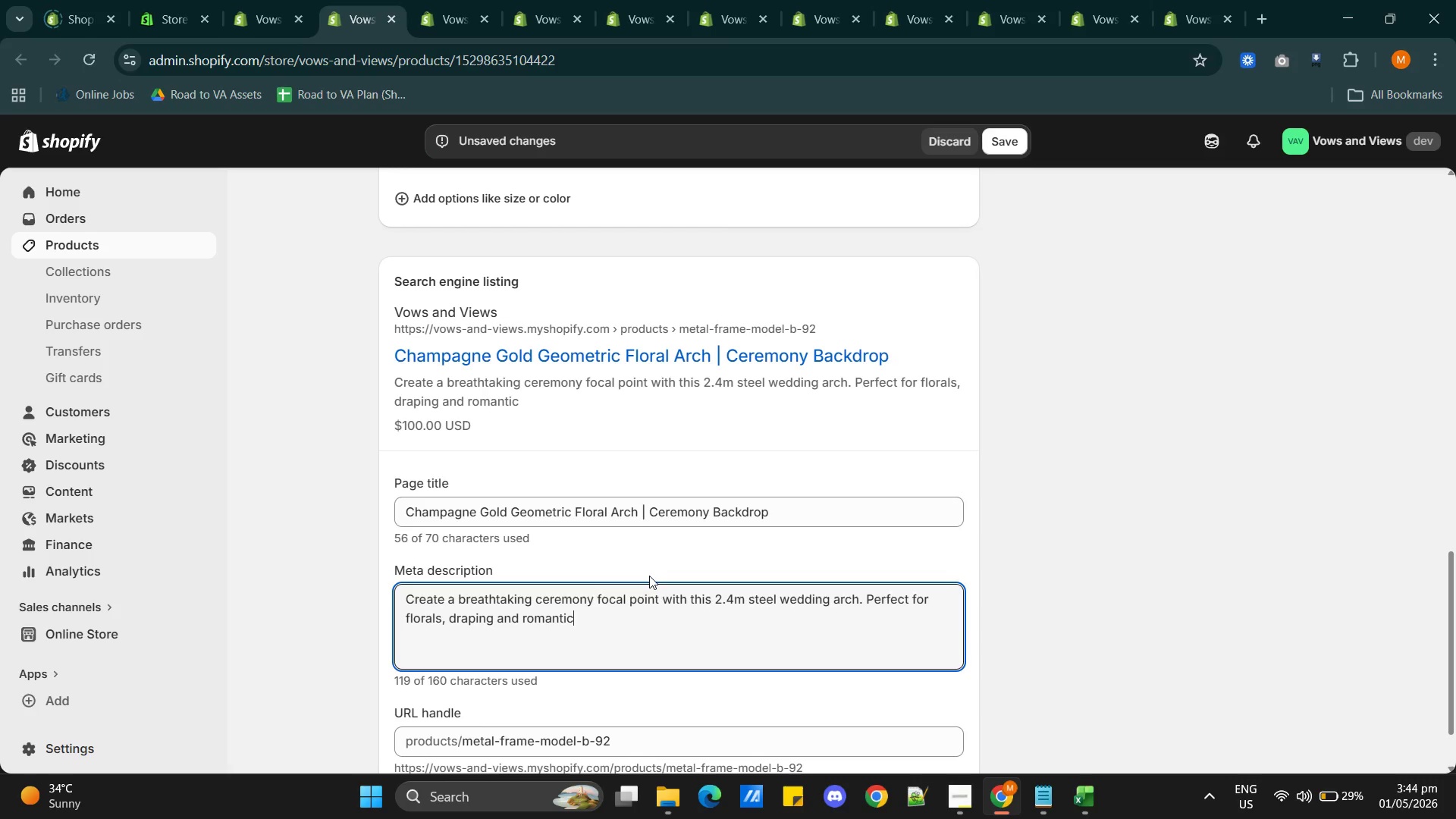 
type( backg)
key(Backspace)
type(drop)
 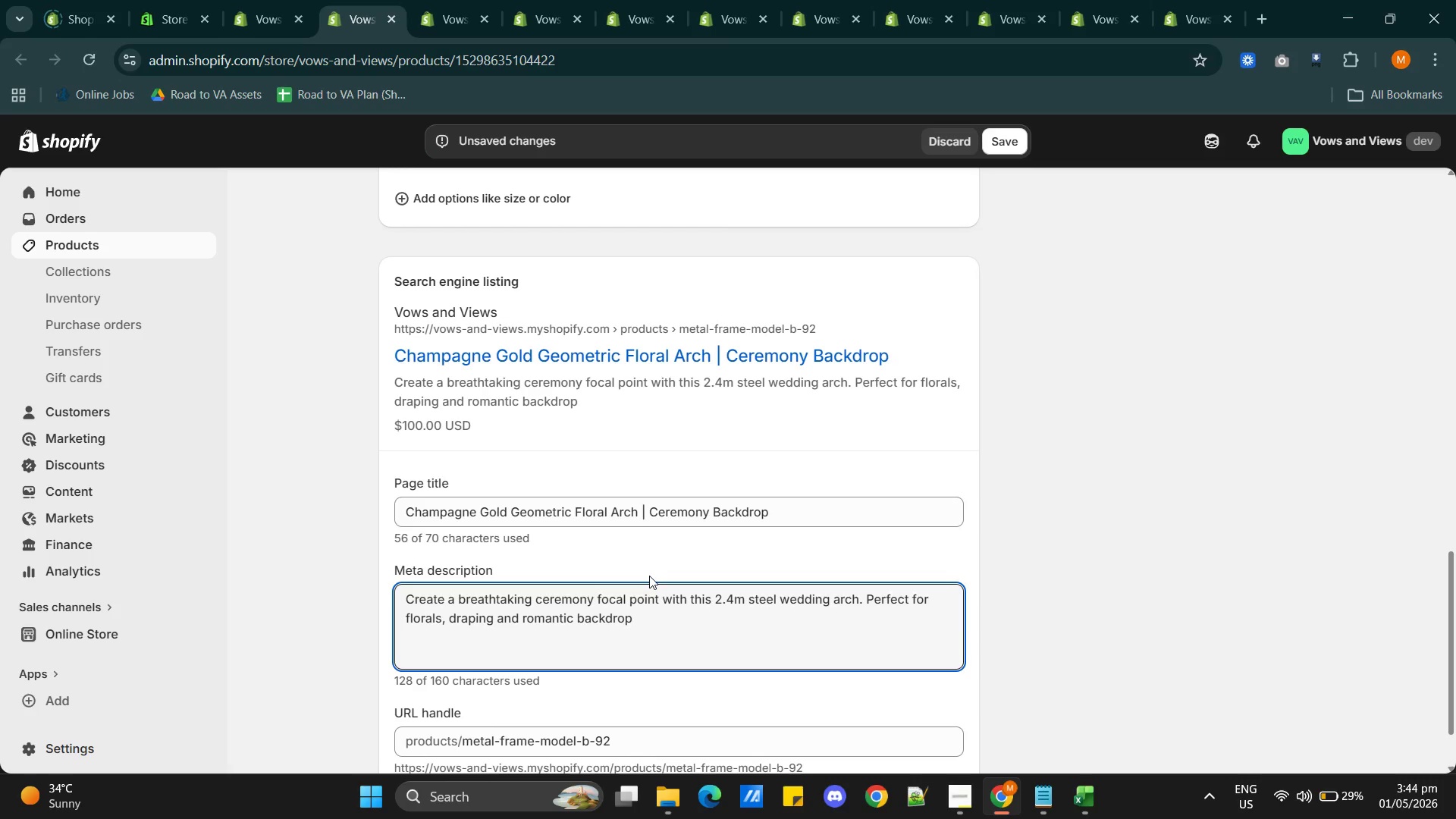 
key(S)
 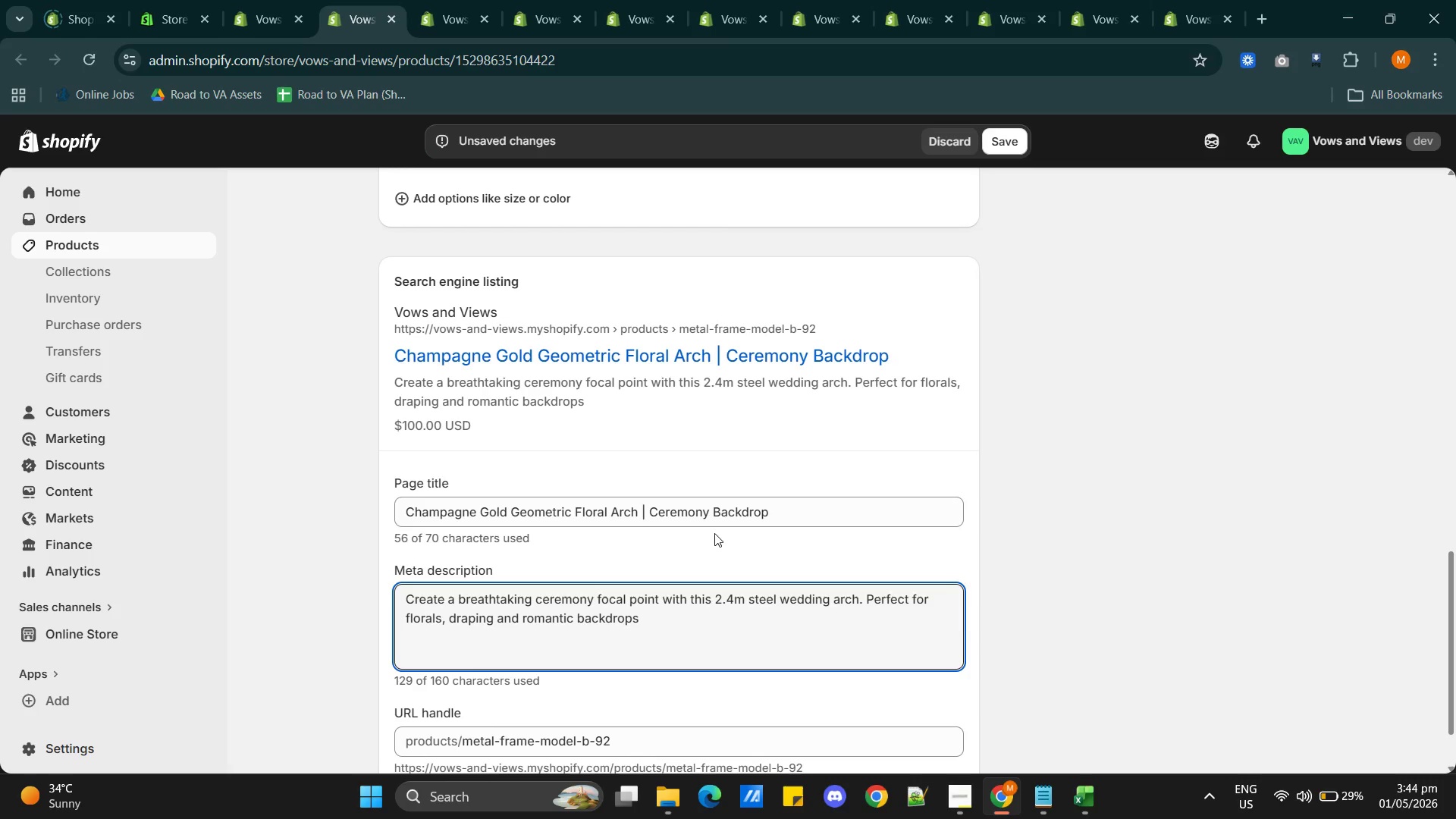 
scroll: coordinate [742, 543], scroll_direction: down, amount: 2.0
 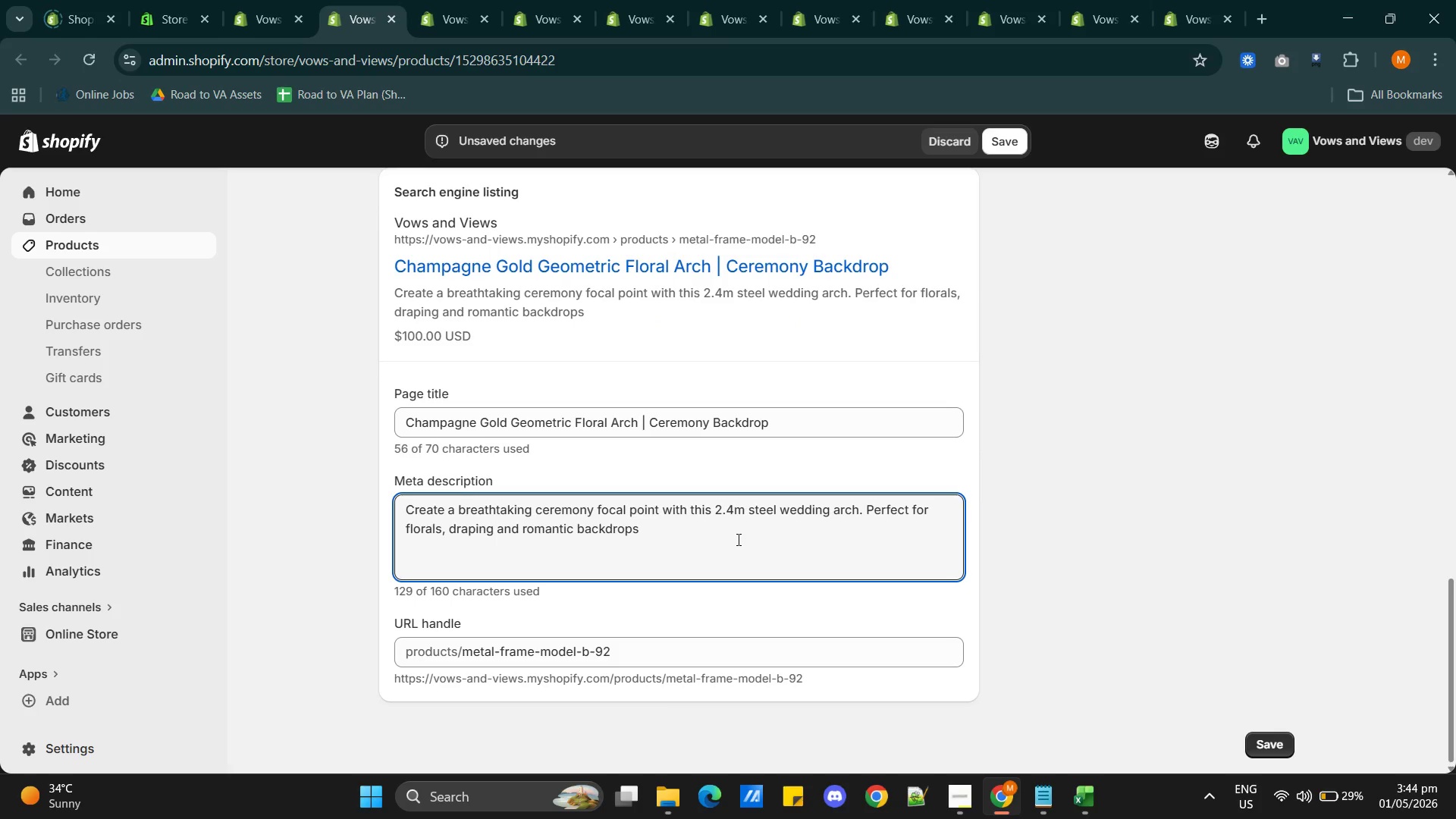 
scroll: coordinate [709, 519], scroll_direction: up, amount: 14.0
 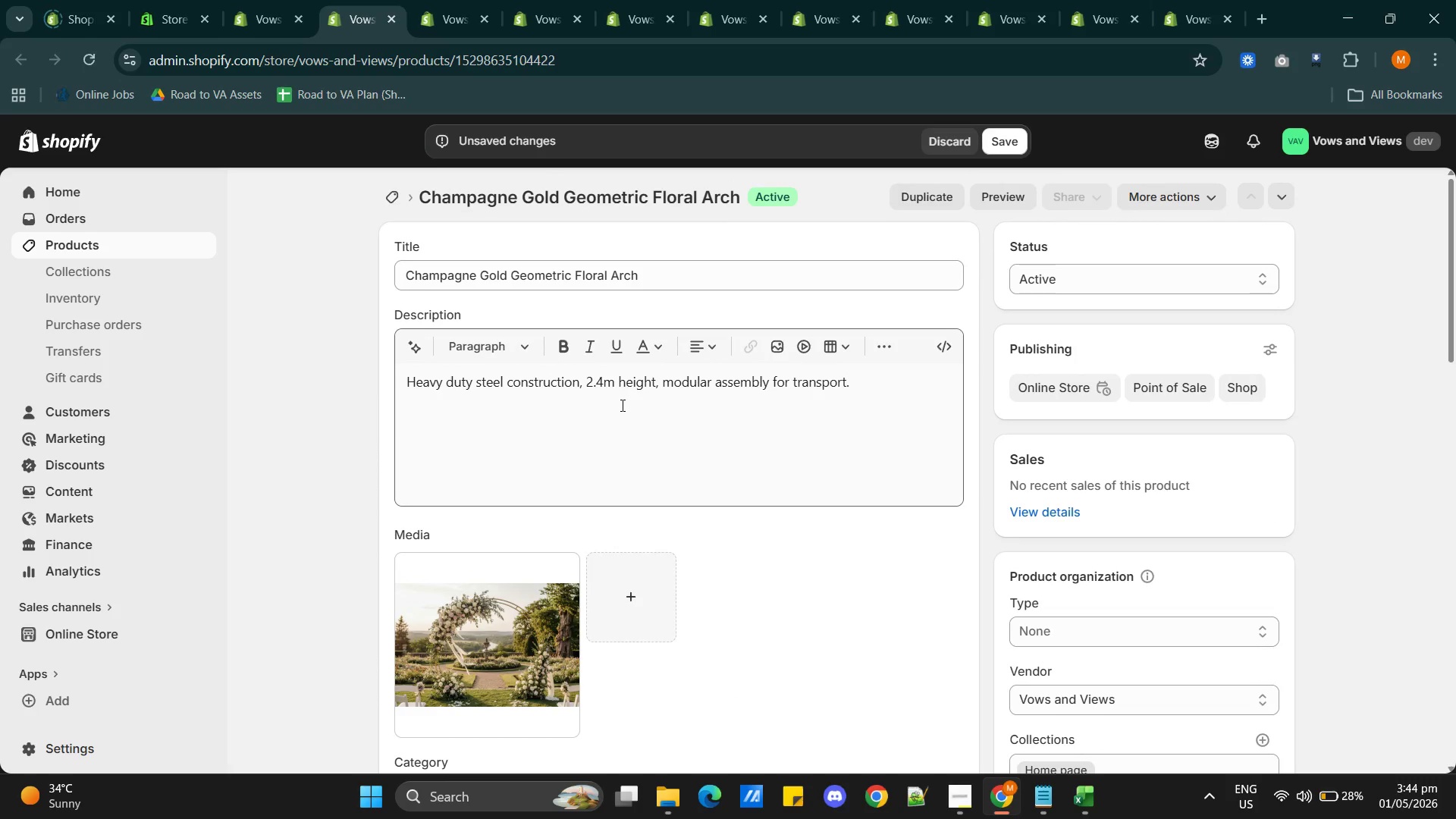 
wait(13.7)
 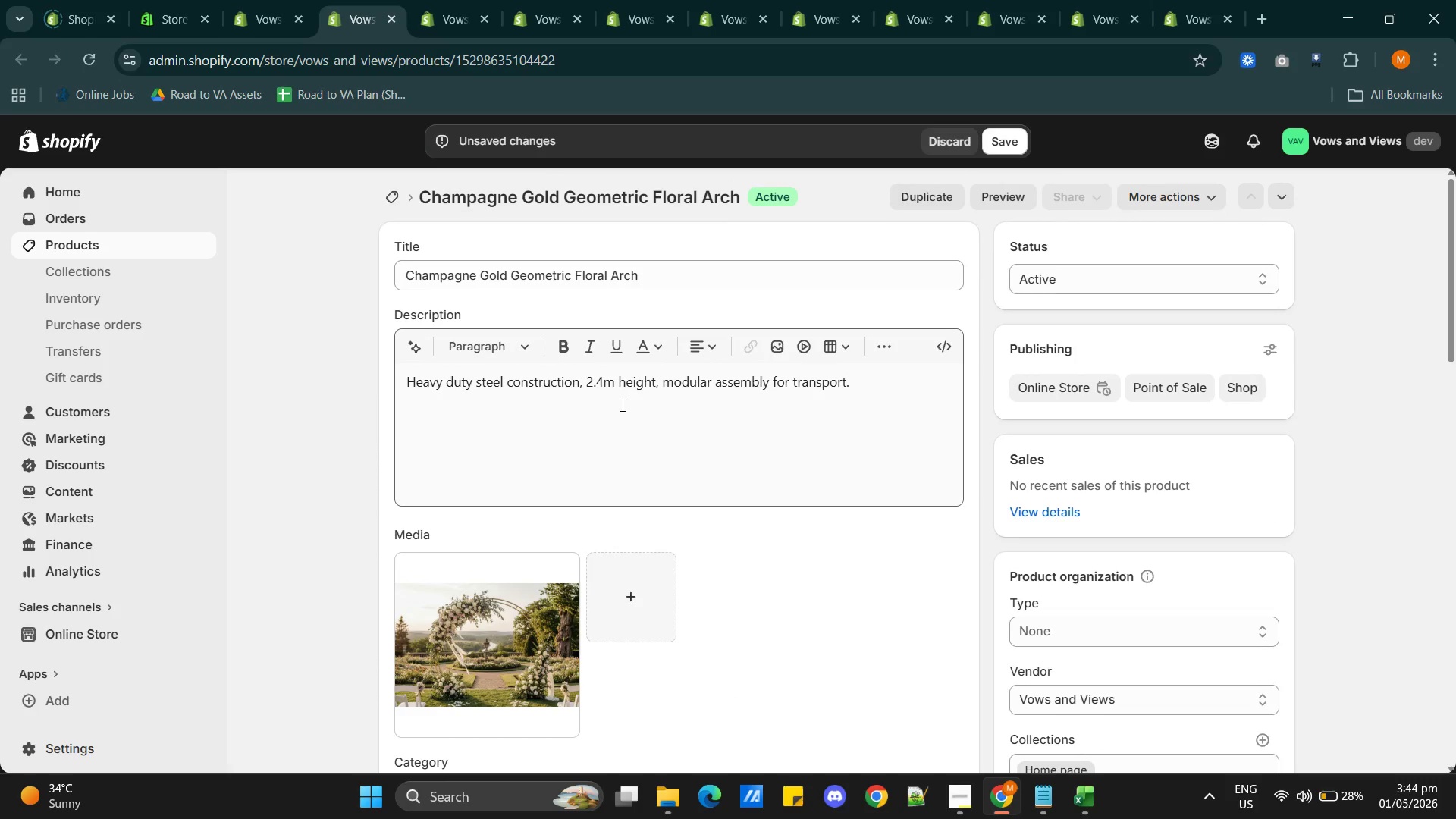 
left_click([1020, 136])
 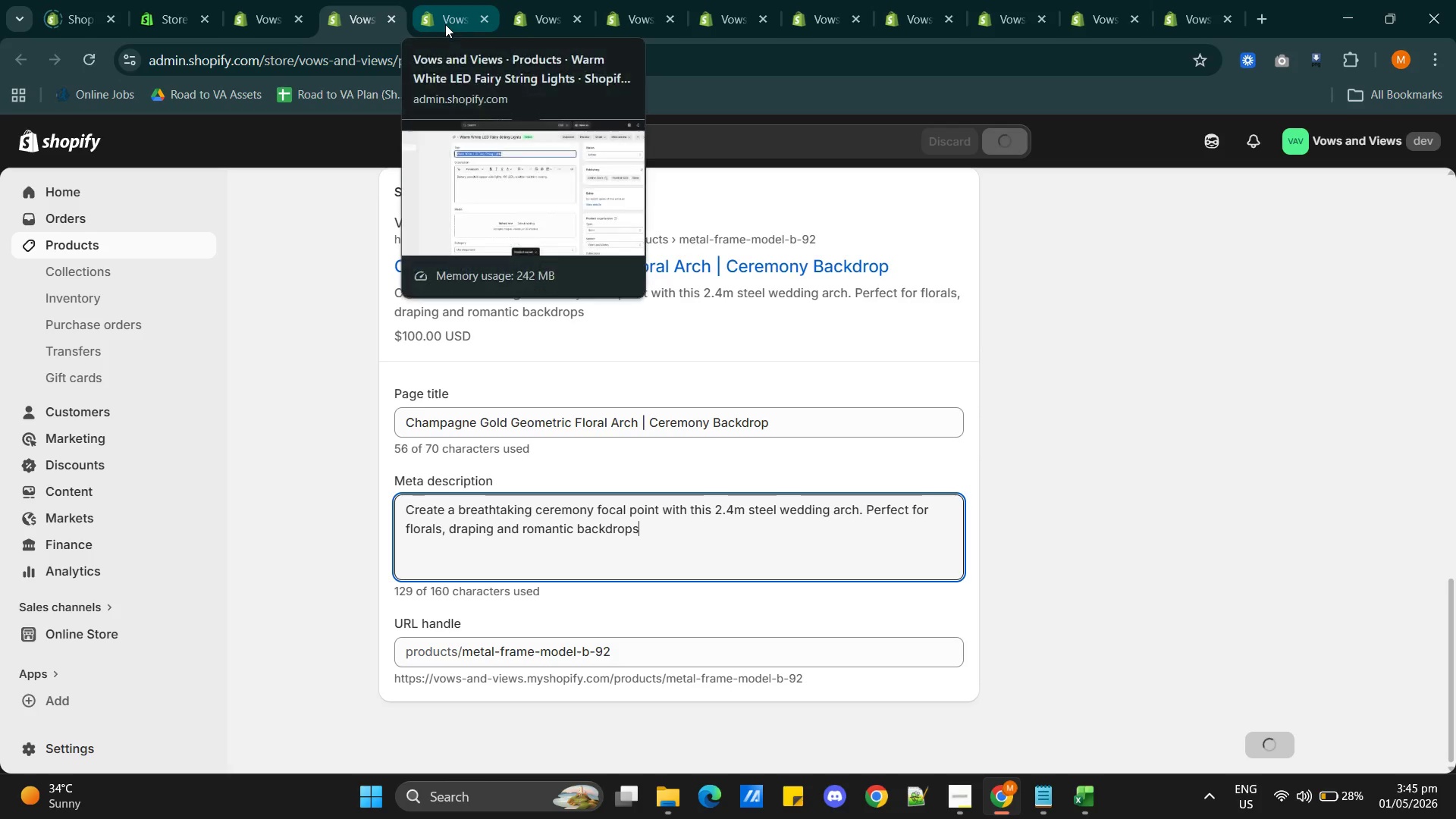 
wait(5.94)
 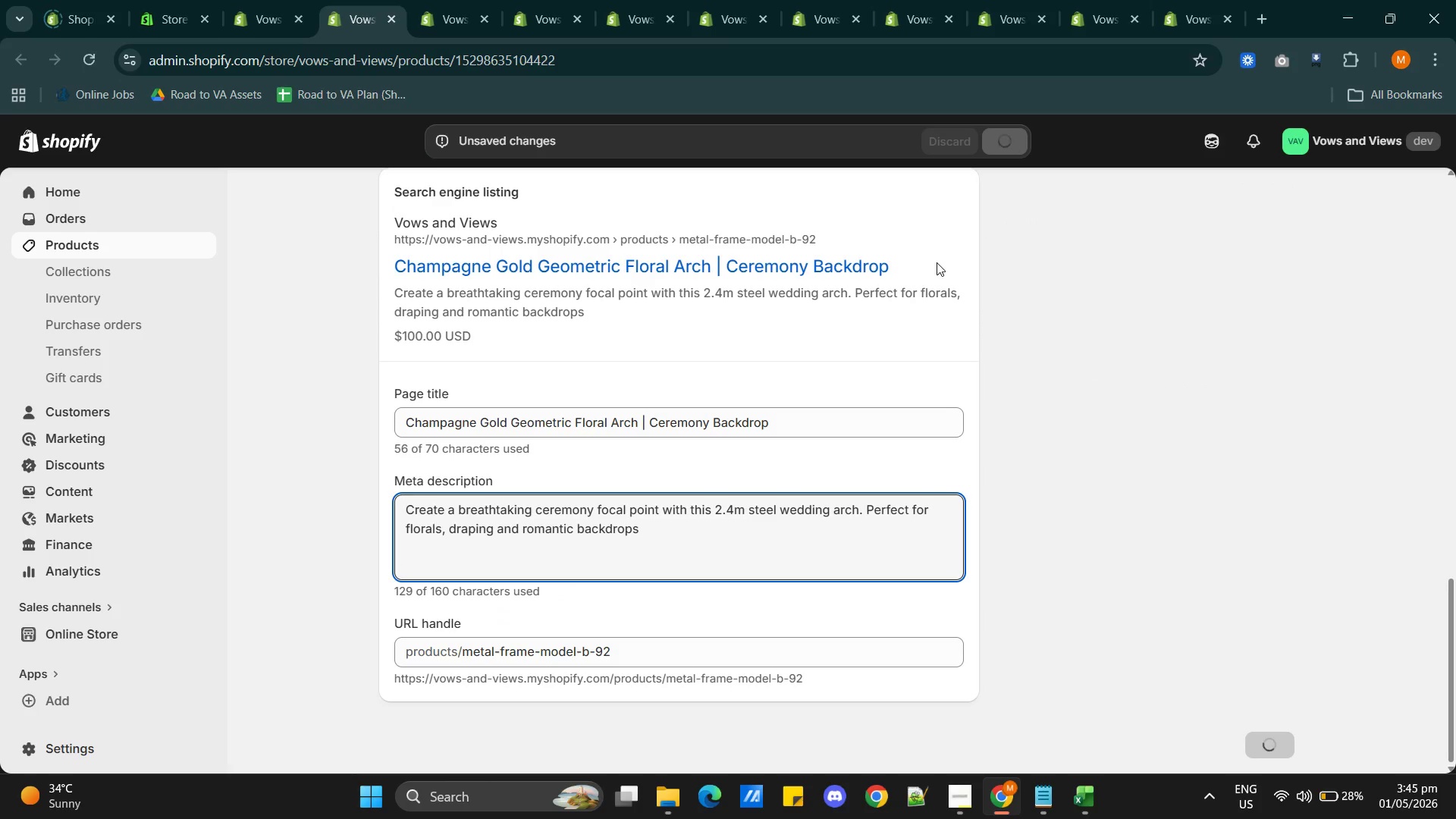 
left_click([444, 24])
 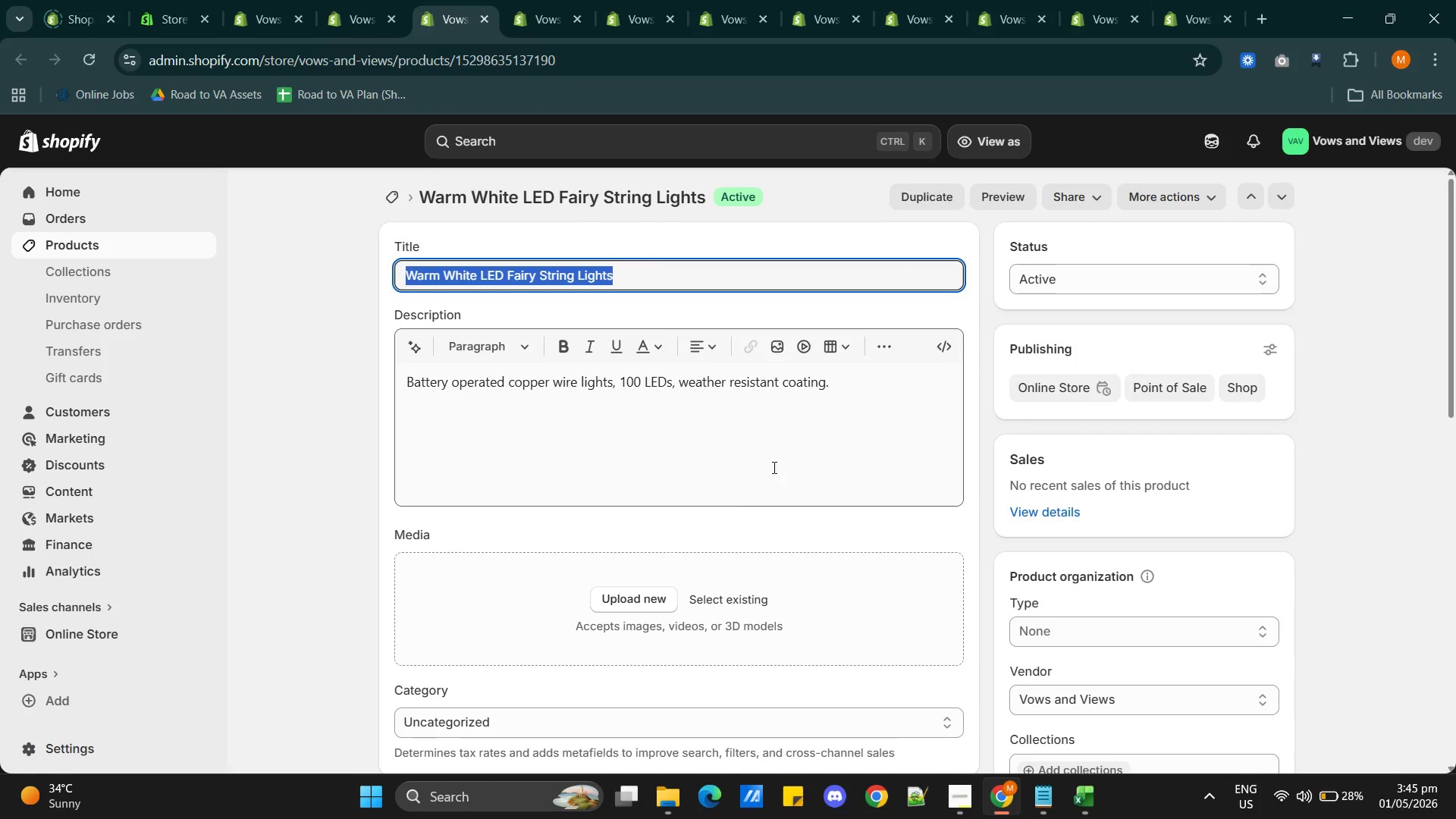 
scroll: coordinate [755, 610], scroll_direction: down, amount: 1.0
 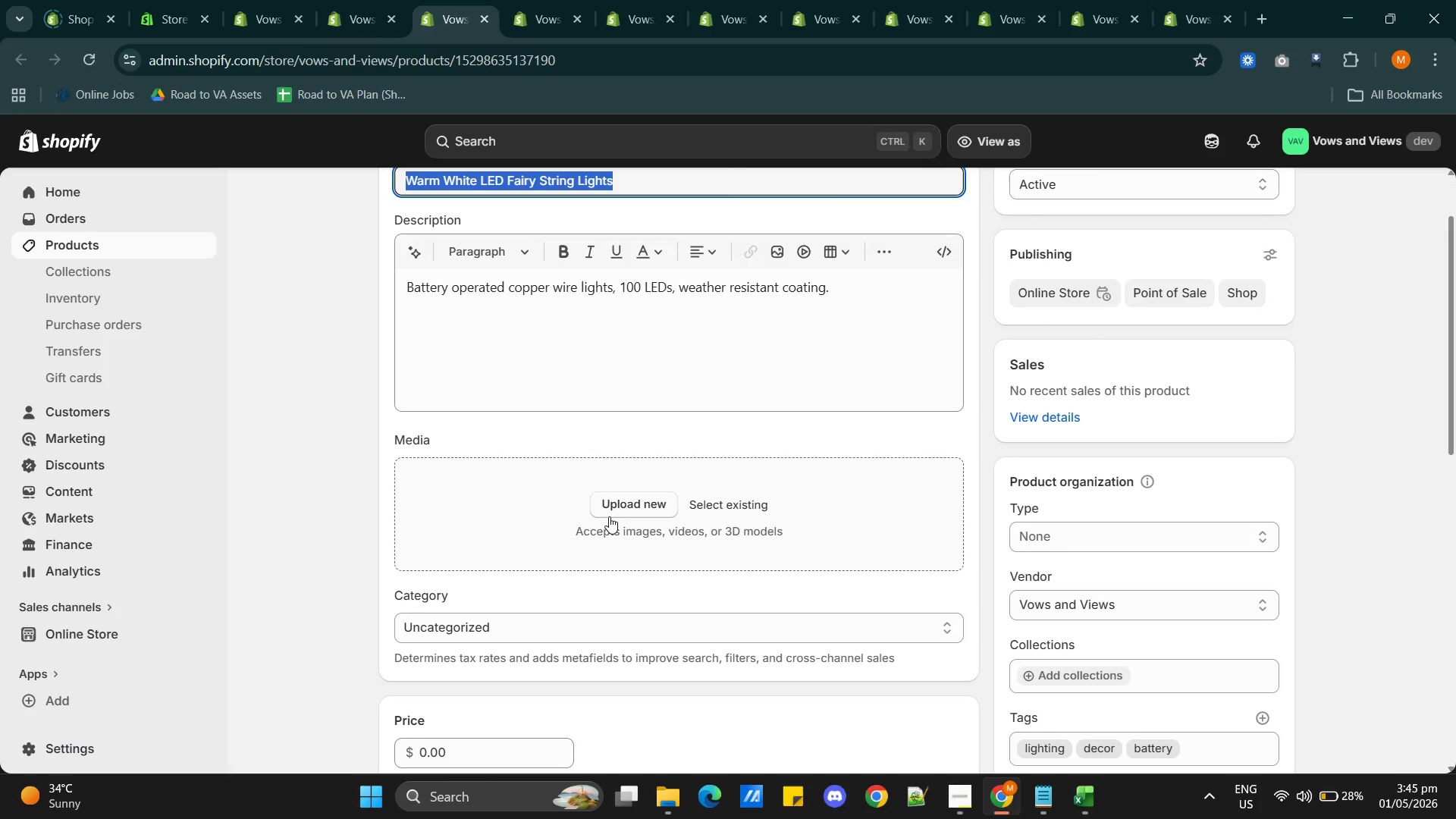 
wait(5.58)
 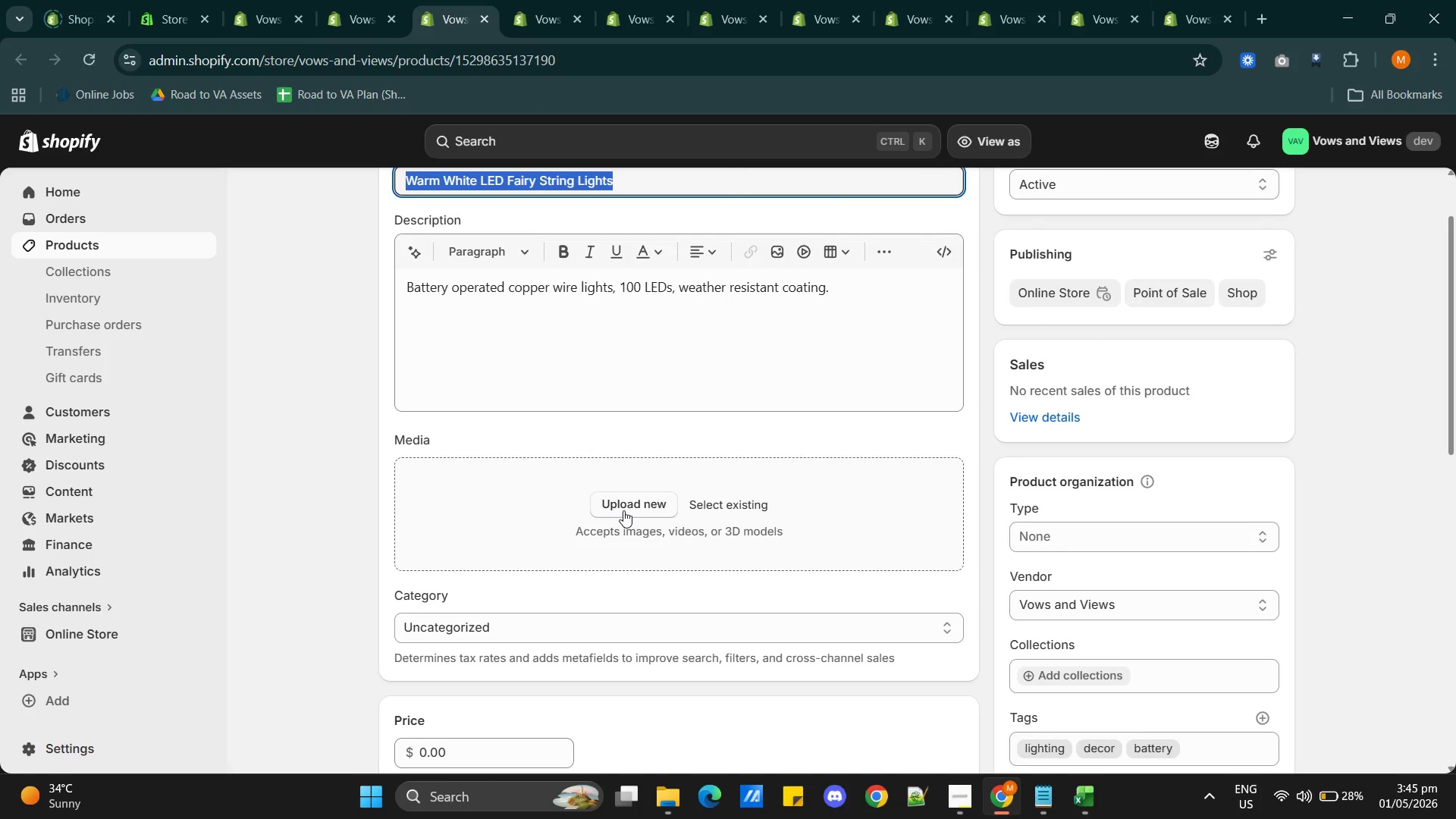 
left_click([717, 503])
 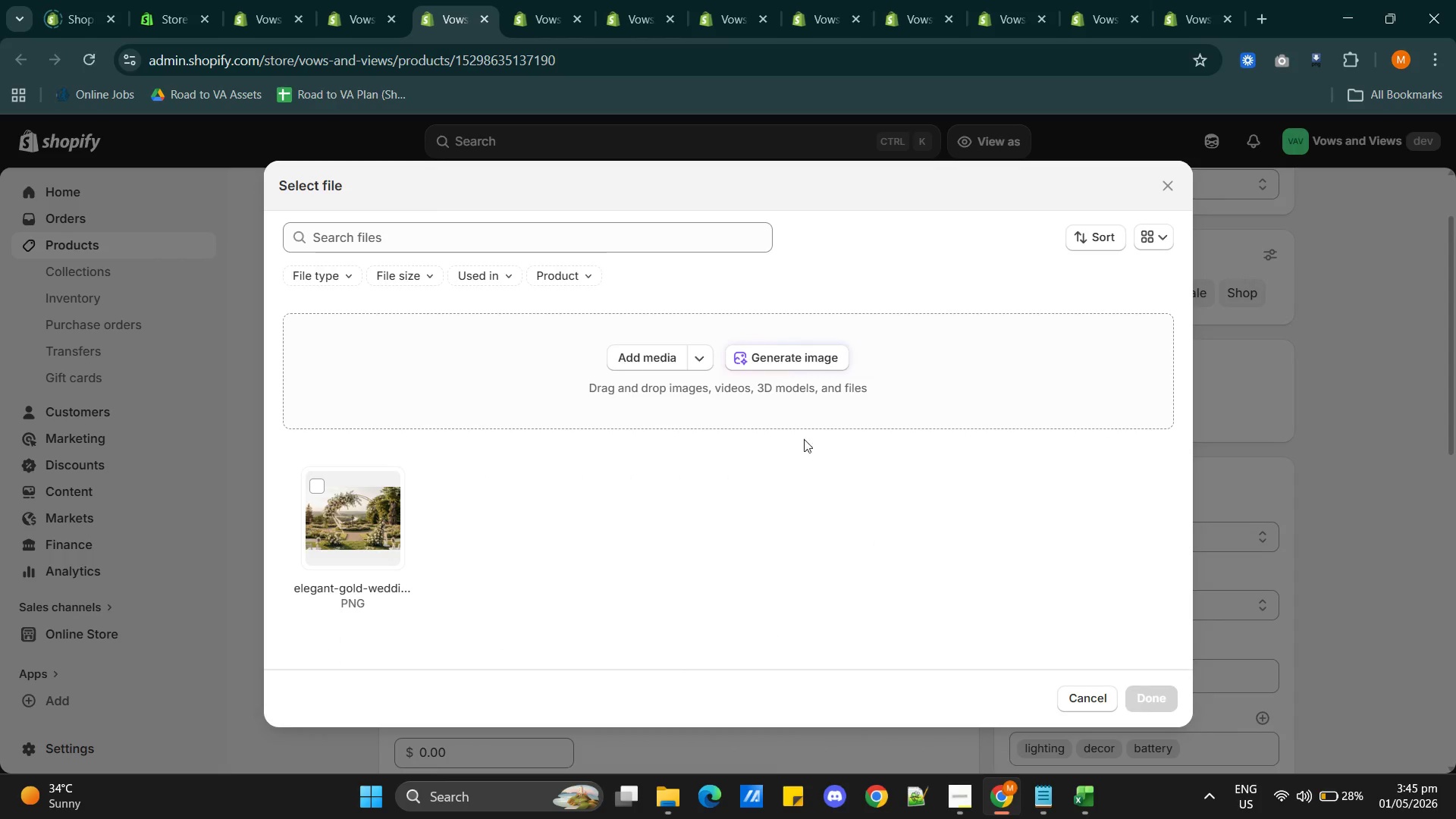 
left_click([798, 356])
 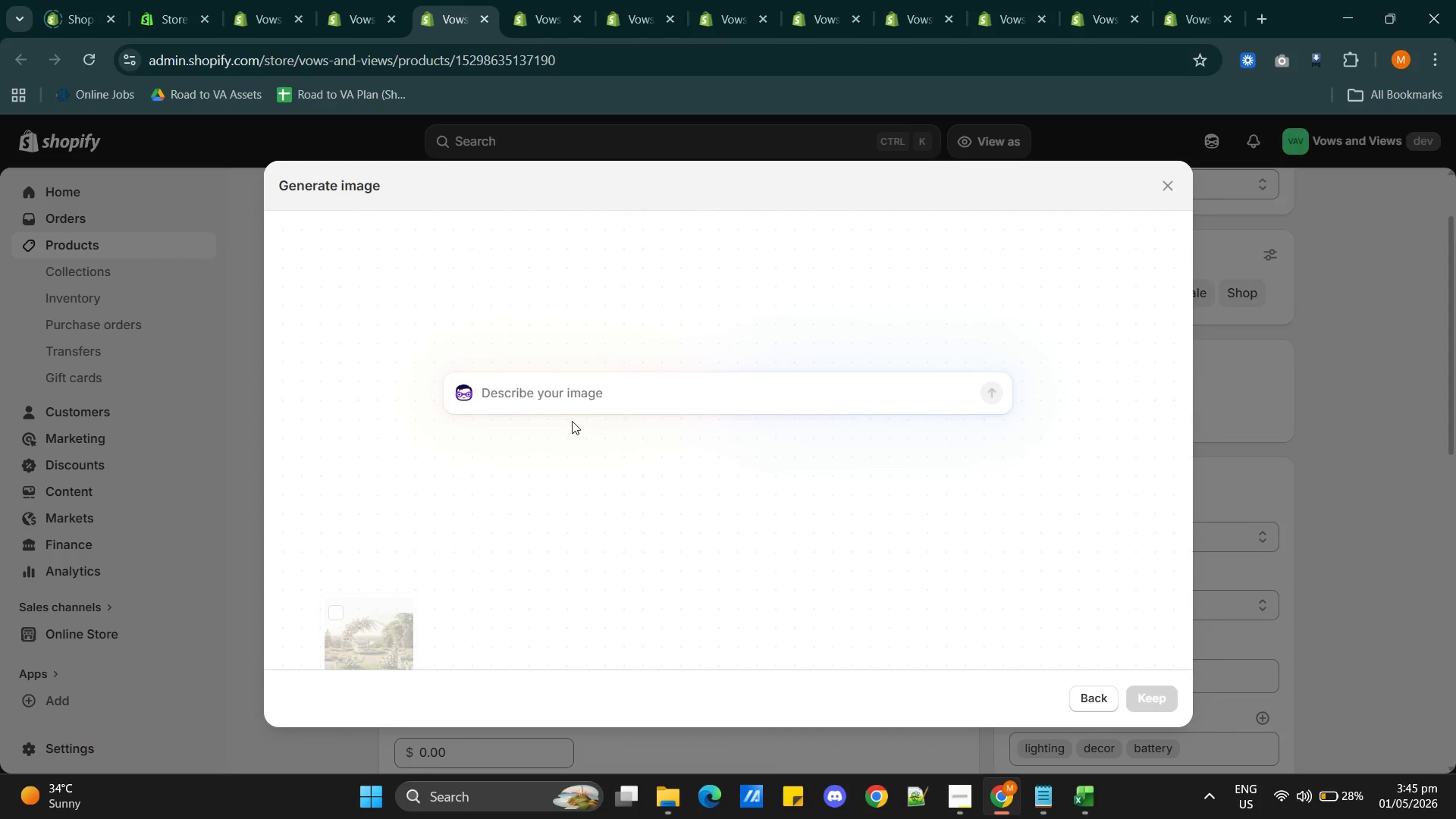 
left_click([573, 403])
 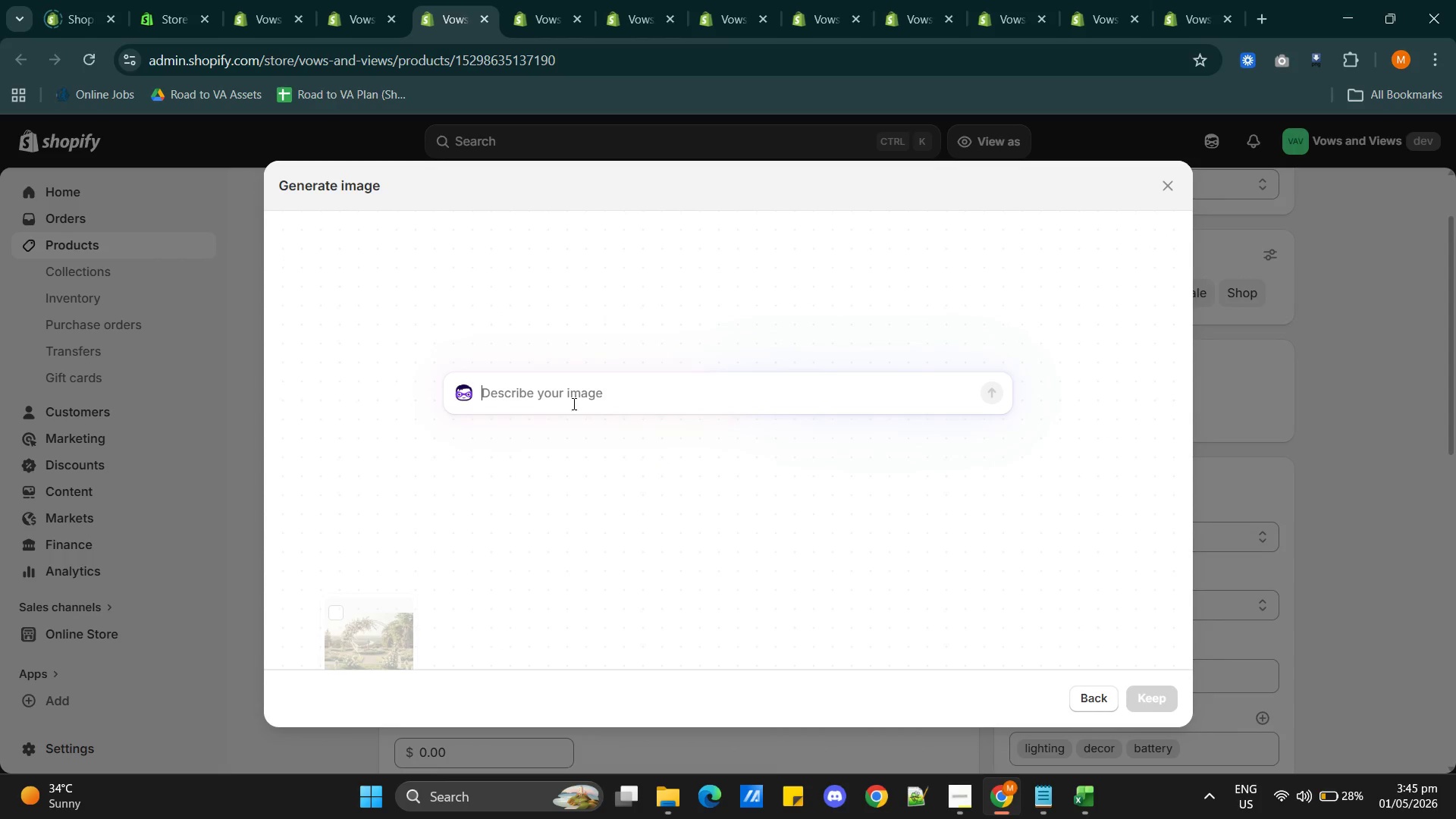 
wait(5.19)
 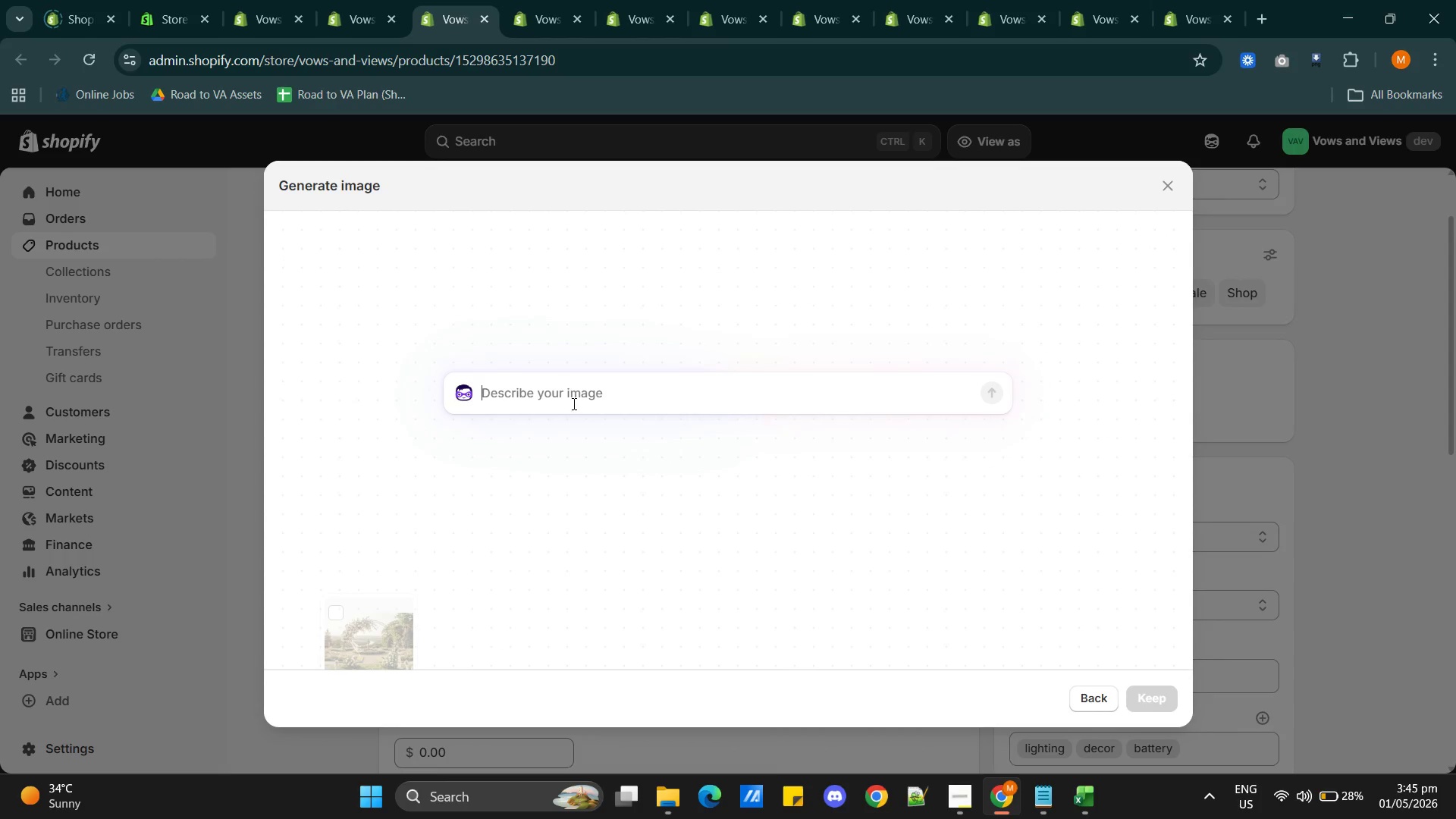 
hold_key(key=ShiftRight, duration=0.33)
 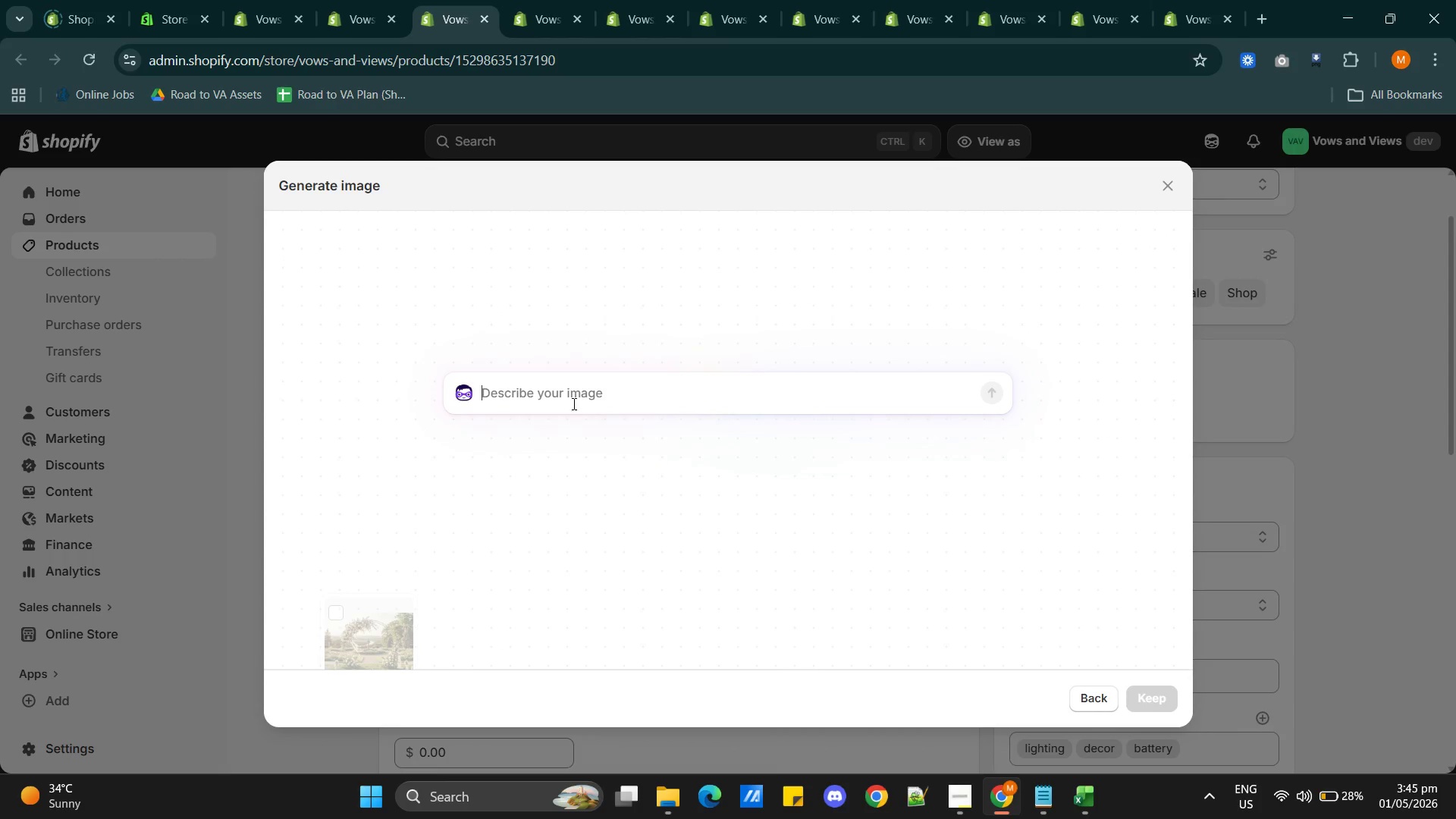 
type(warm white fairy string lights glowing softly at wedding reception)
 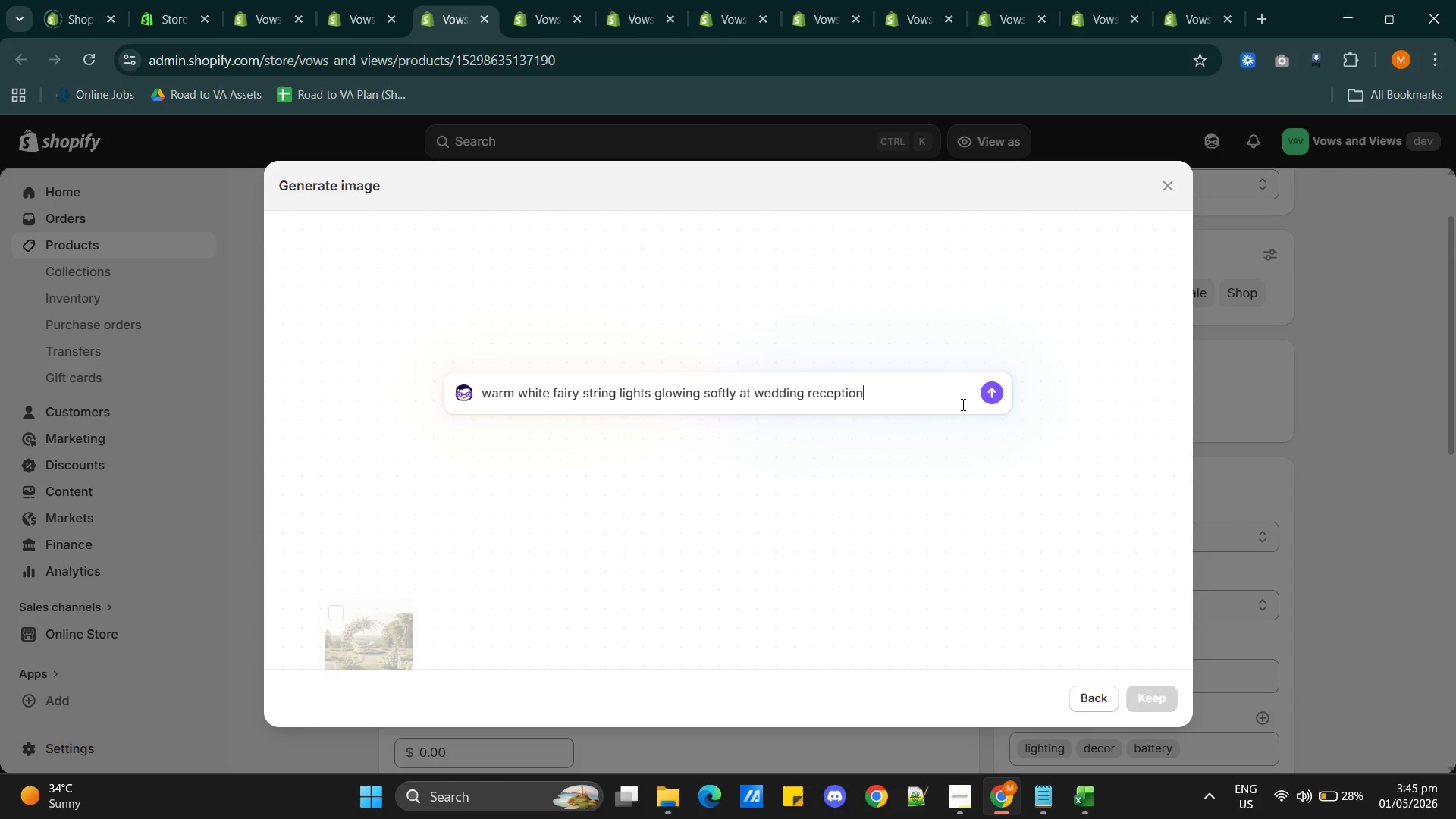 
left_click([987, 394])
 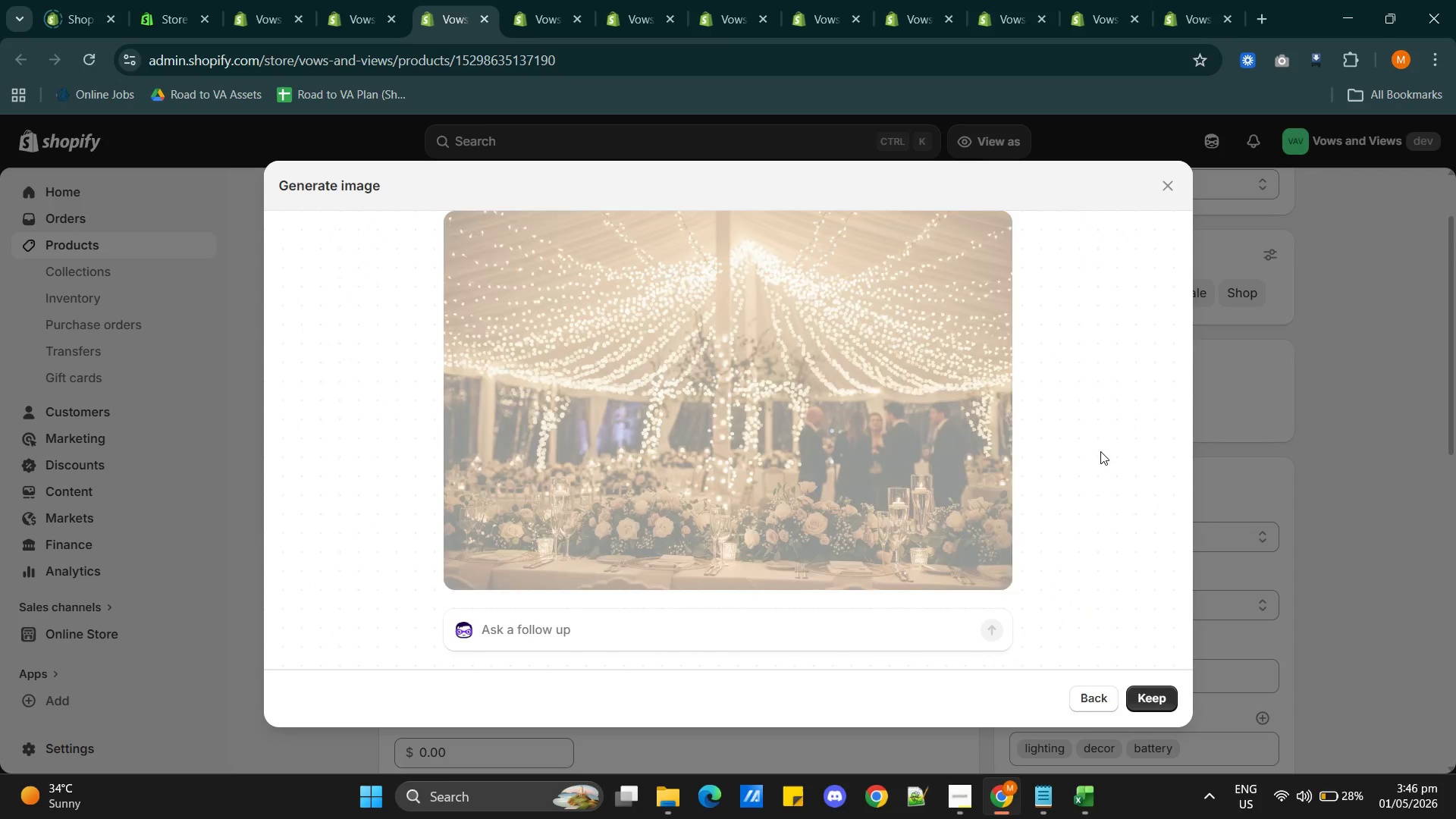 
wait(30.06)
 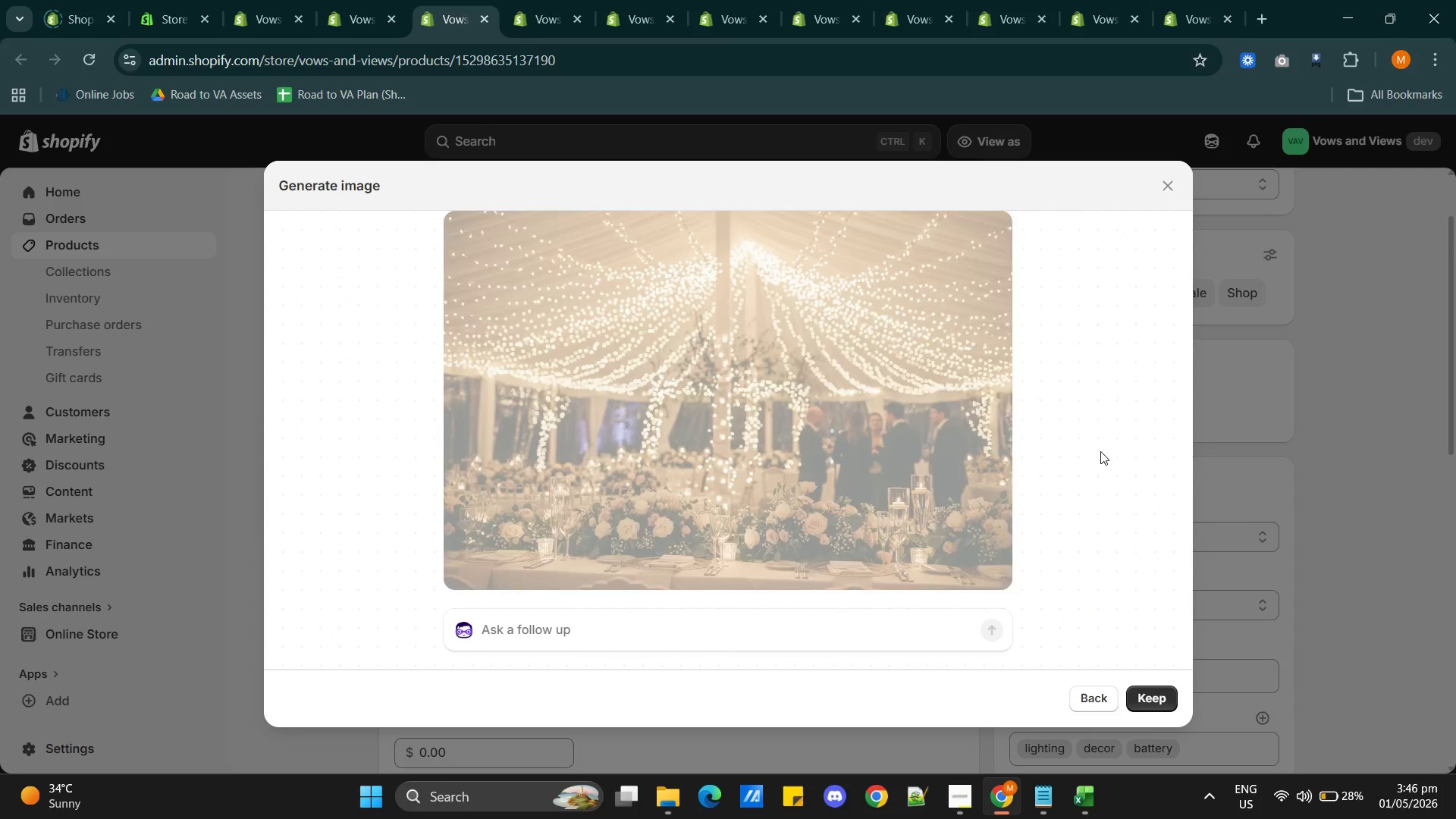 
left_click([1158, 692])
 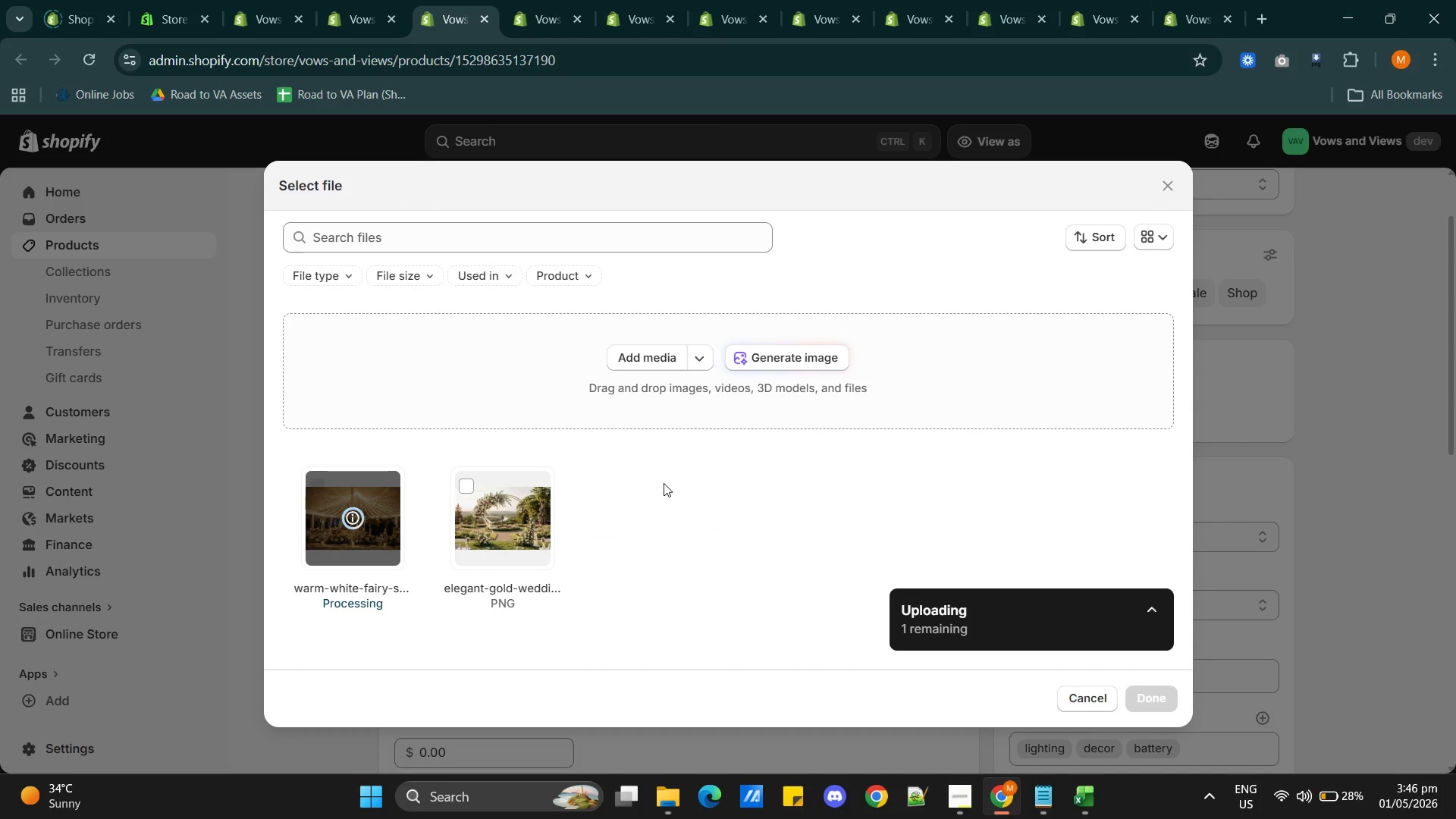 
wait(8.84)
 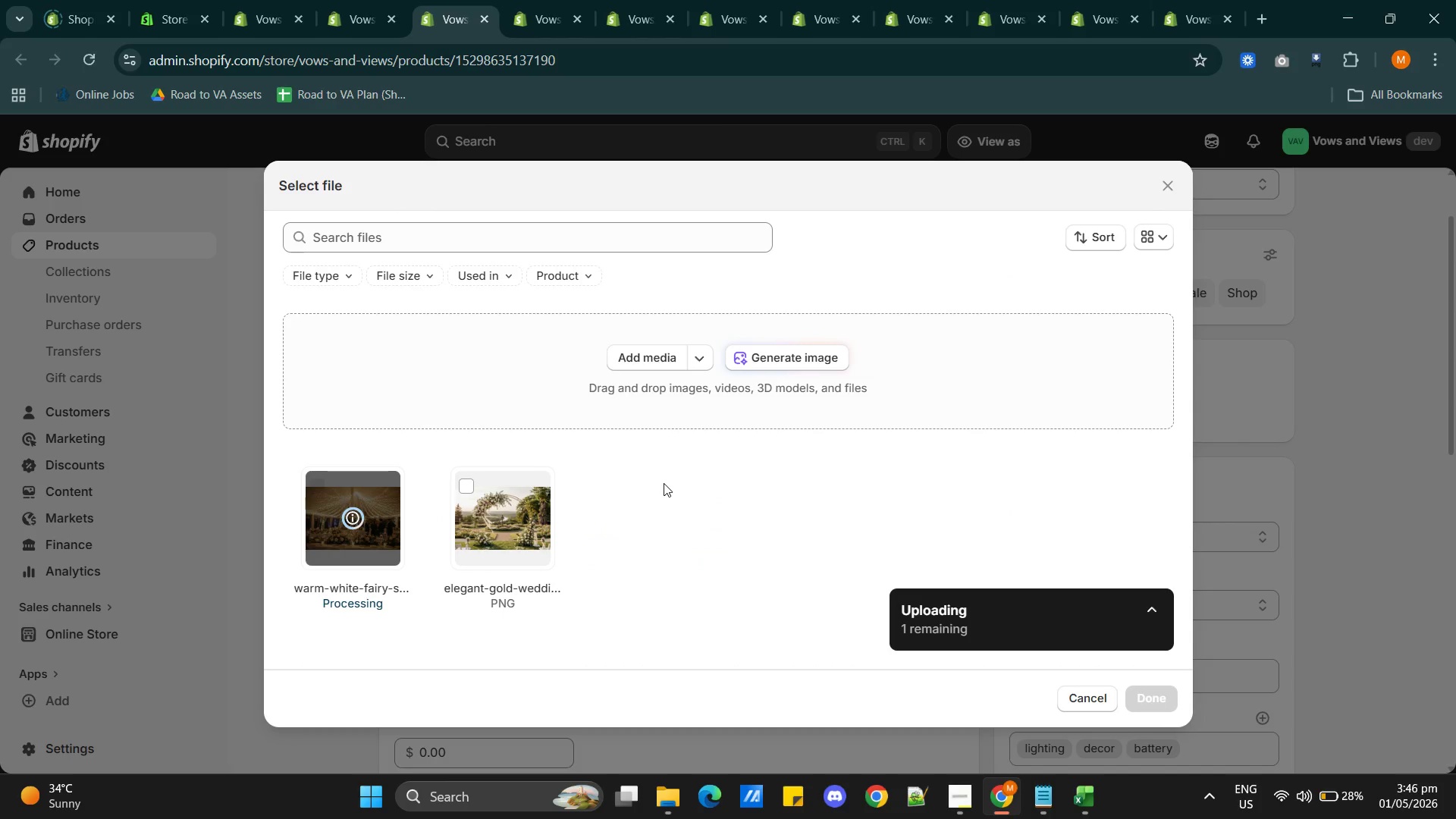 
left_click([1156, 701])
 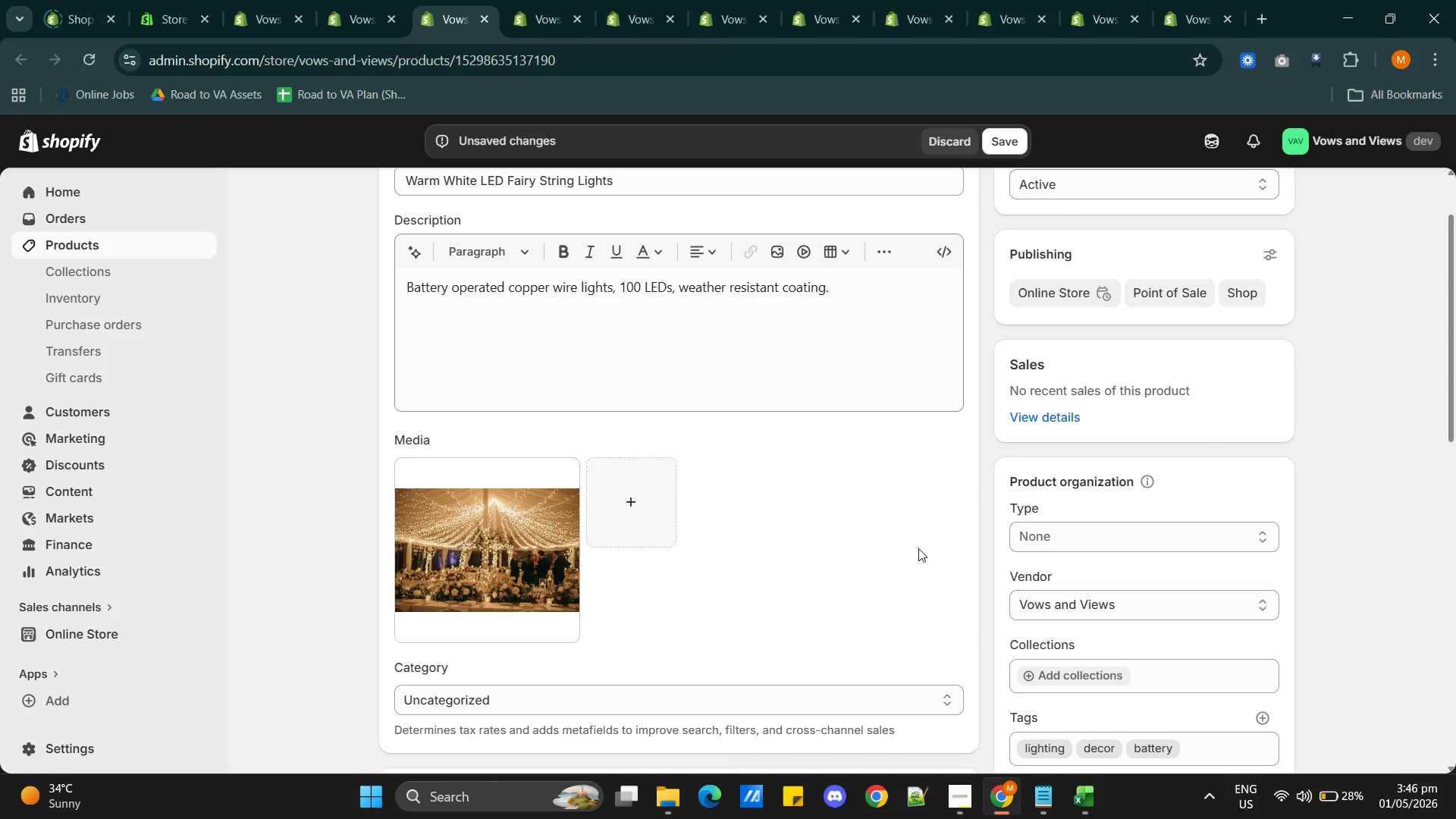 
left_click([511, 551])
 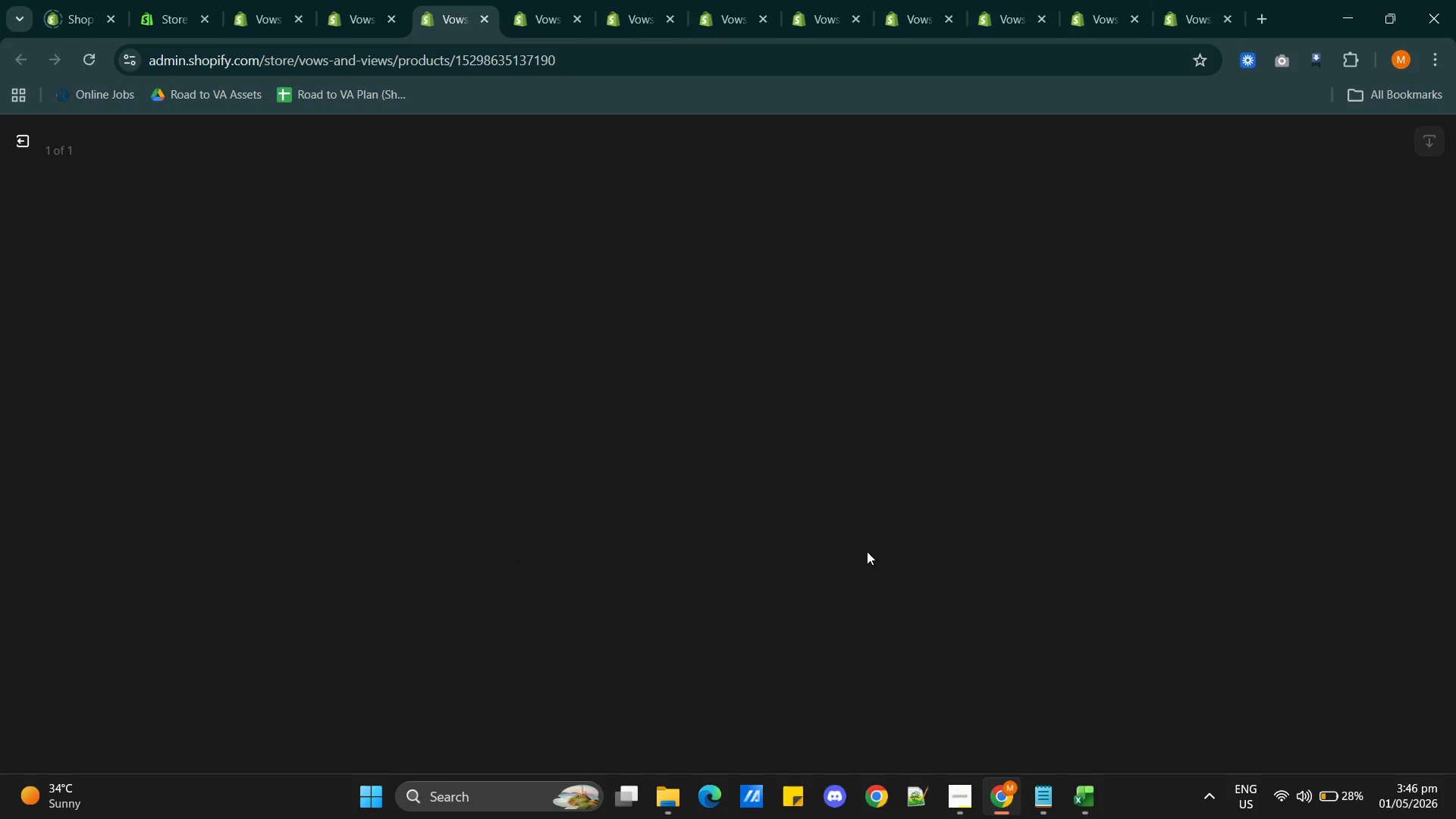 
mouse_move([1183, 536])
 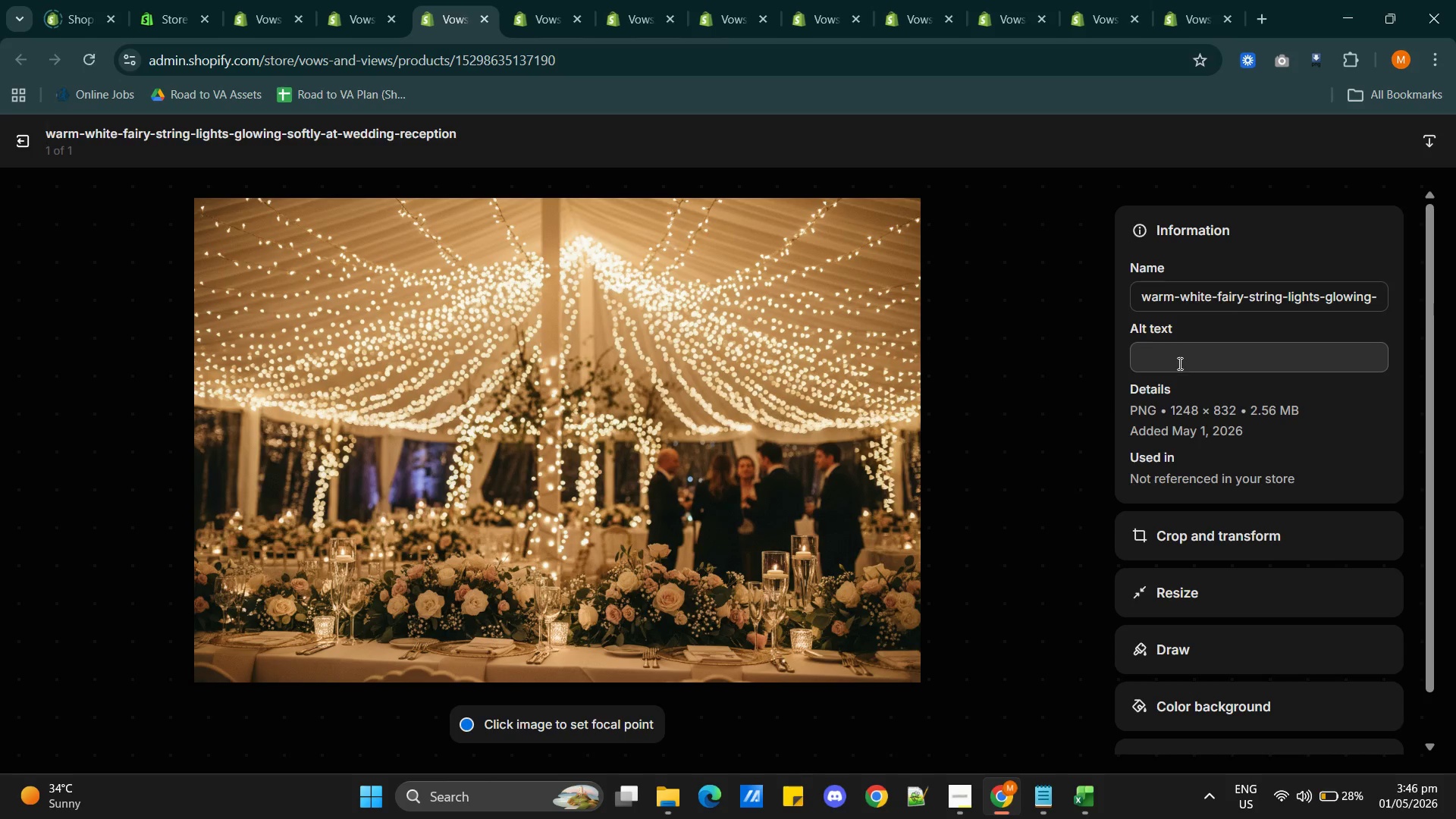 
double_click([1188, 295])
 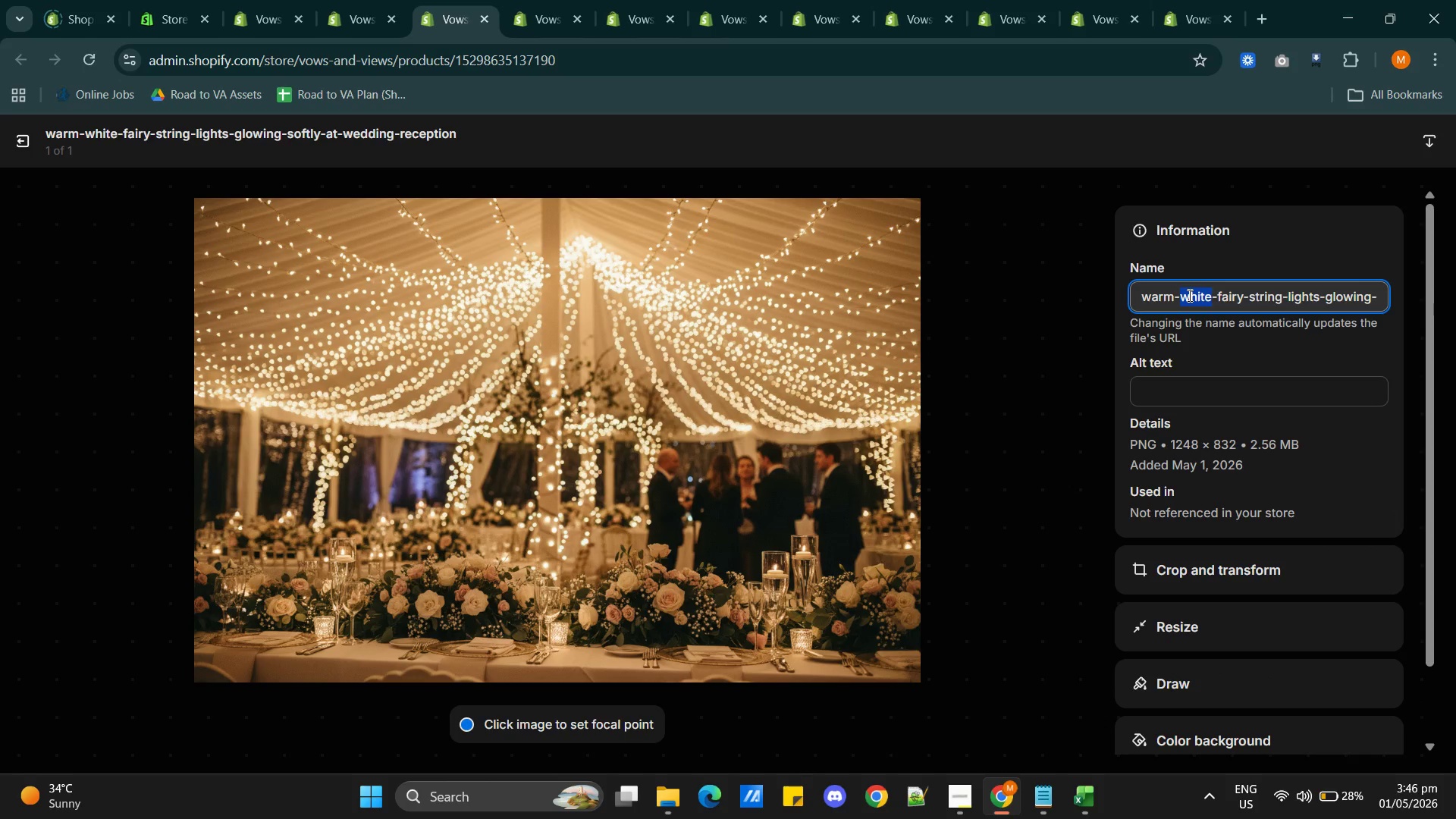 
triple_click([1188, 295])
 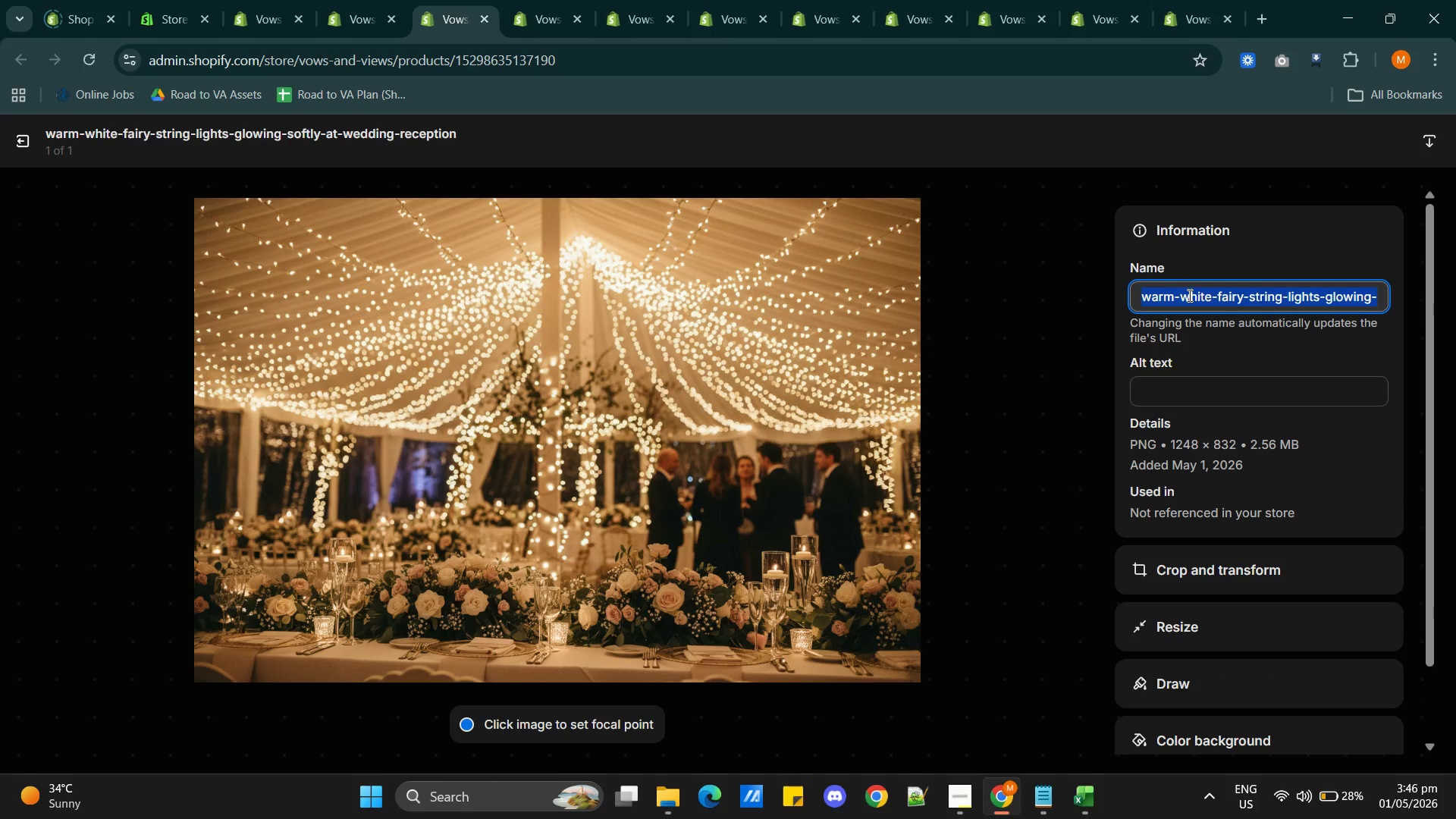 
triple_click([1188, 295])
 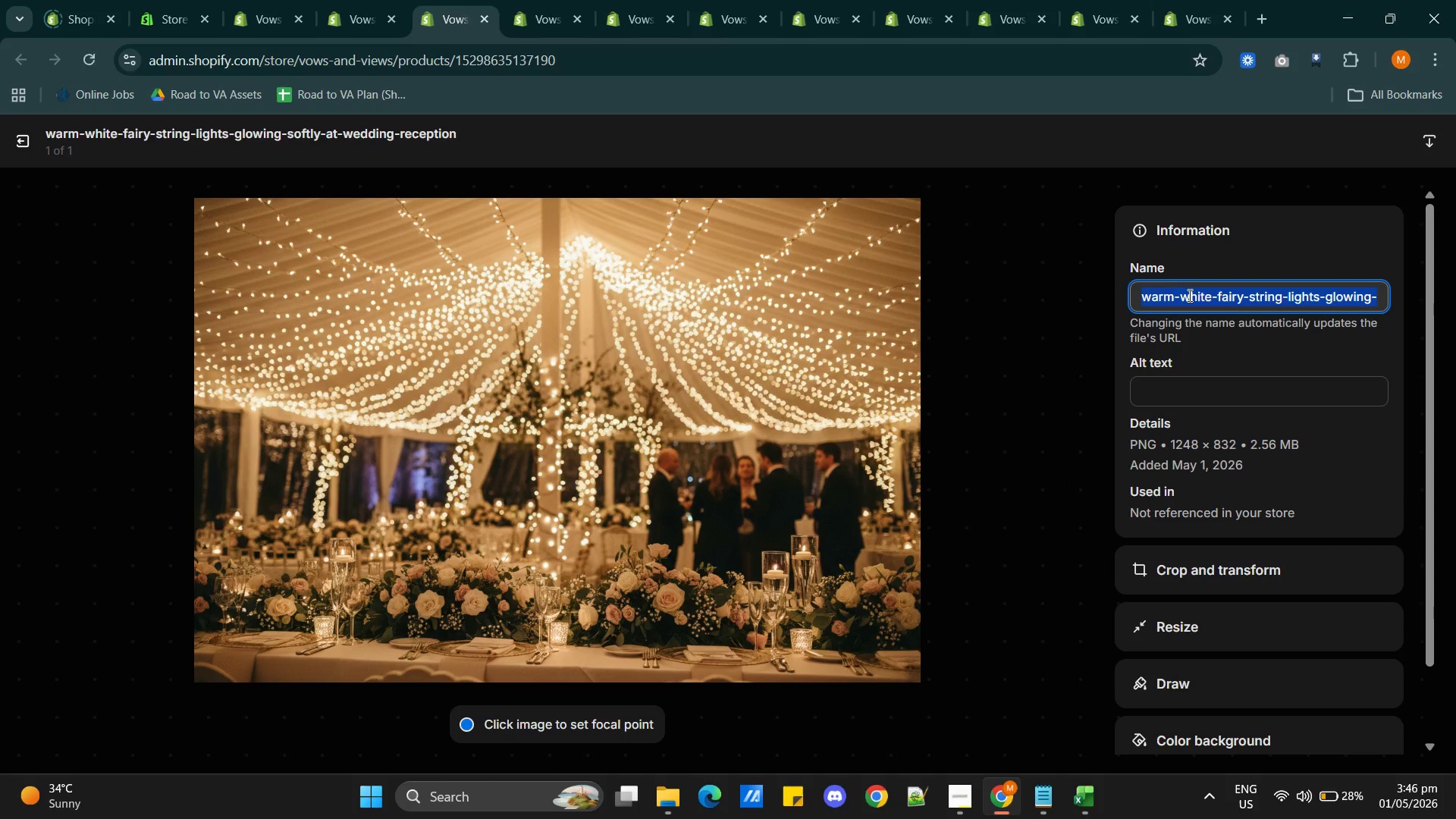 
key(Control+C)
 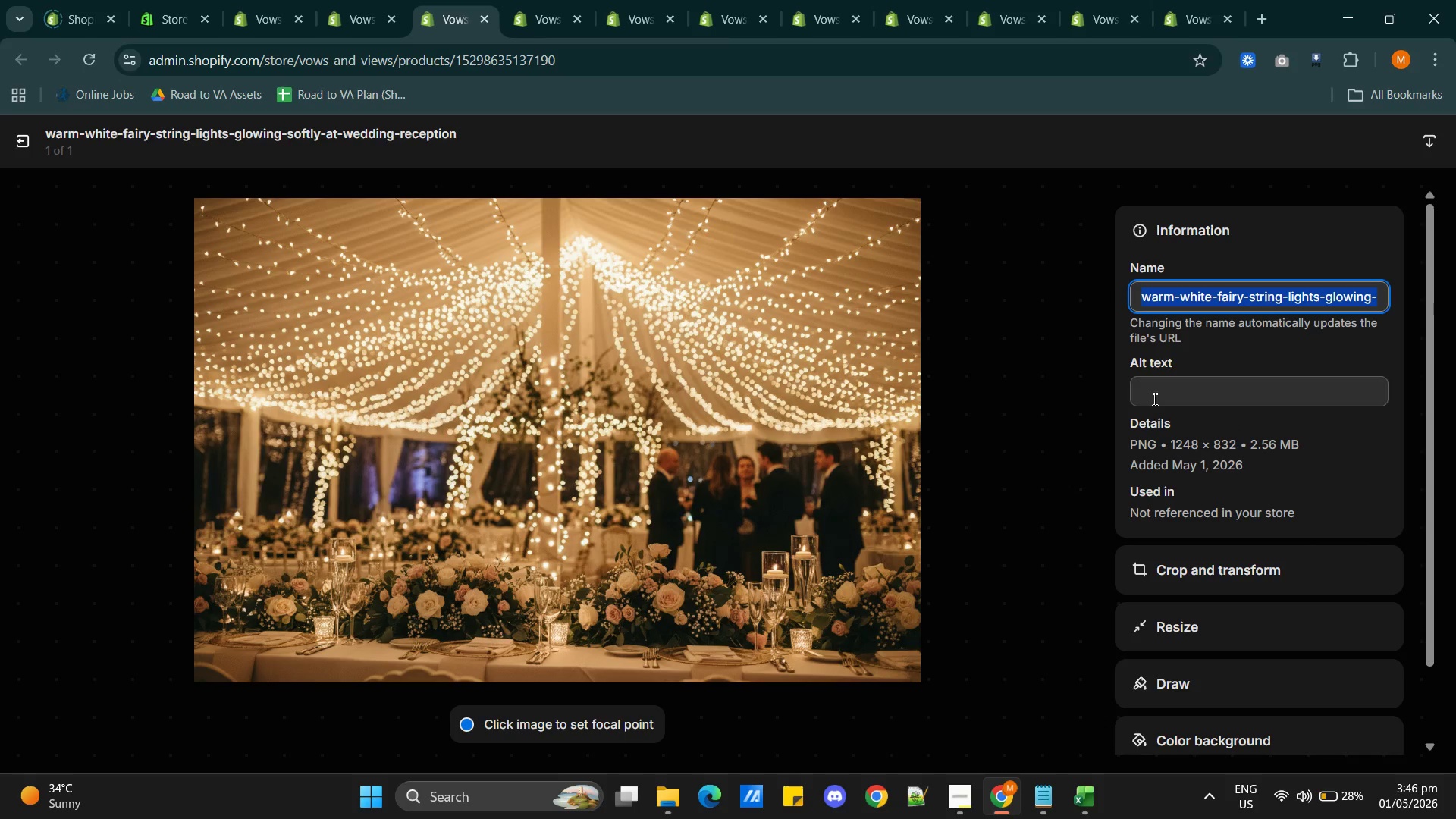 
left_click([1153, 399])
 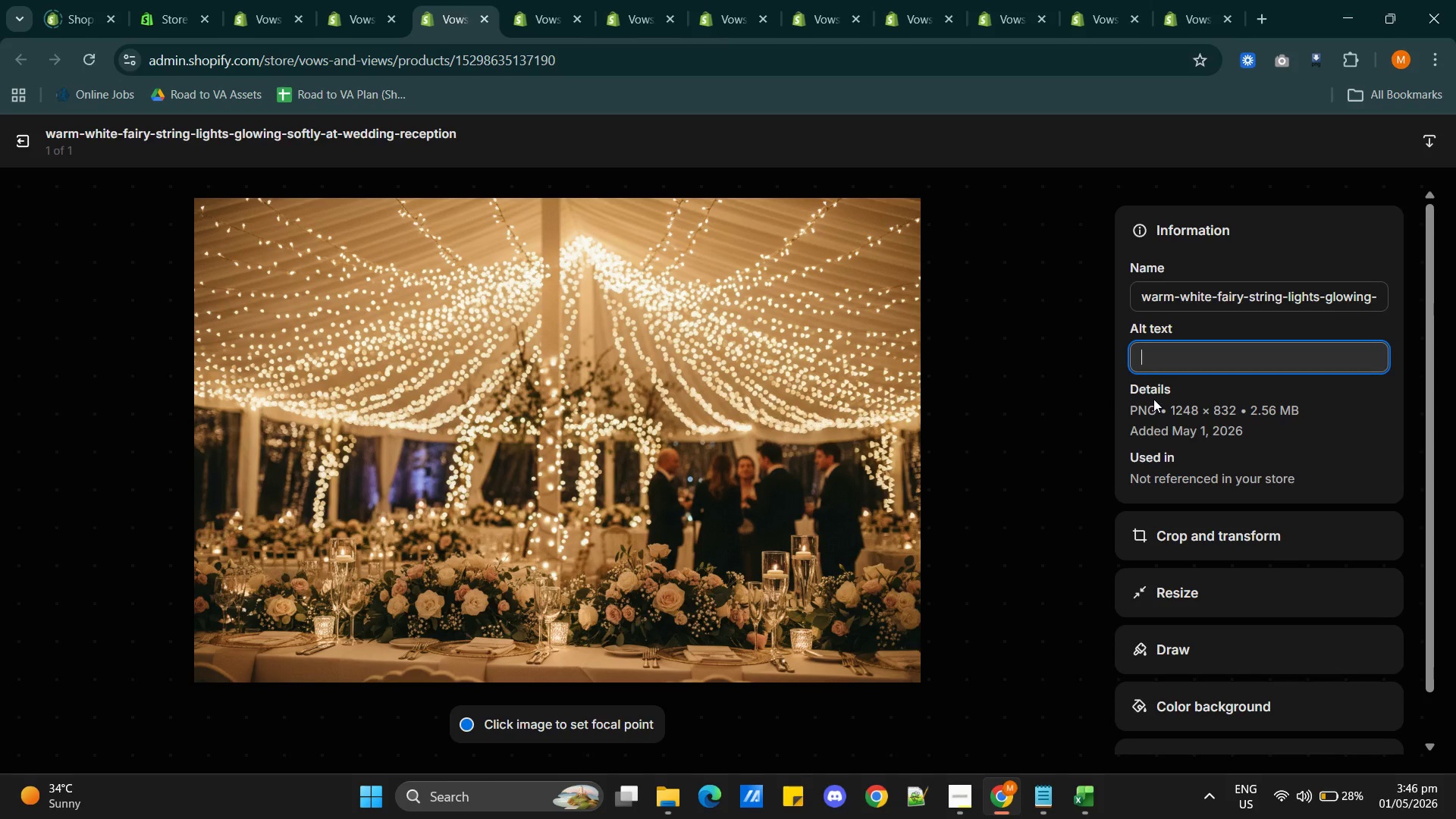 
key(Control+V)
 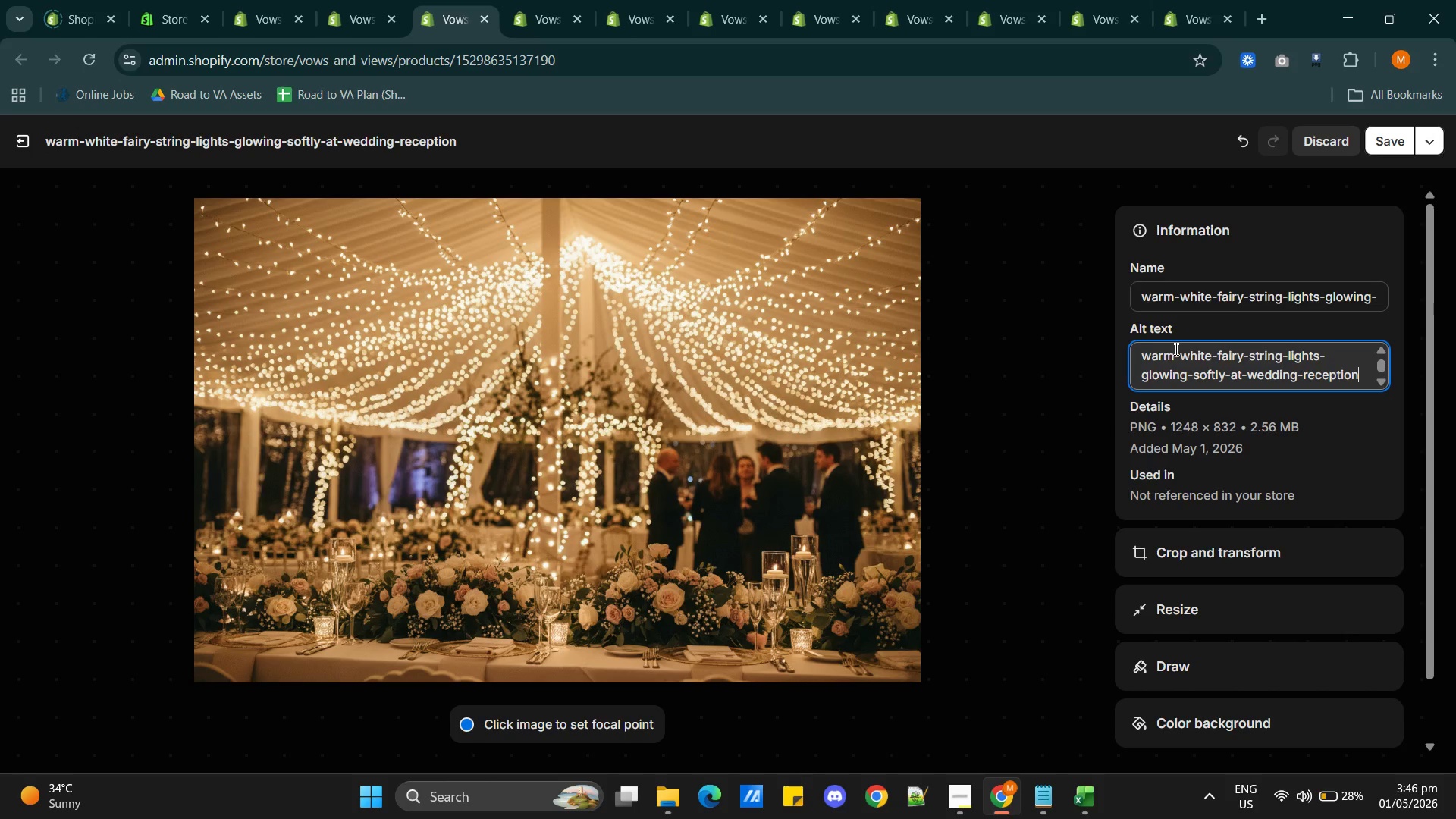 
left_click([1185, 351])
 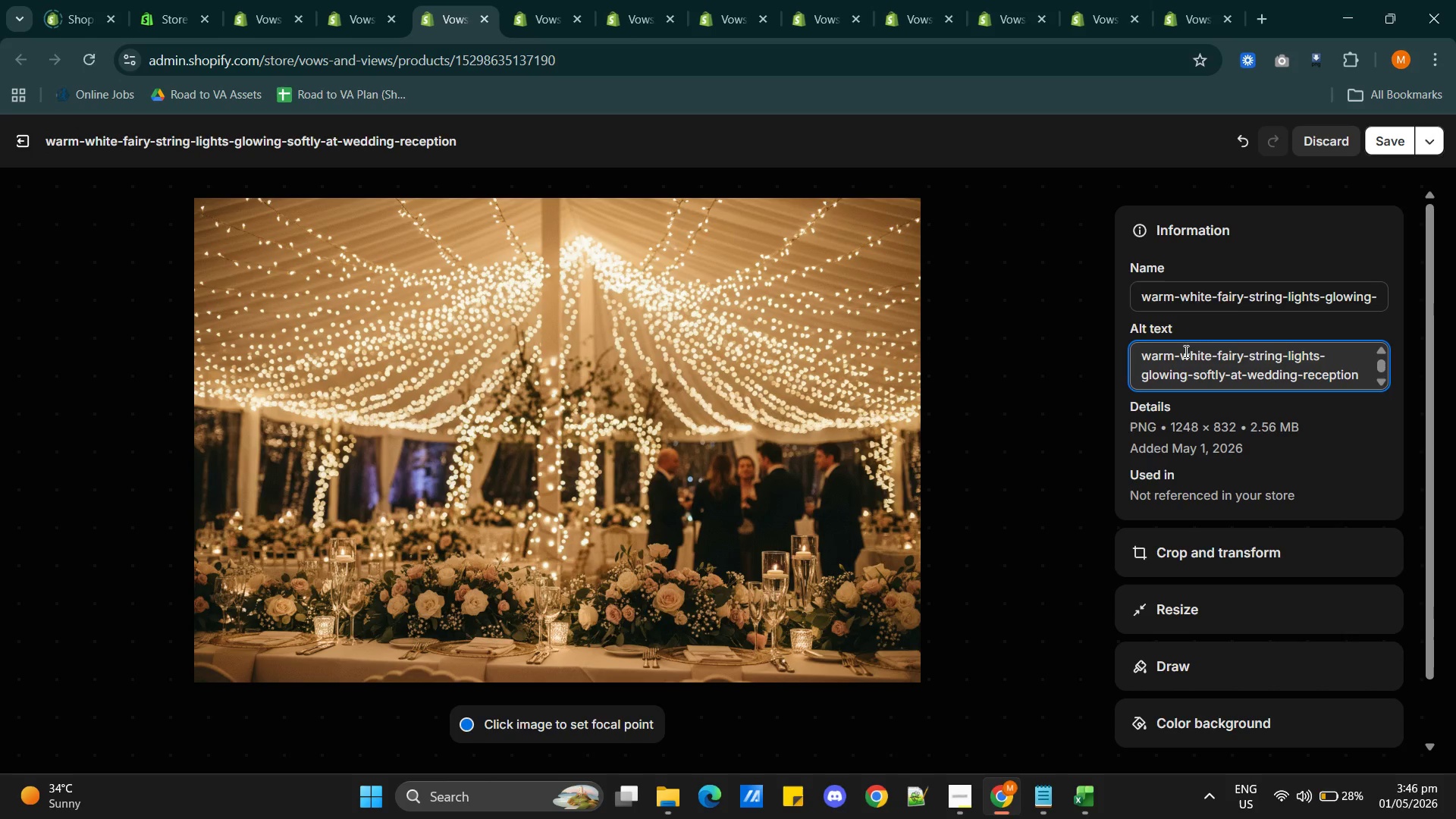 
key(Backspace)
 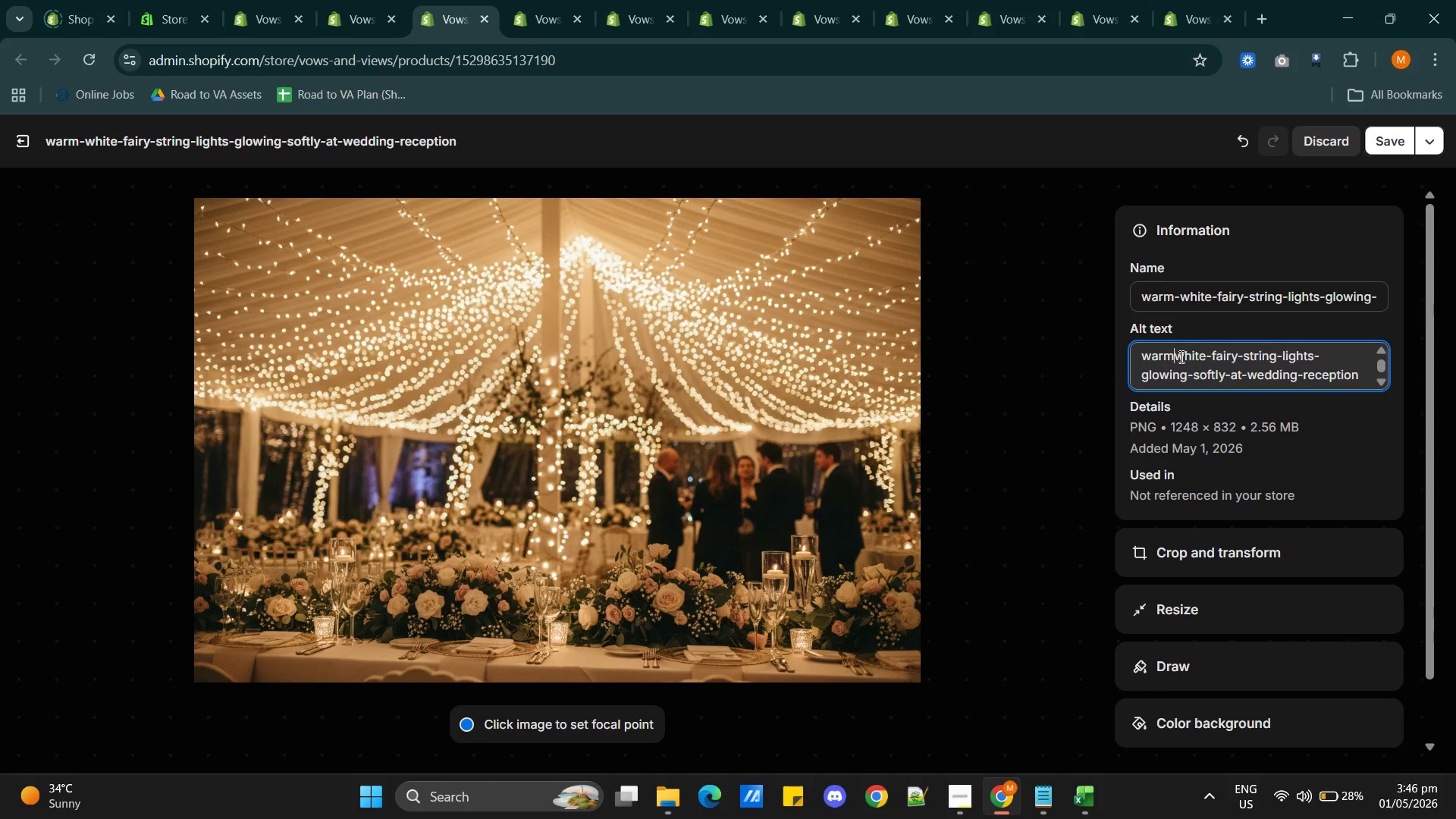 
key(Space)
 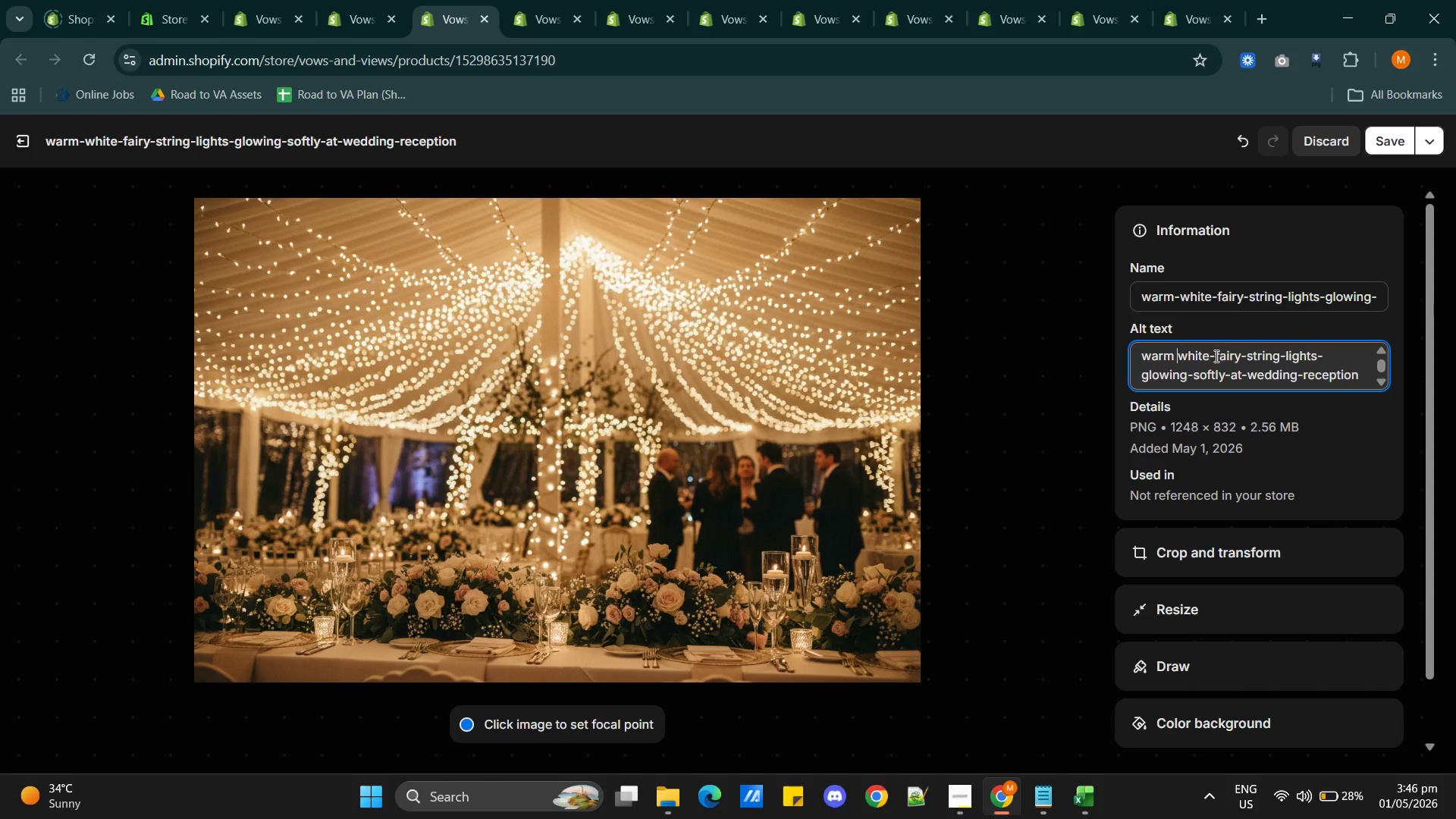 
left_click([1215, 356])
 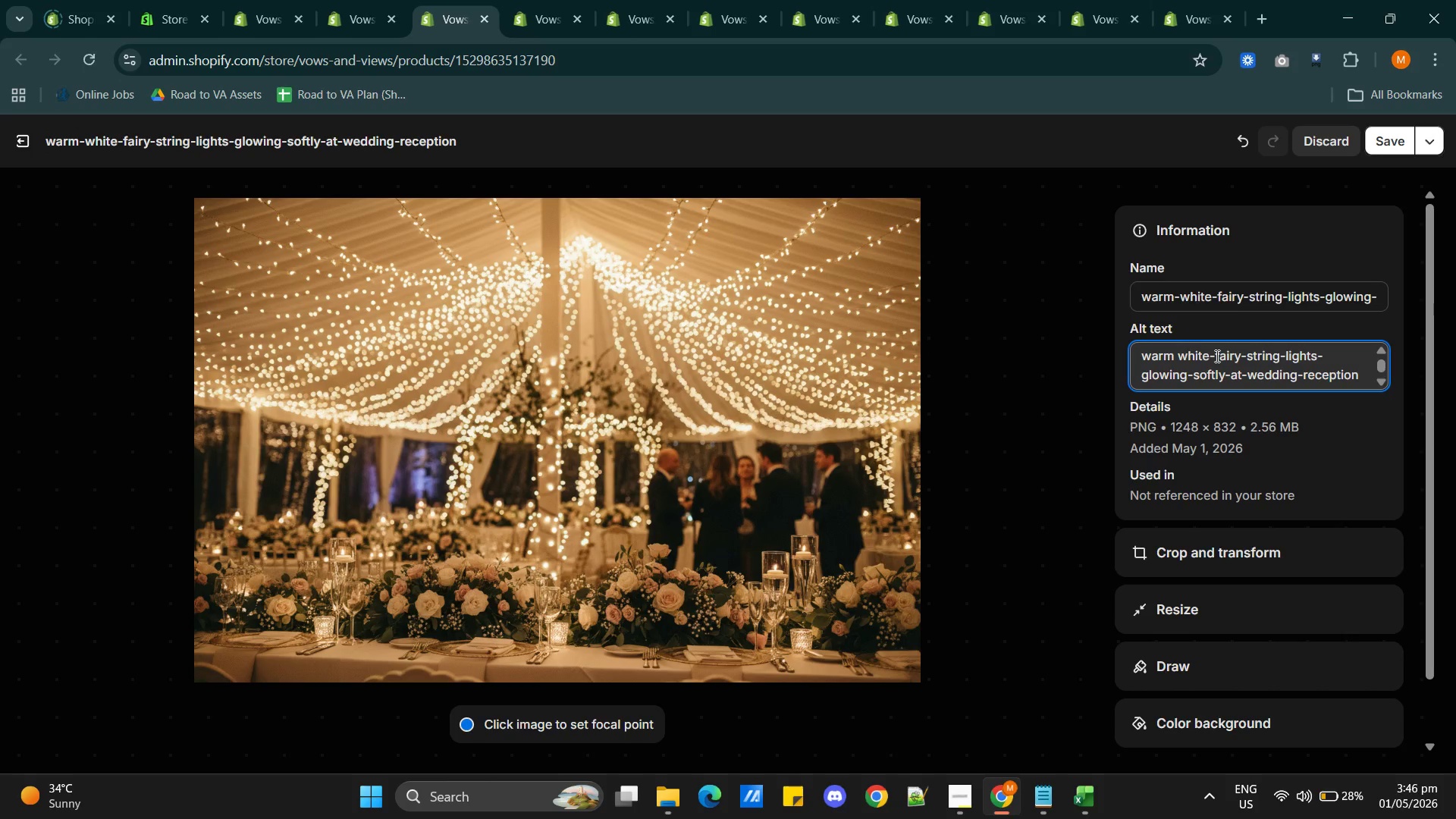 
key(Backspace)
 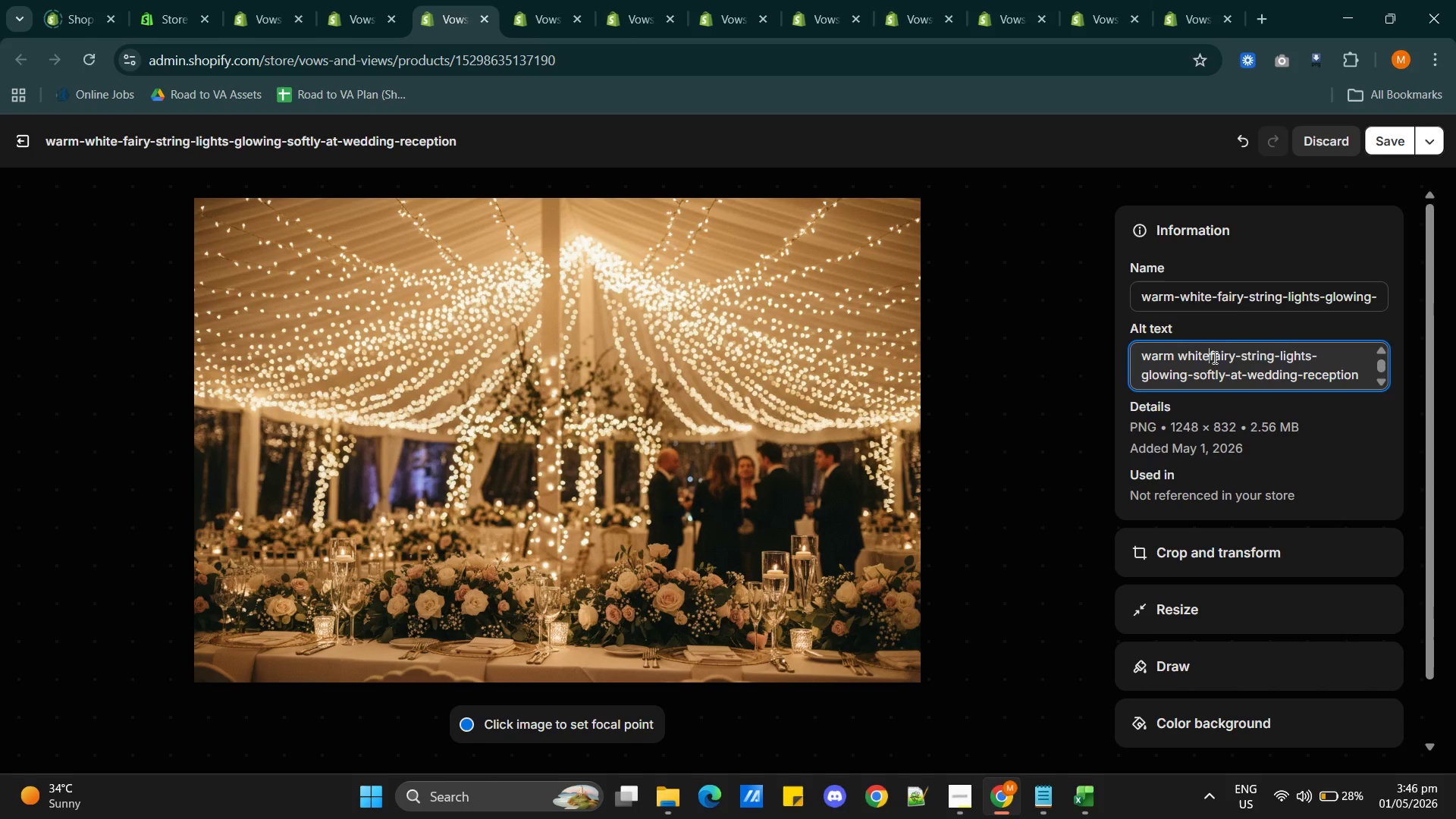 
key(Space)
 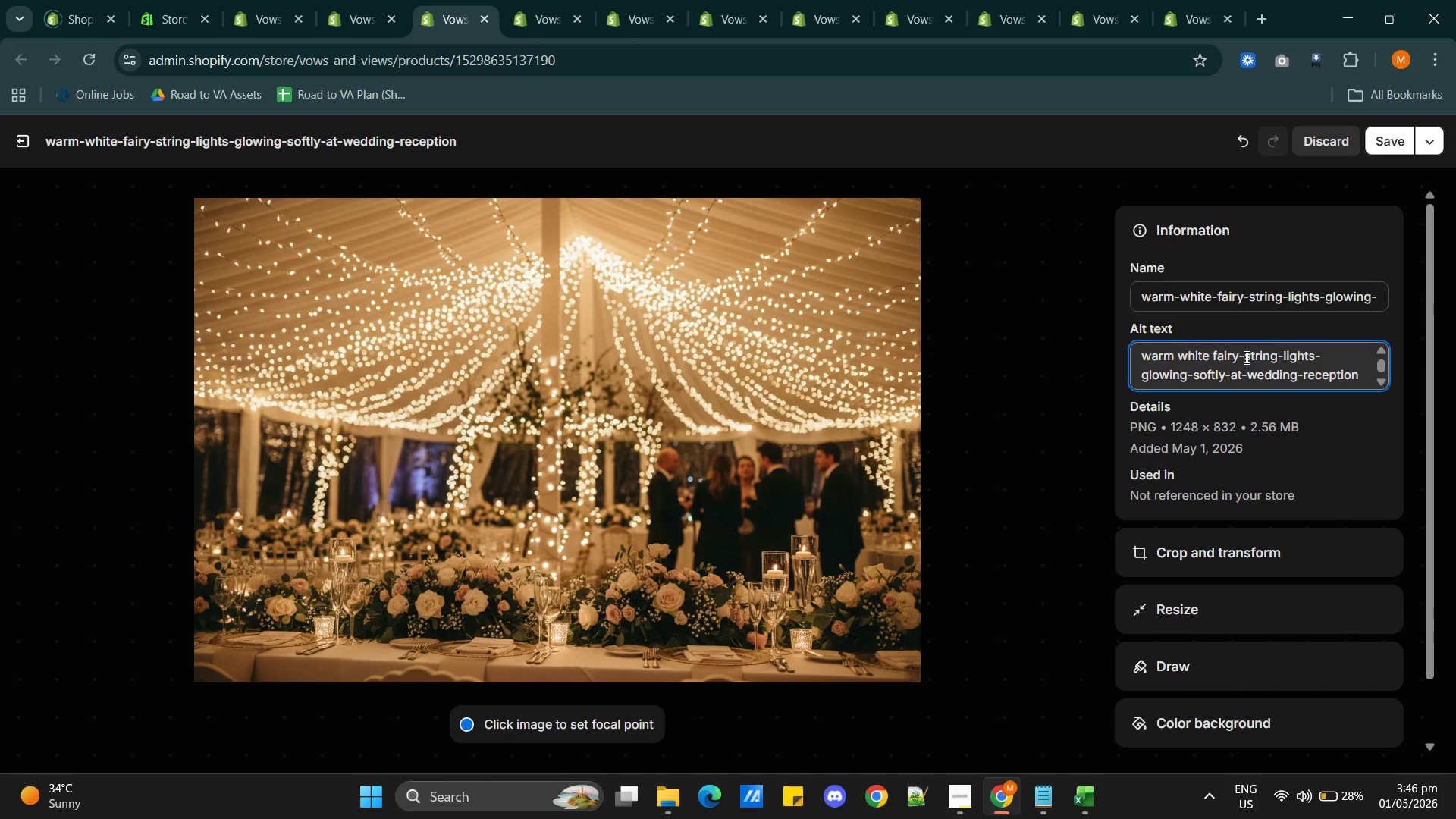 
left_click([1245, 357])
 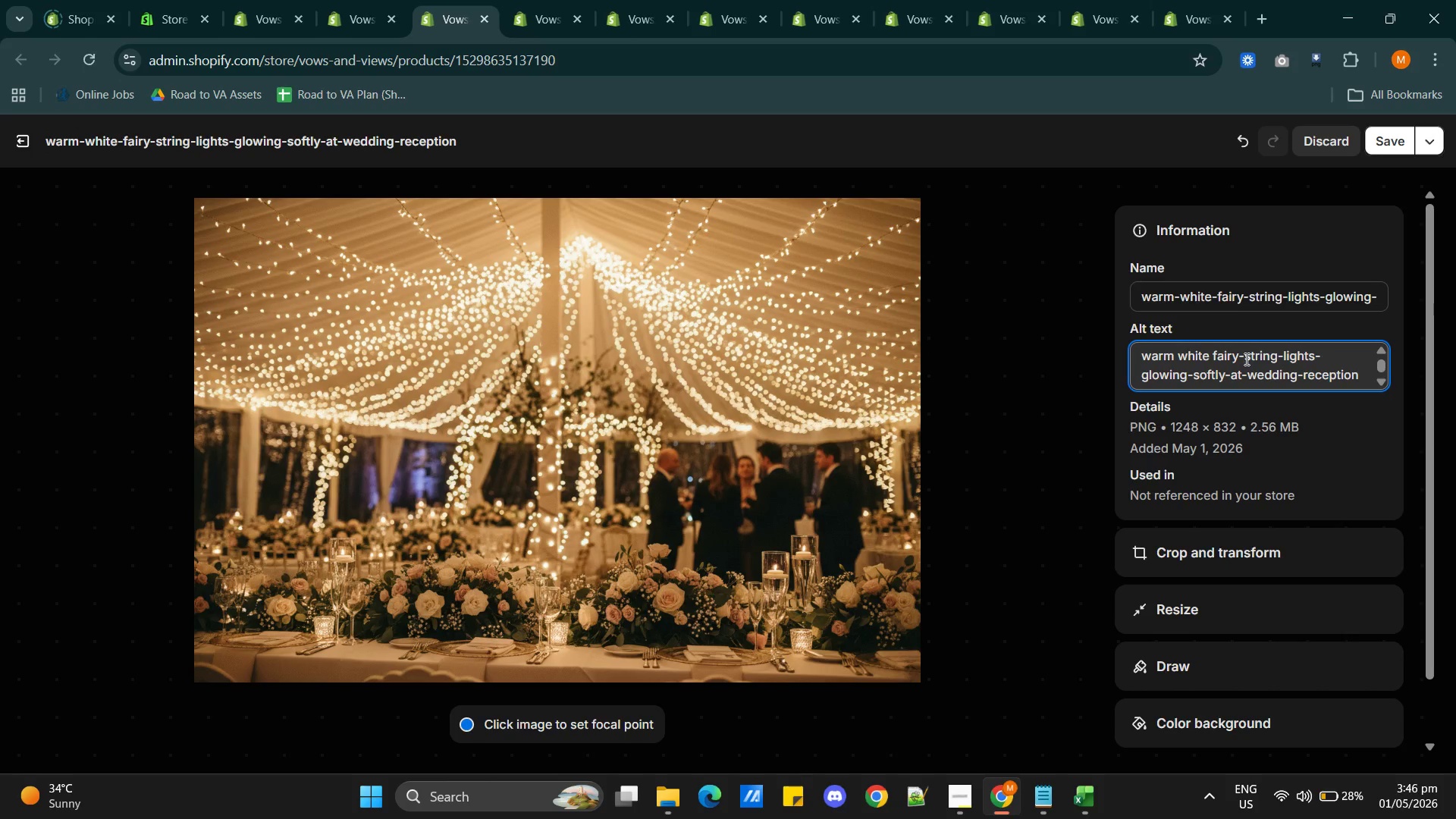 
key(Backspace)
 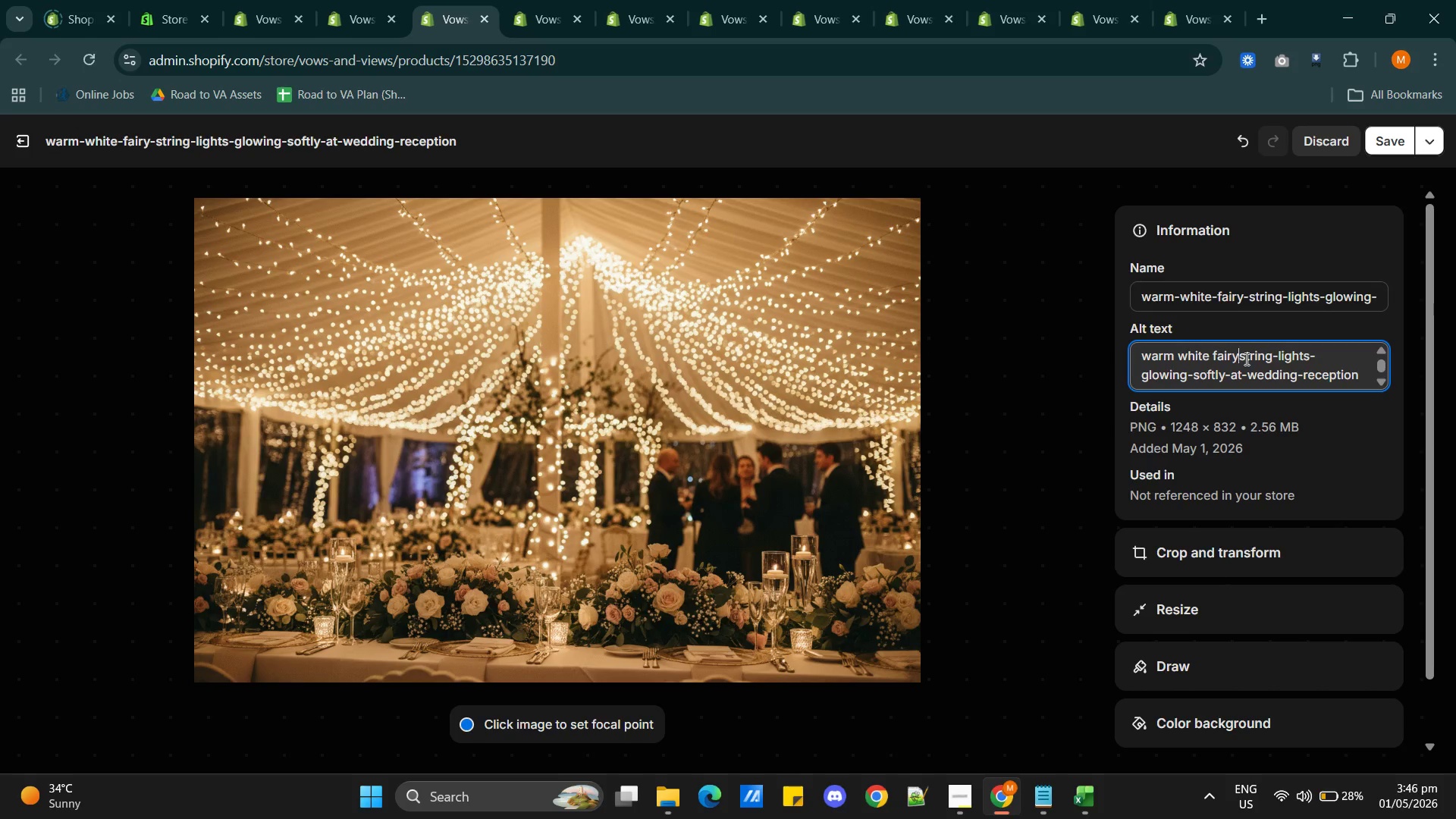 
key(Space)
 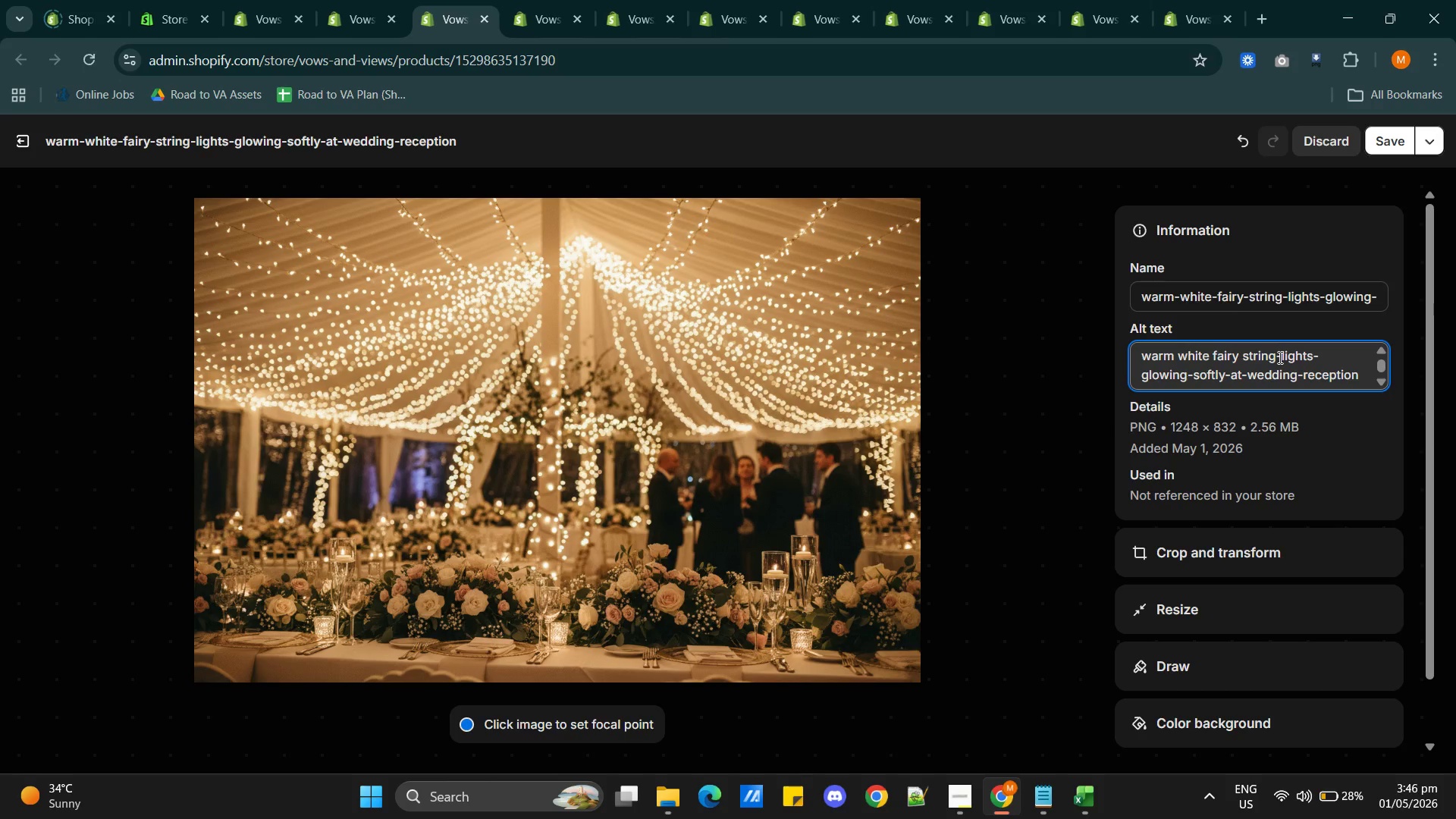 
left_click([1281, 354])
 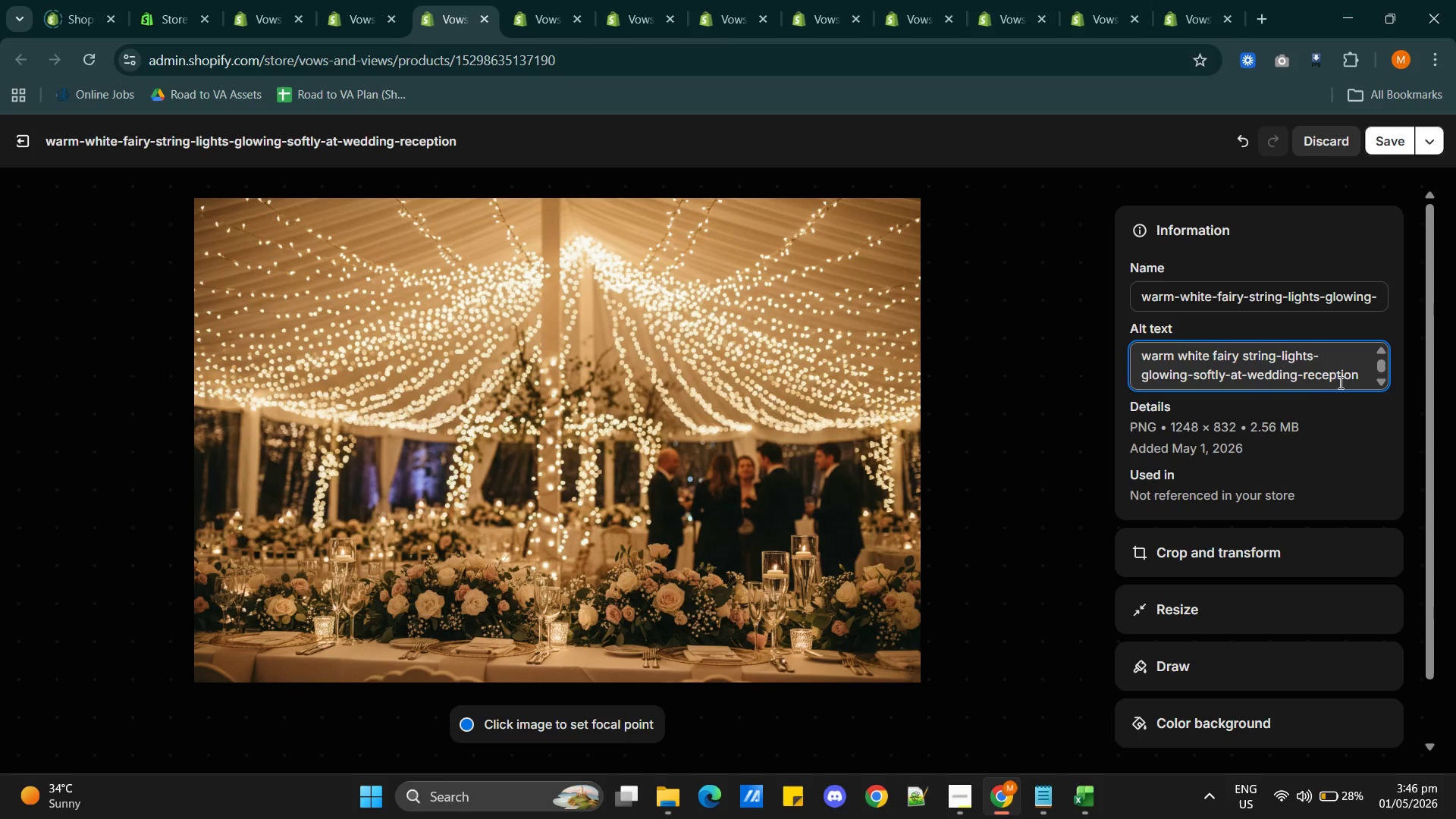 
key(Backspace)
 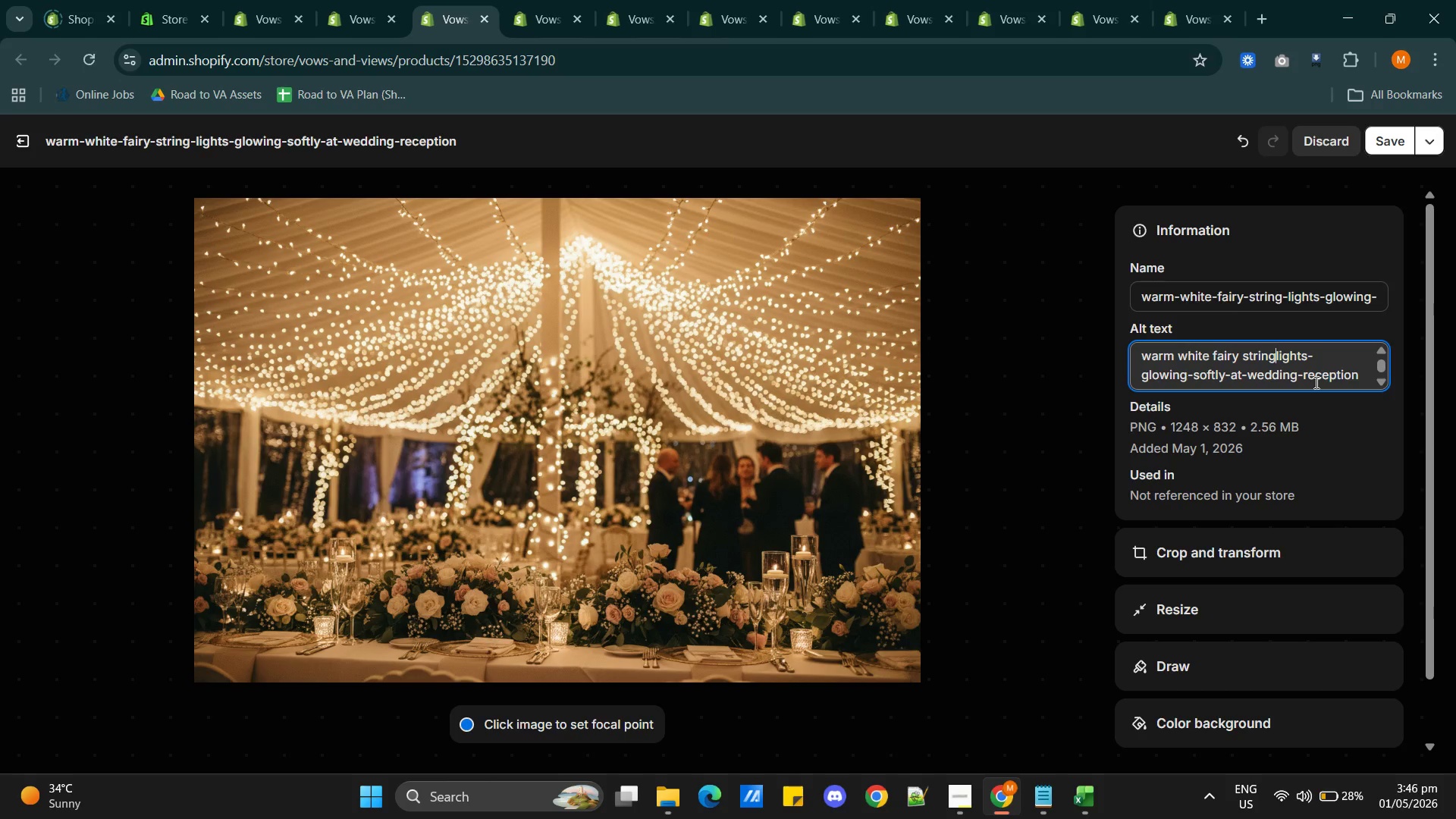 
key(Space)
 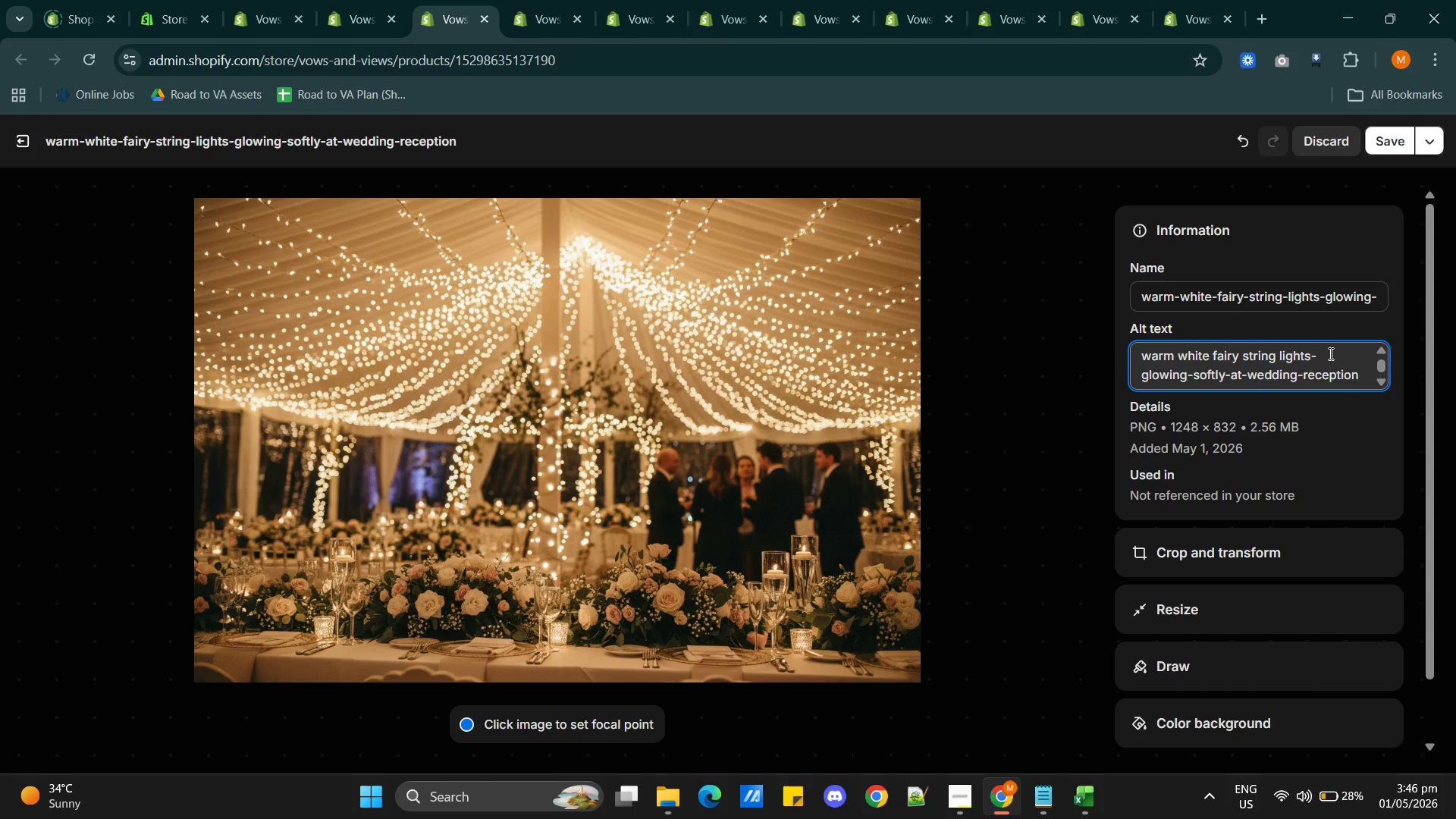 
left_click([1330, 353])
 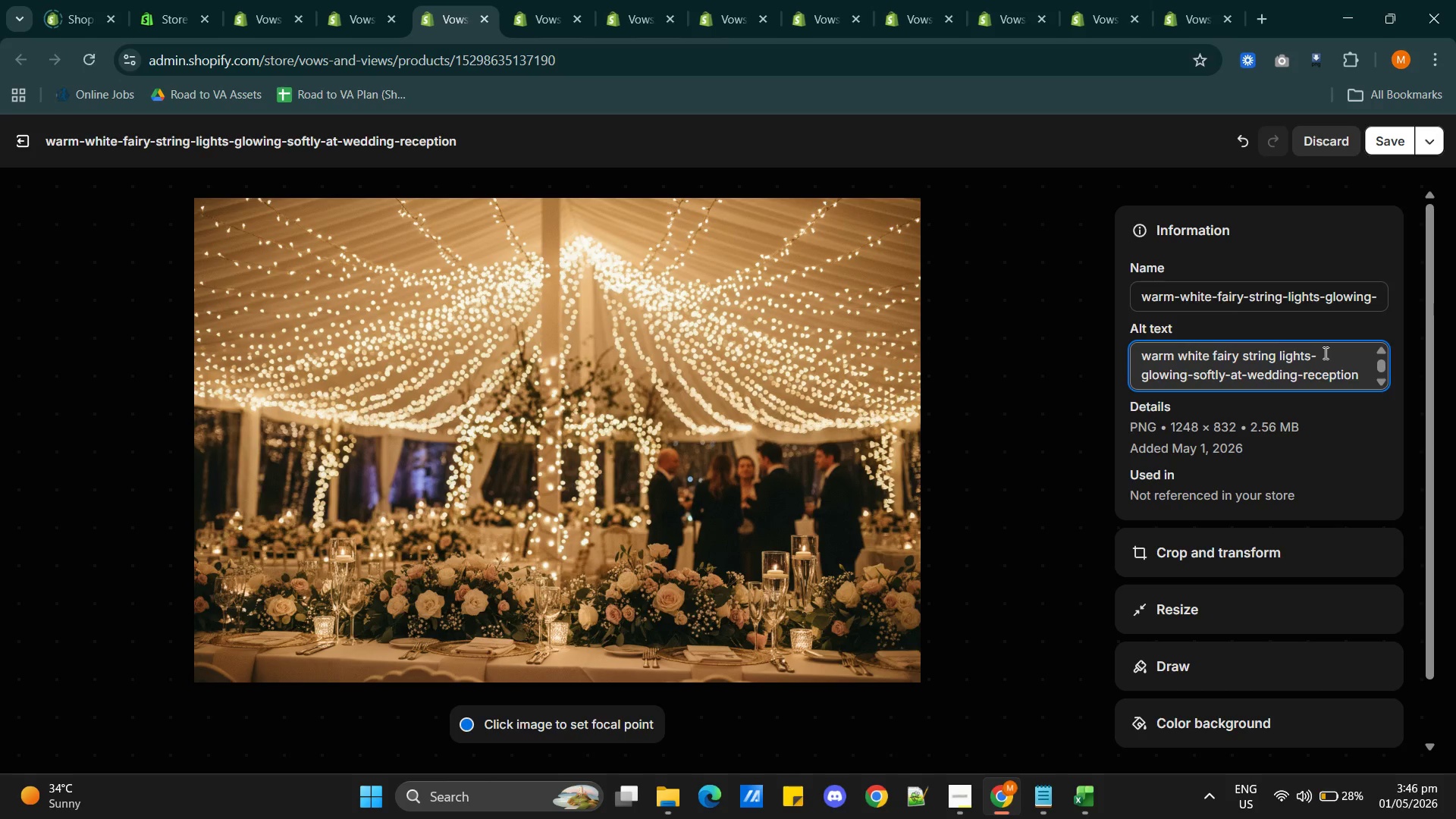 
key(Backspace)
 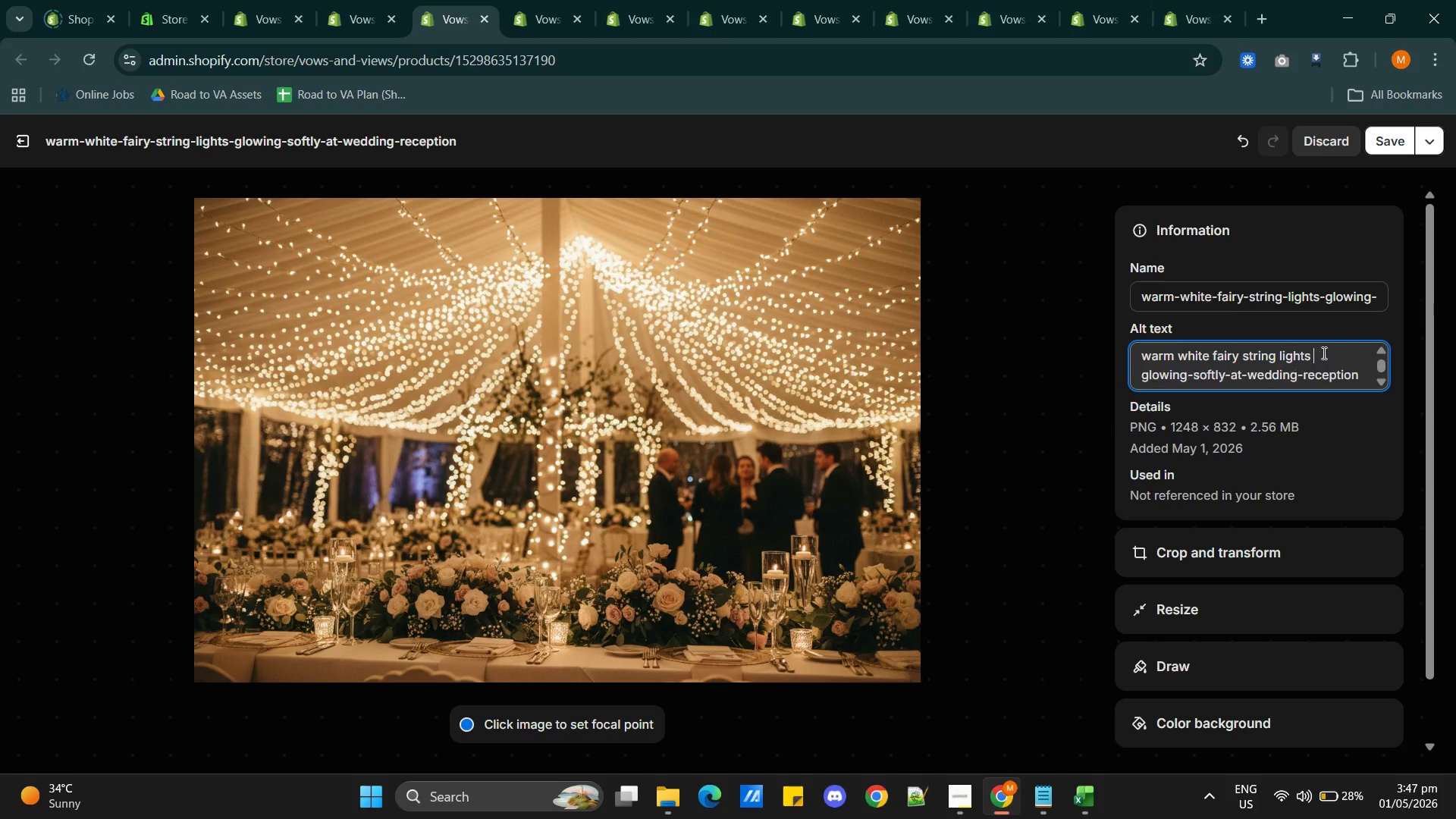 
key(Space)
 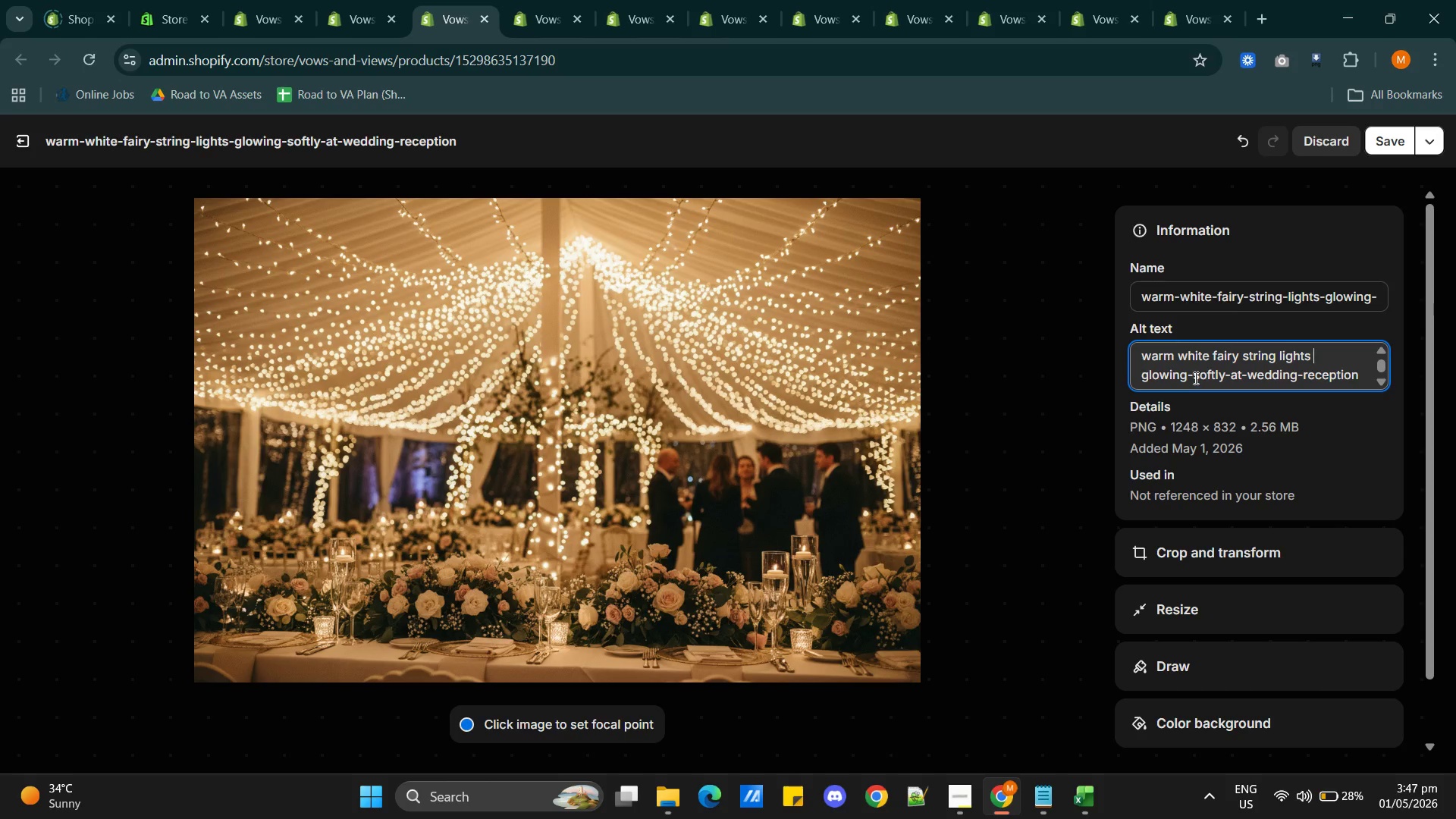 
left_click([1194, 378])
 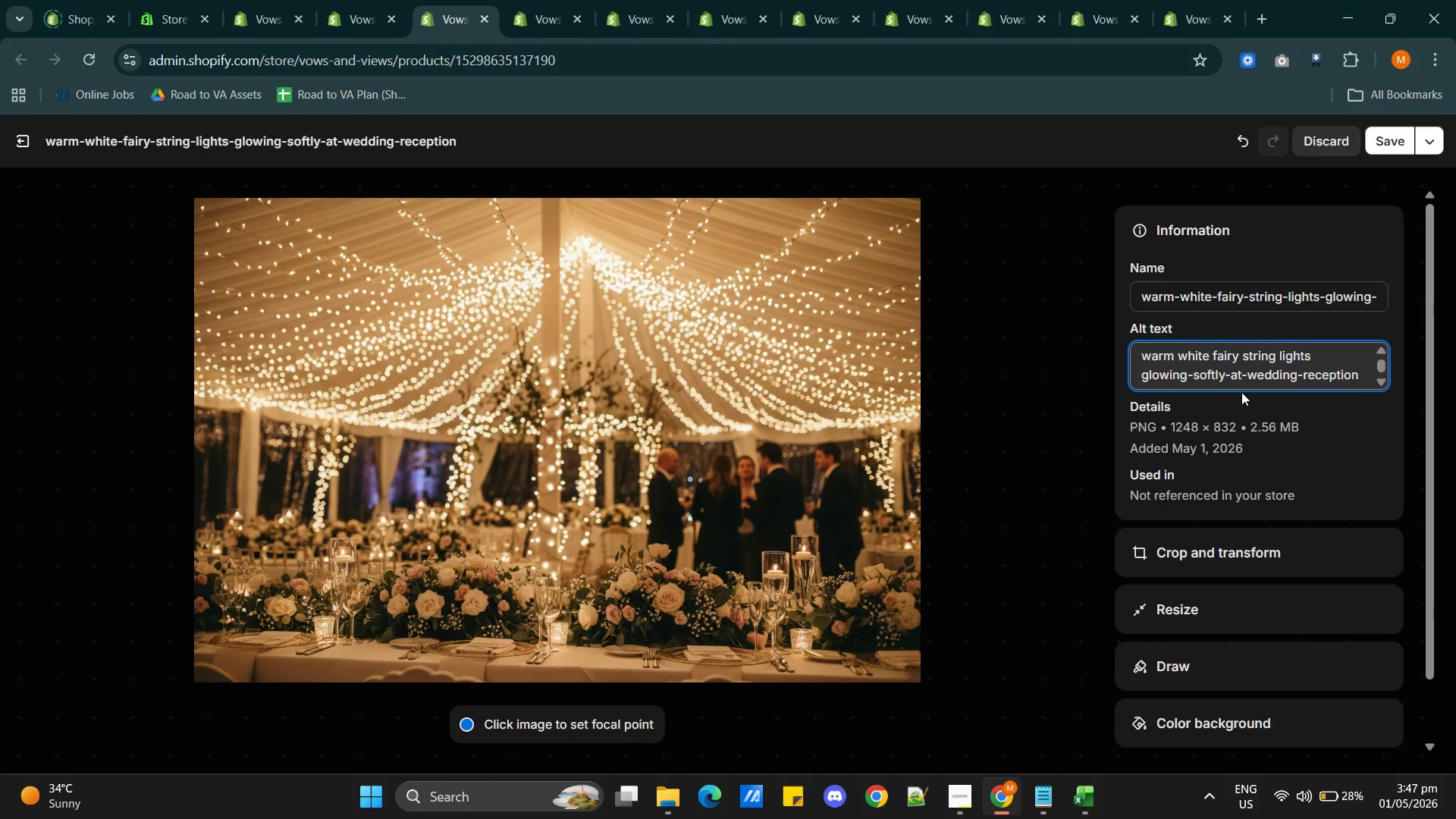 
key(Backspace)
 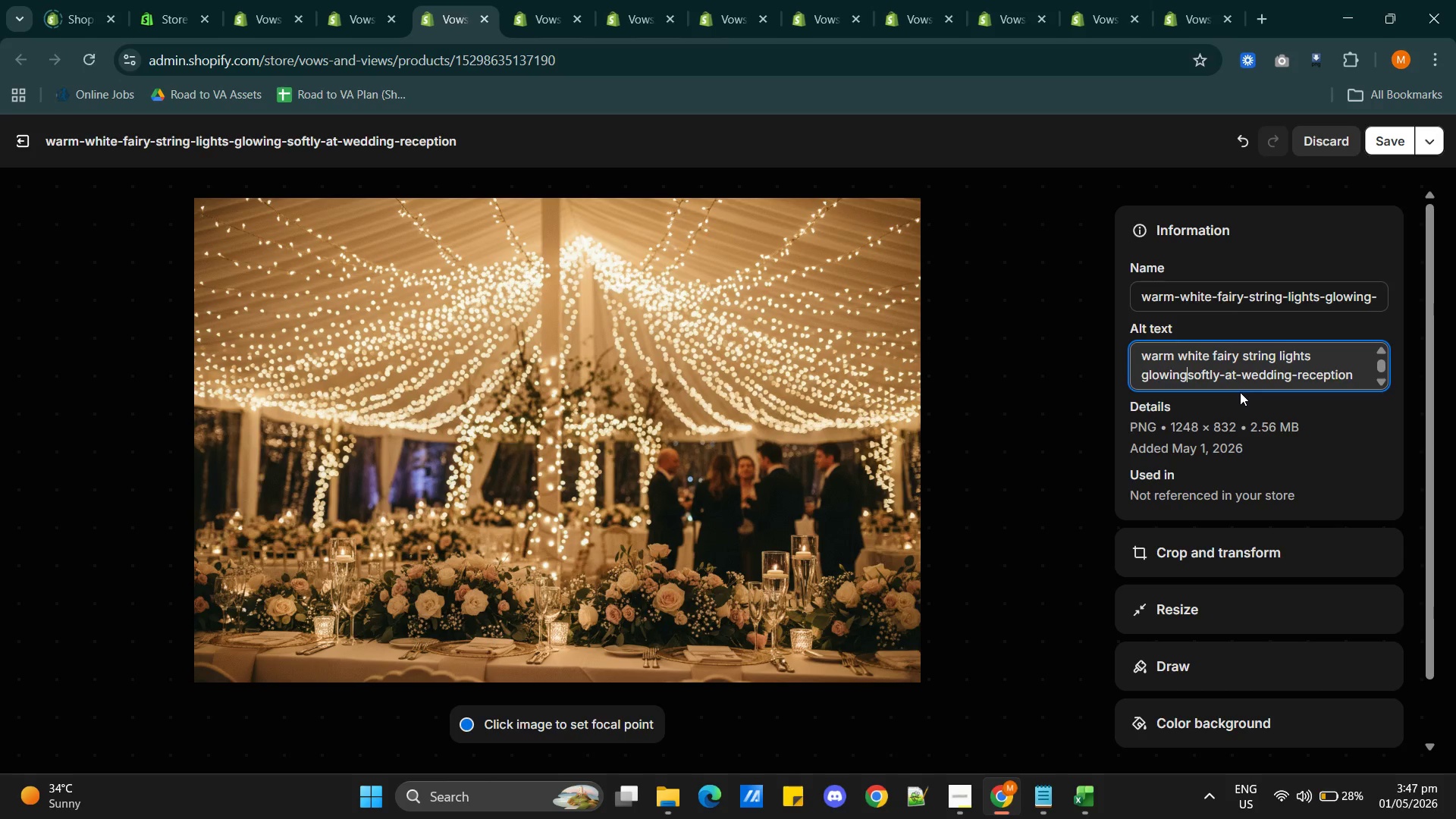 
key(Space)
 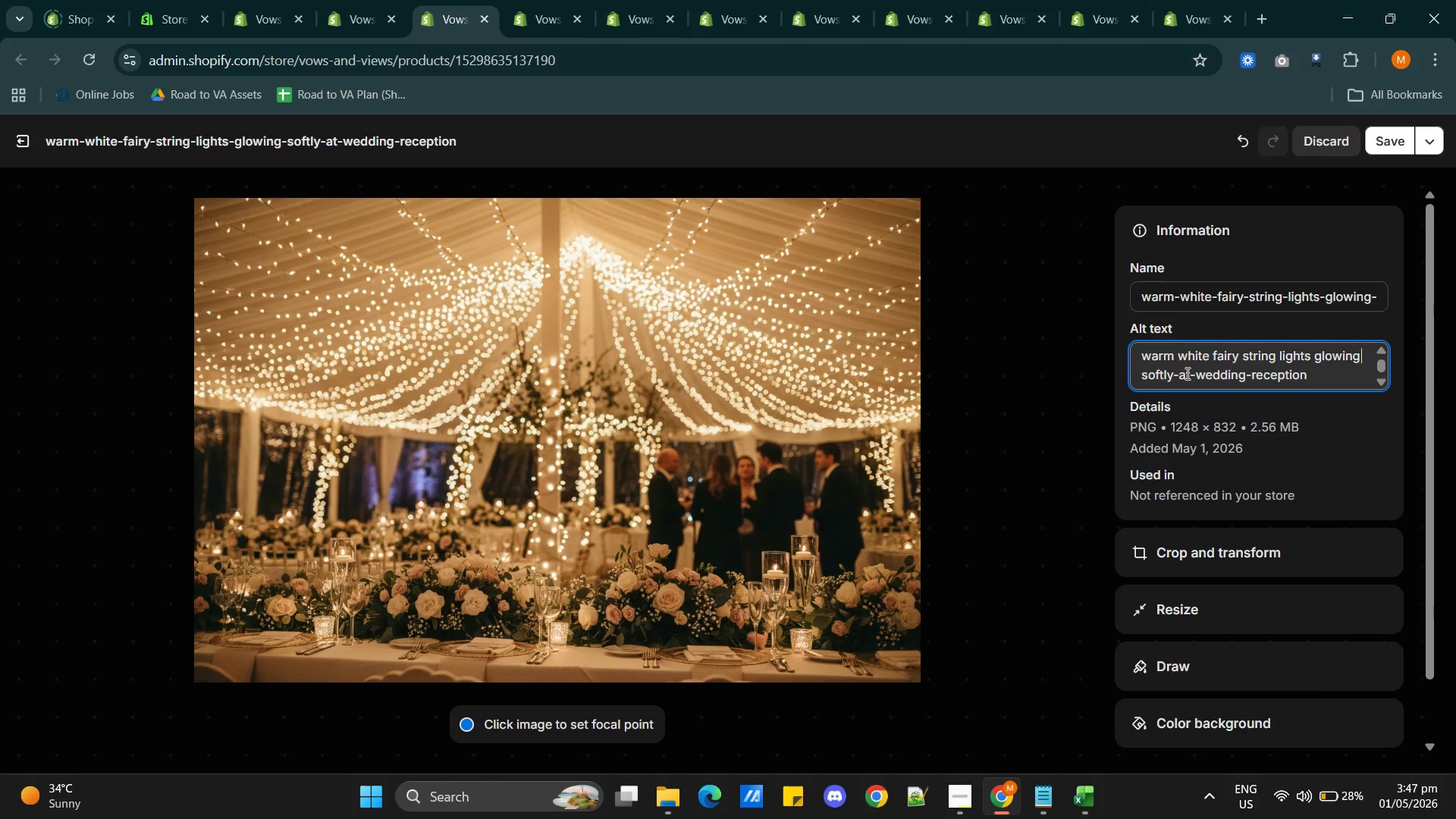 
left_click([1186, 373])
 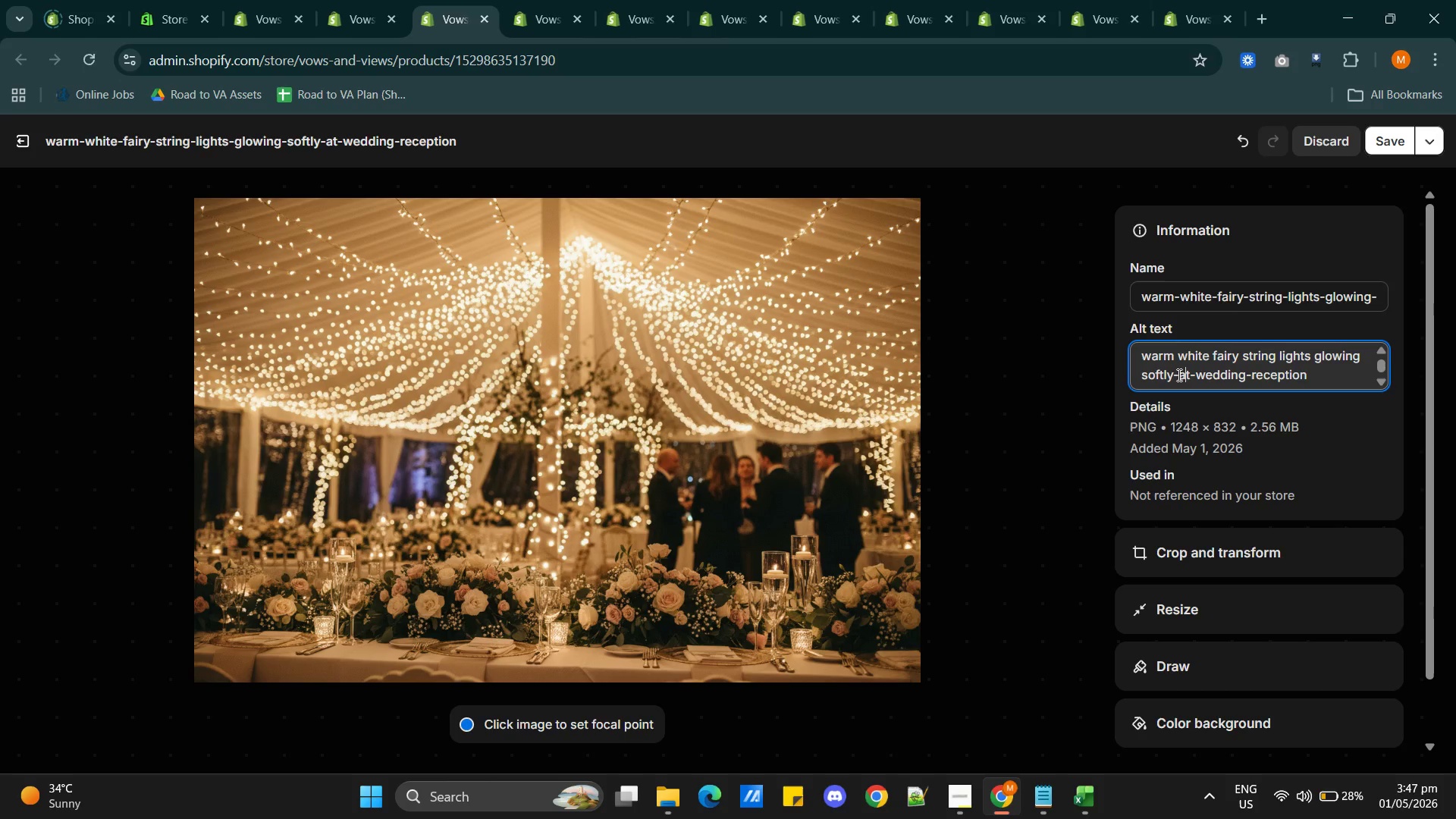 
left_click([1178, 375])
 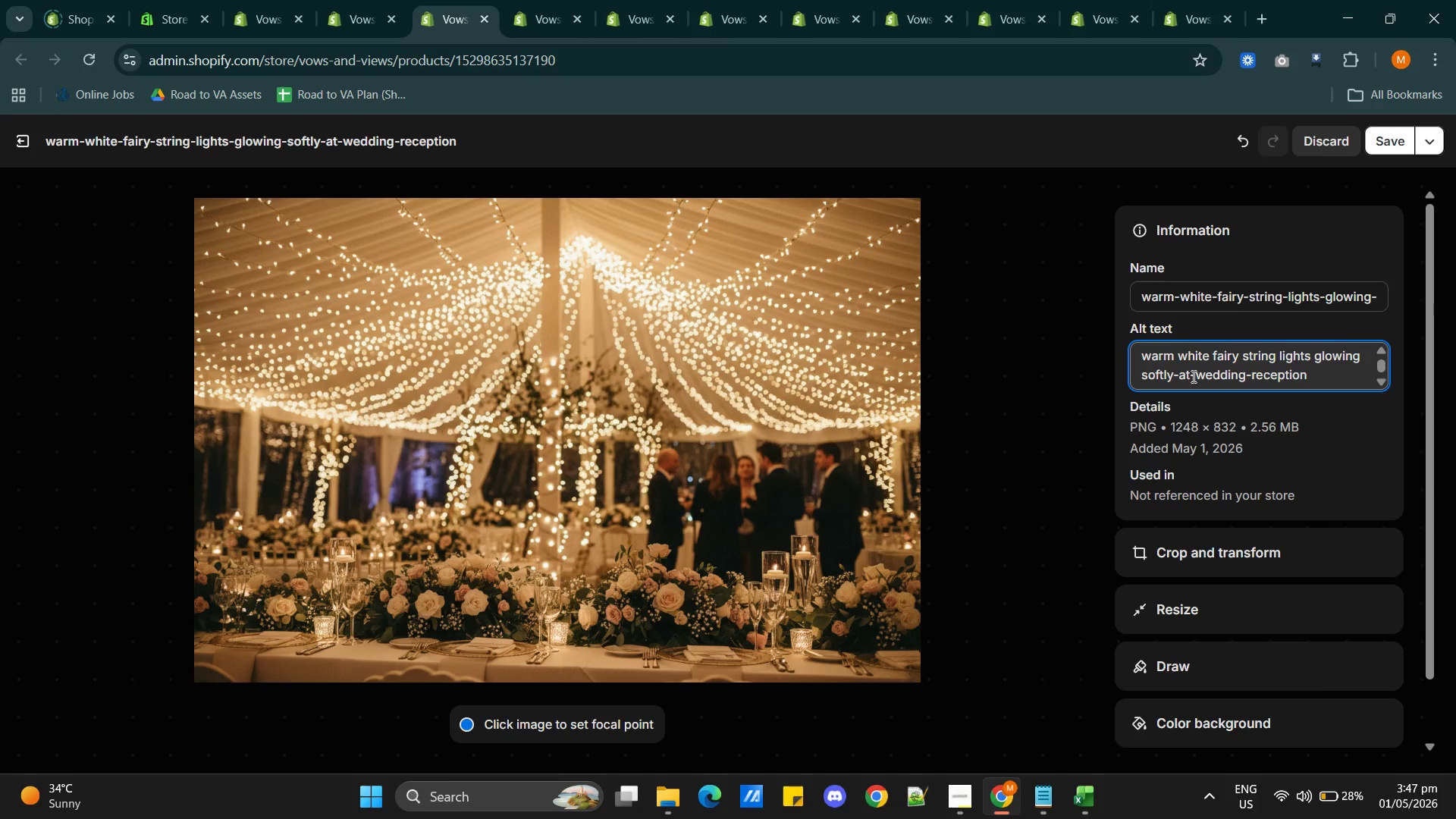 
key(Backspace)
 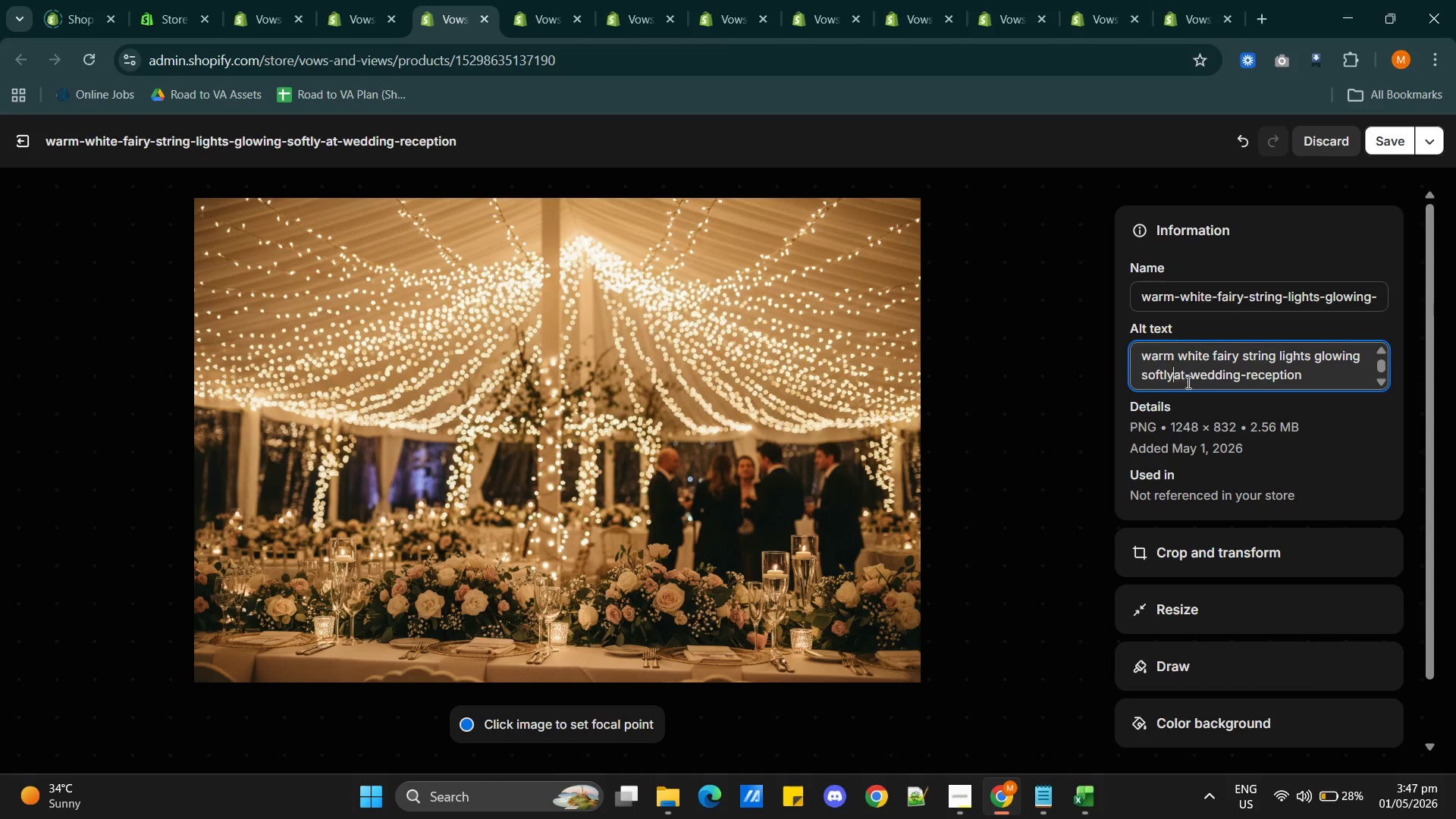 
key(Space)
 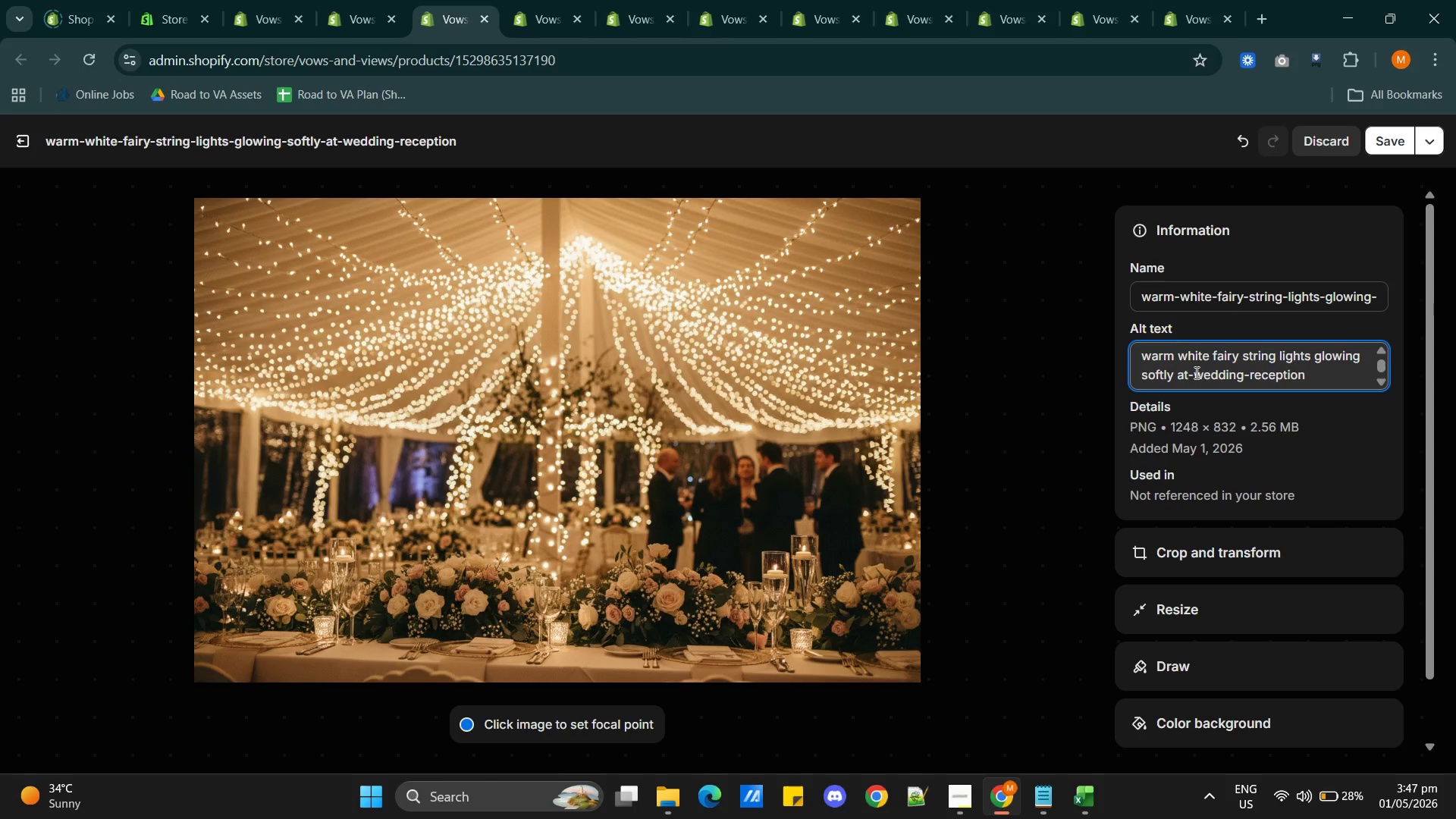 
left_click([1195, 372])
 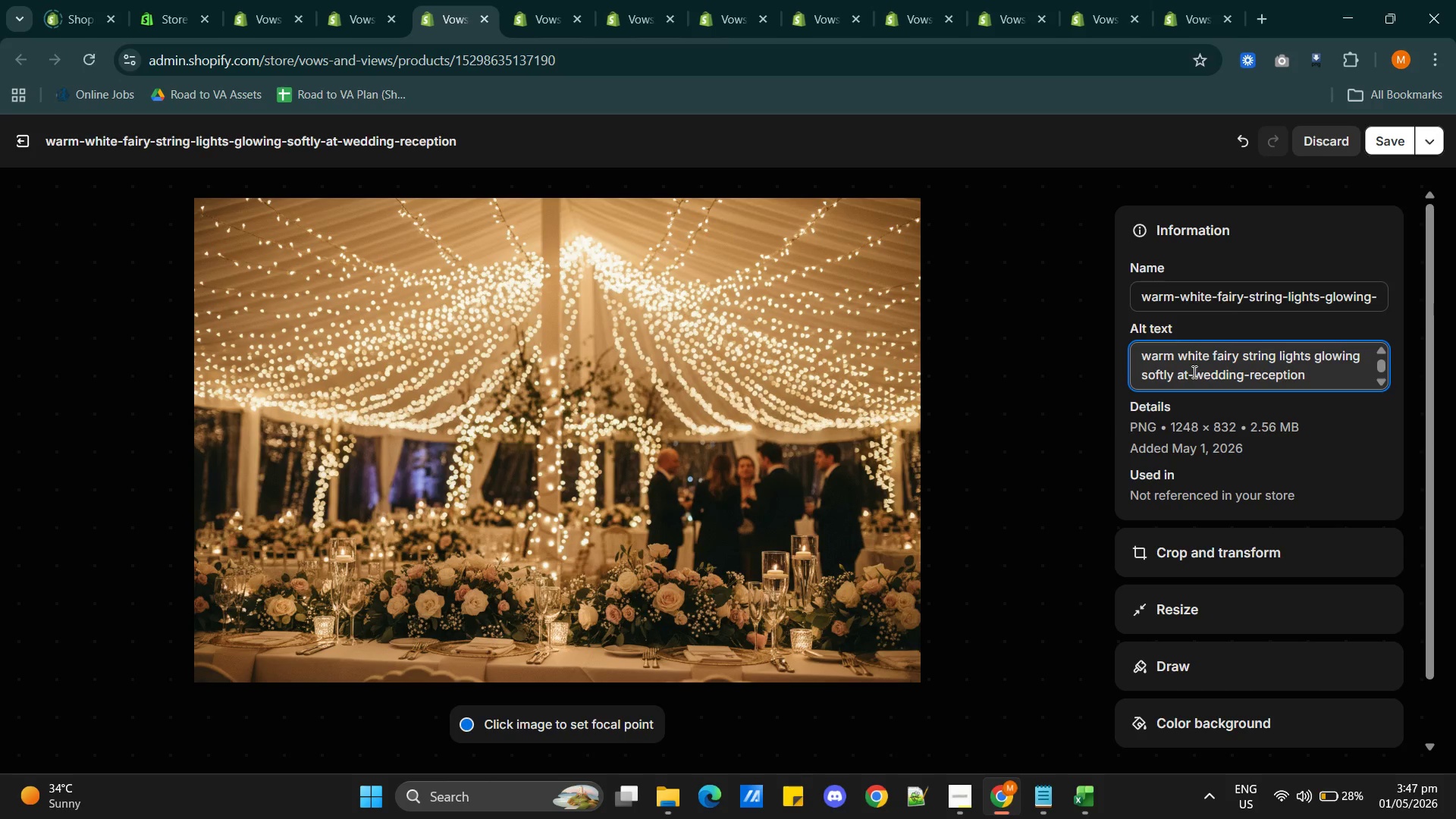 
key(Backspace)
 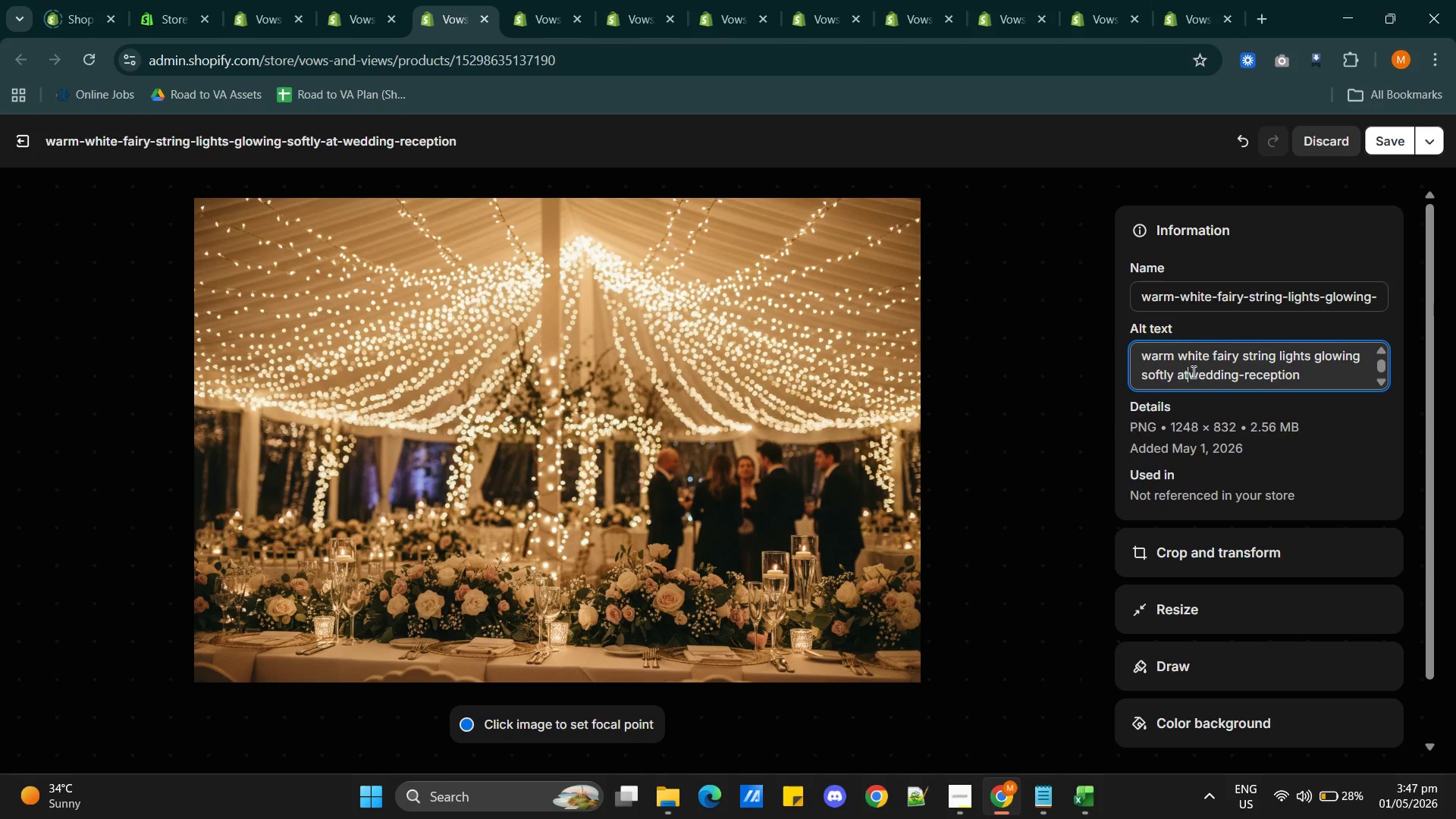 
key(Space)
 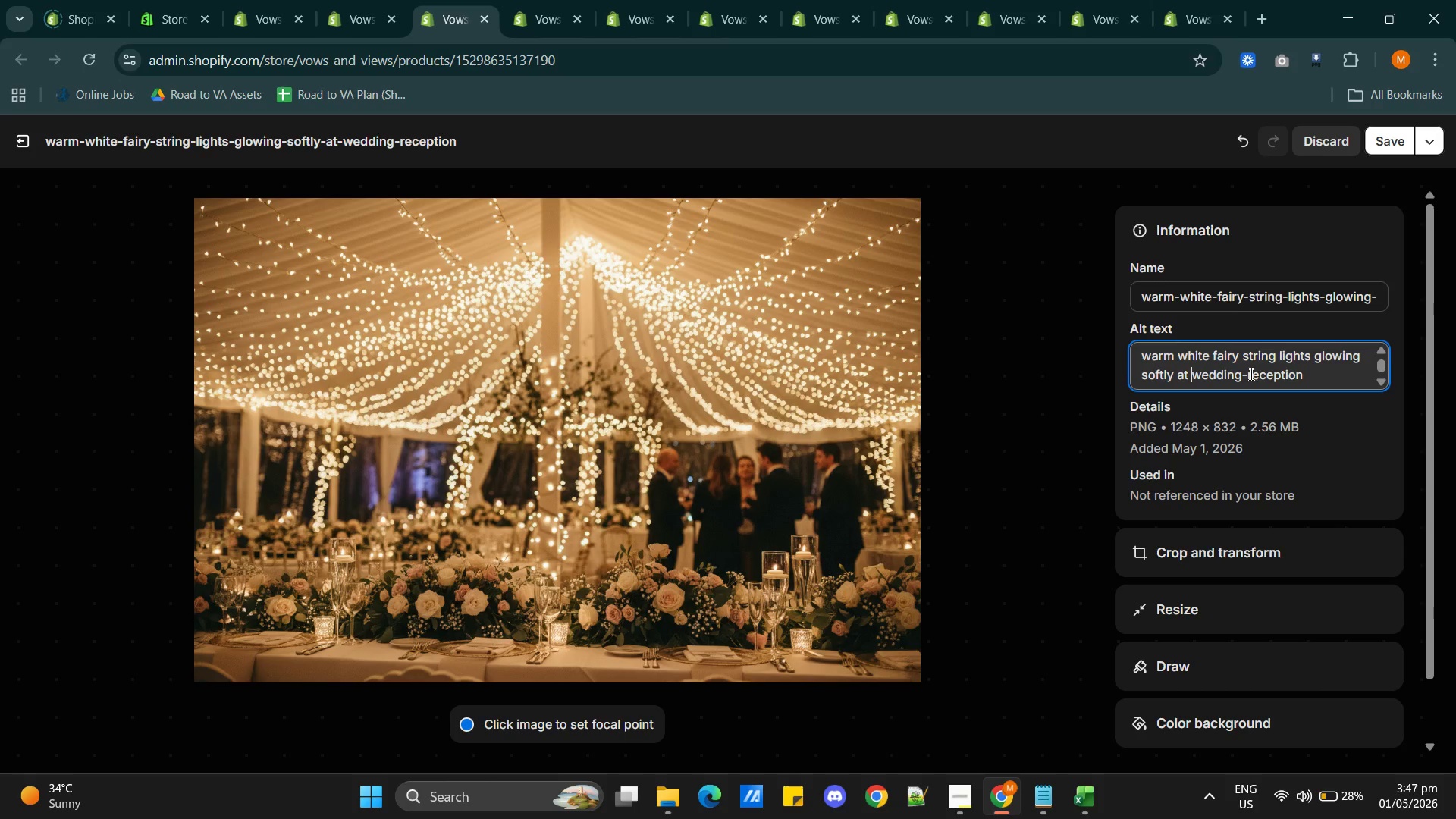 
left_click([1250, 374])
 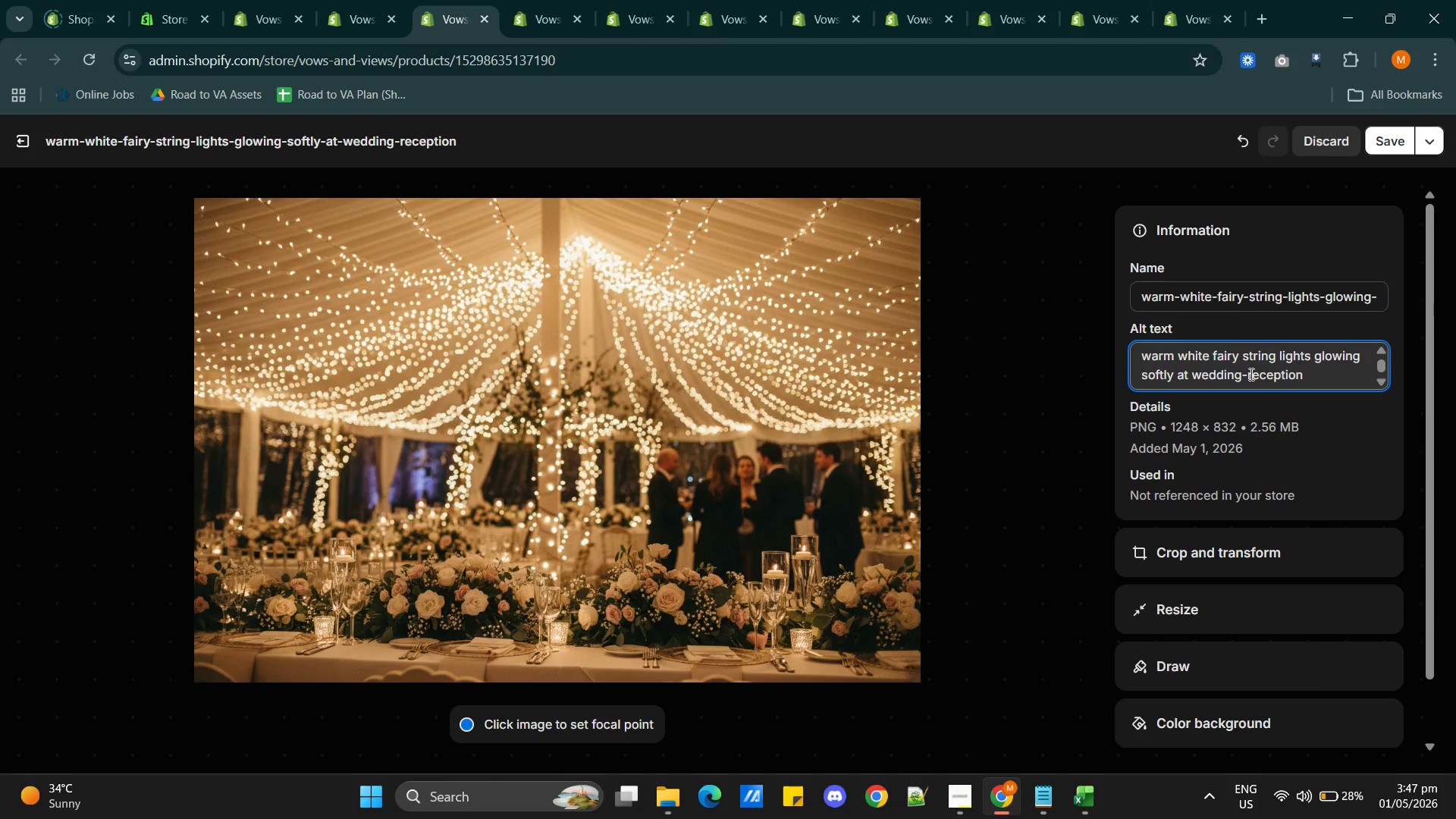 
key(Backspace)
 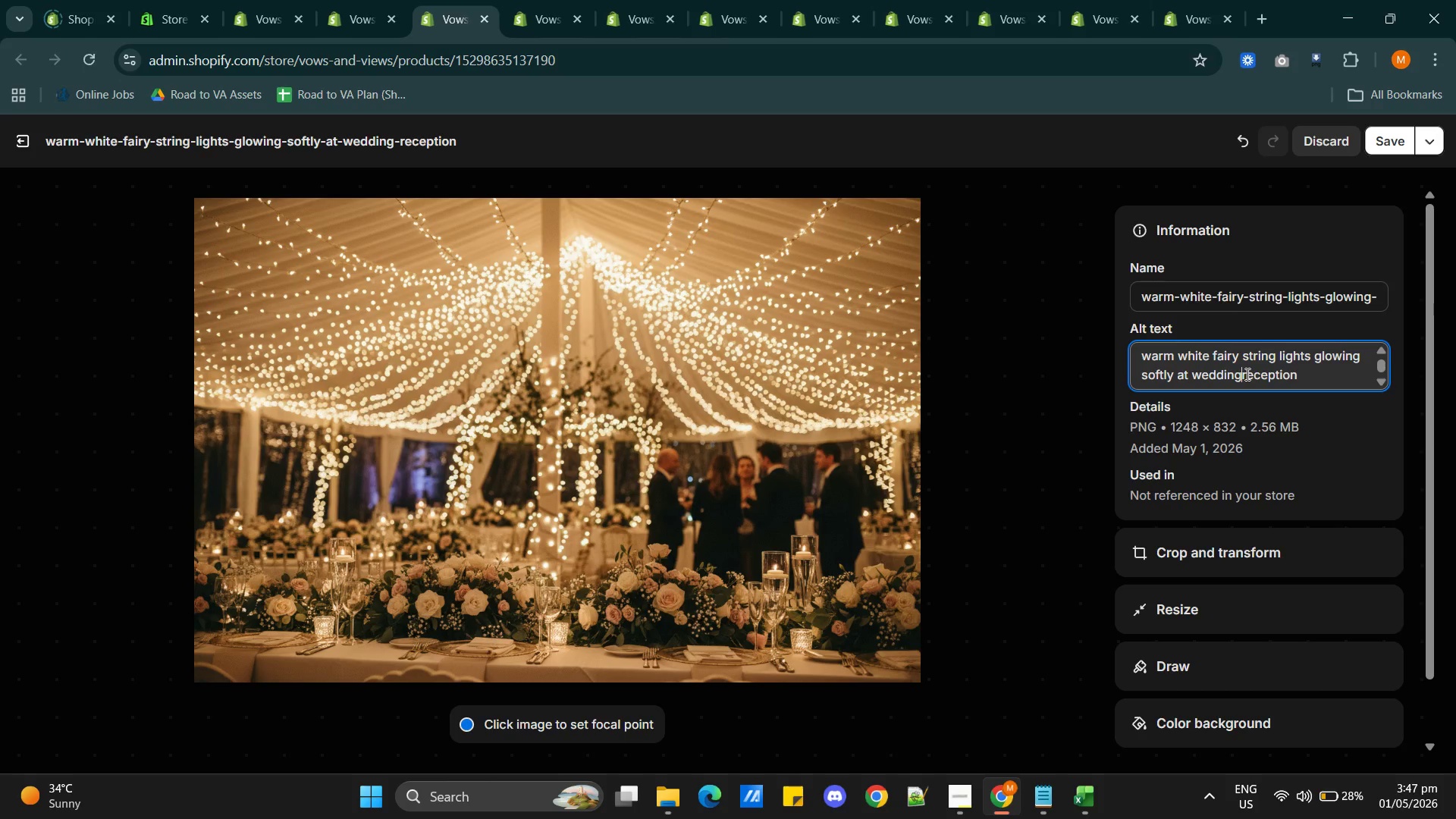 
key(Space)
 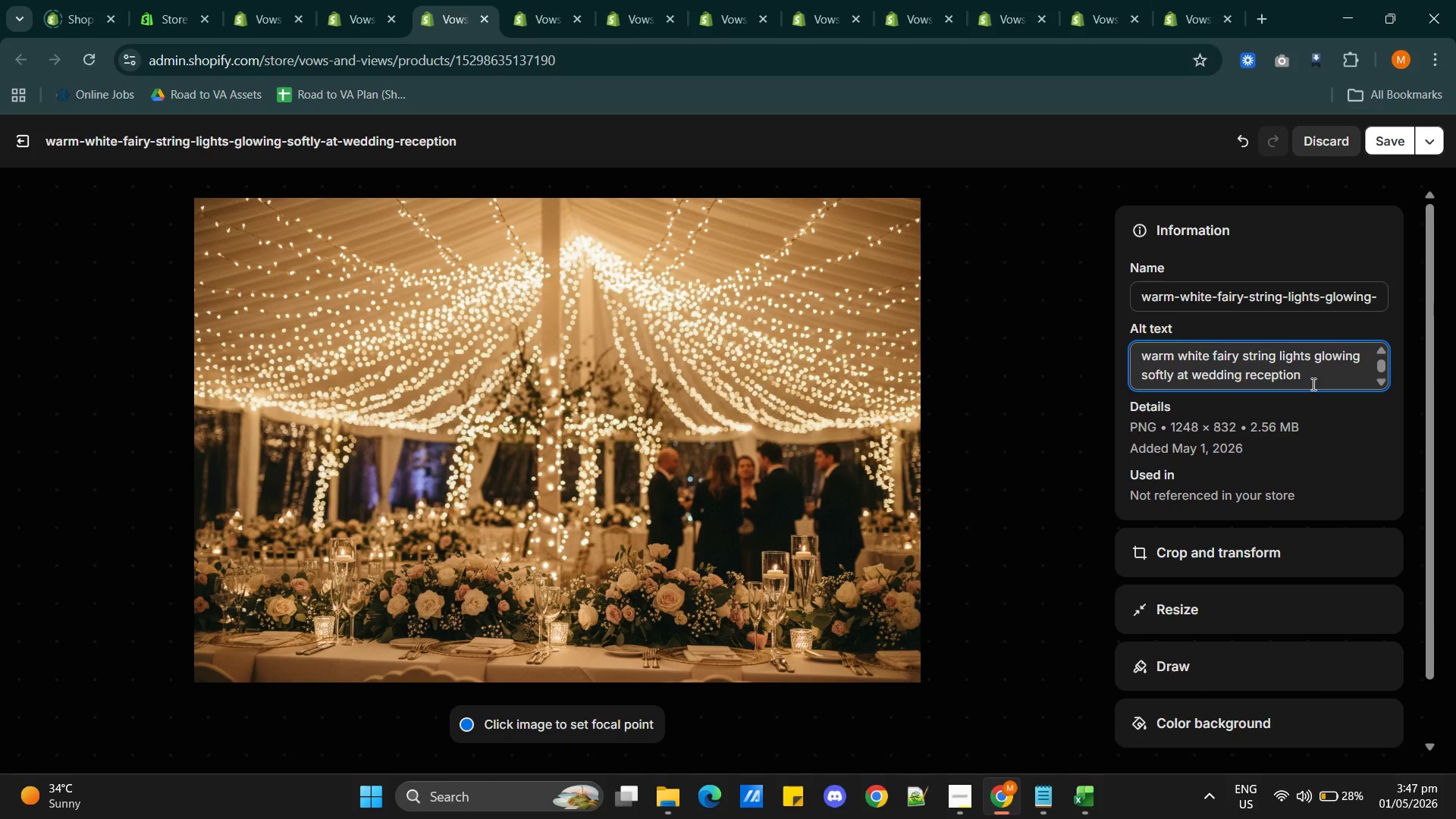 
left_click([1312, 384])
 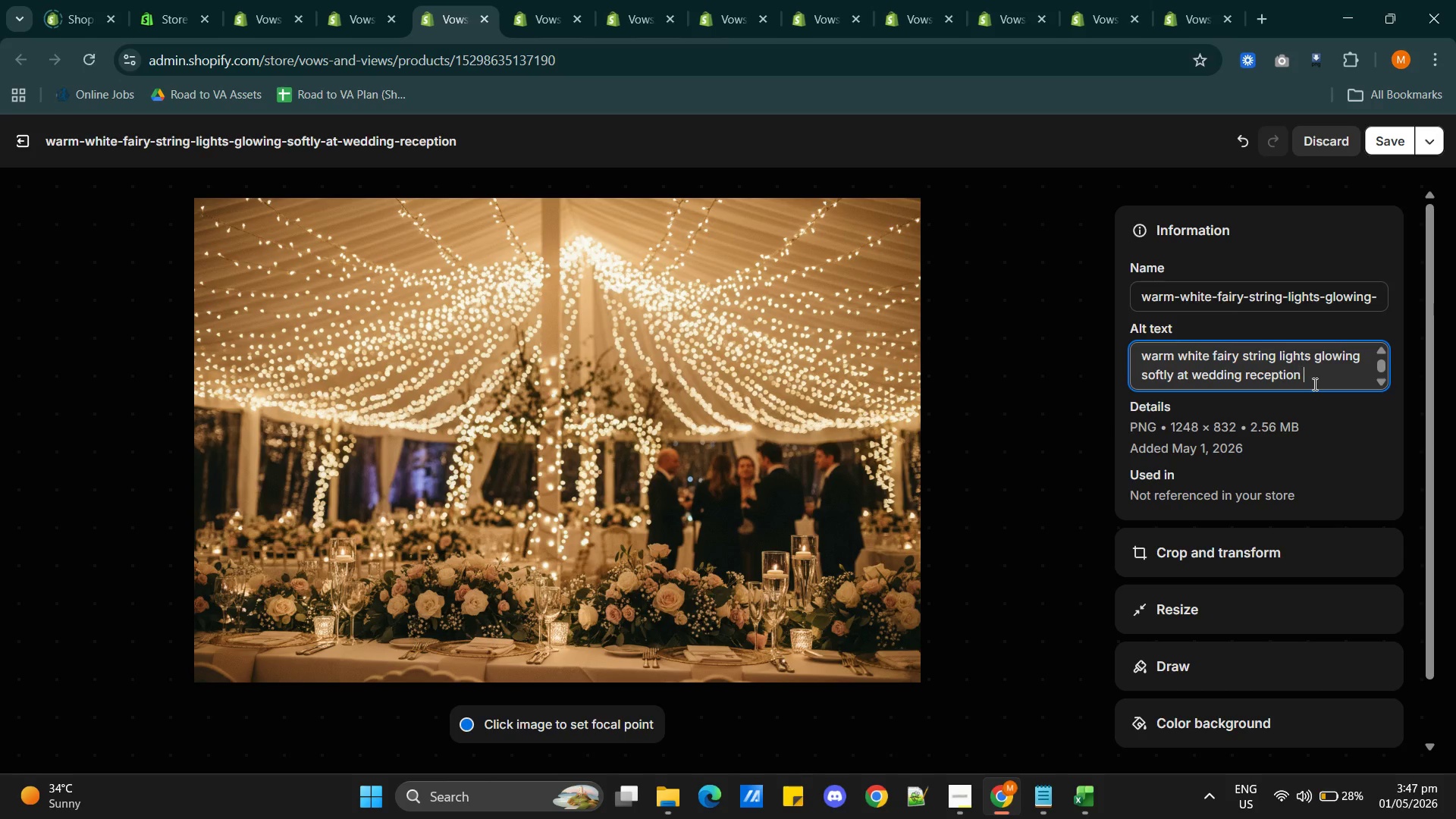 
type( with the gus)
key(Backspace)
type(ests in the background)
 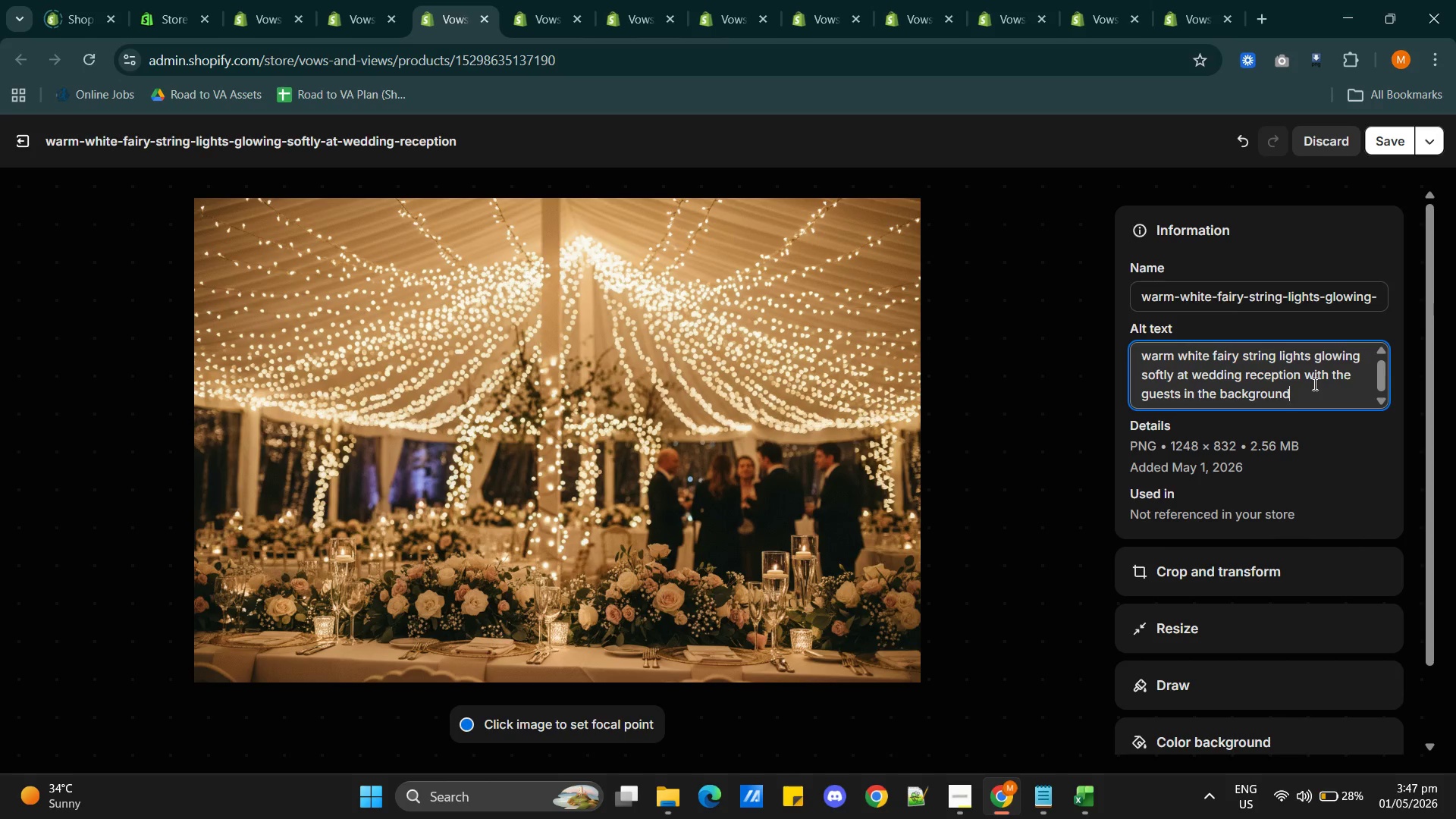 
wait(9.11)
 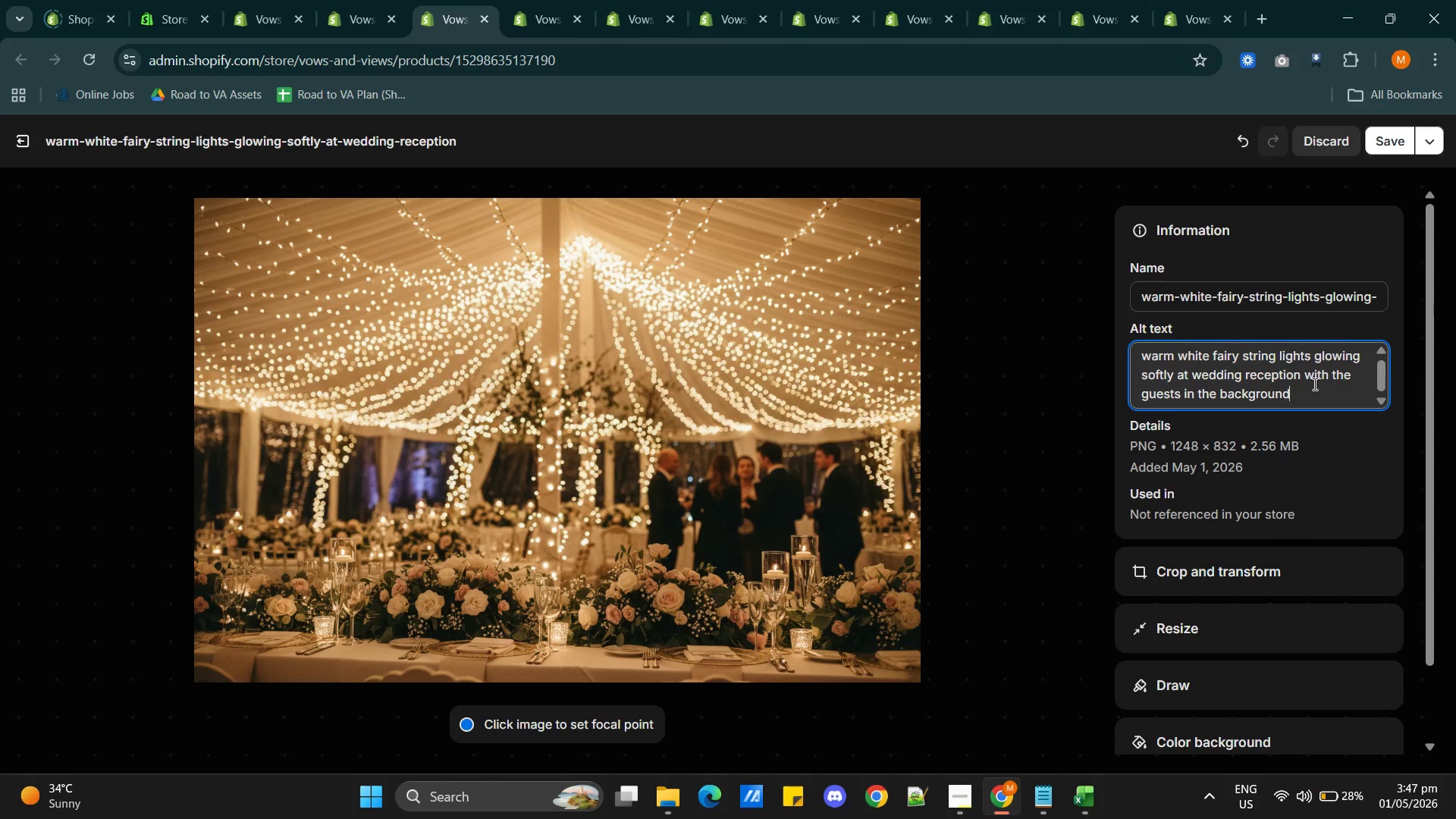 
left_click([1390, 148])
 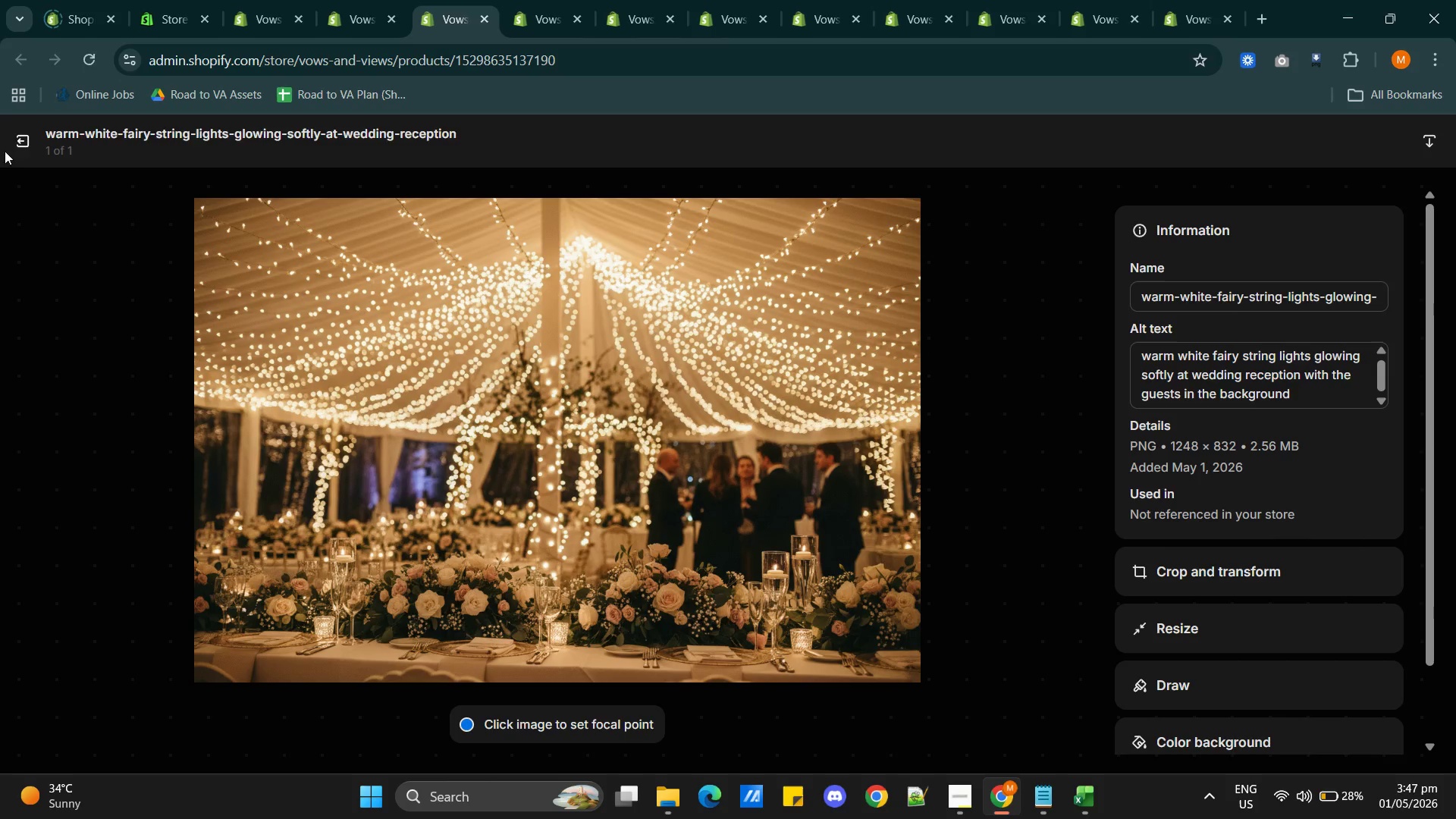 
left_click([27, 144])
 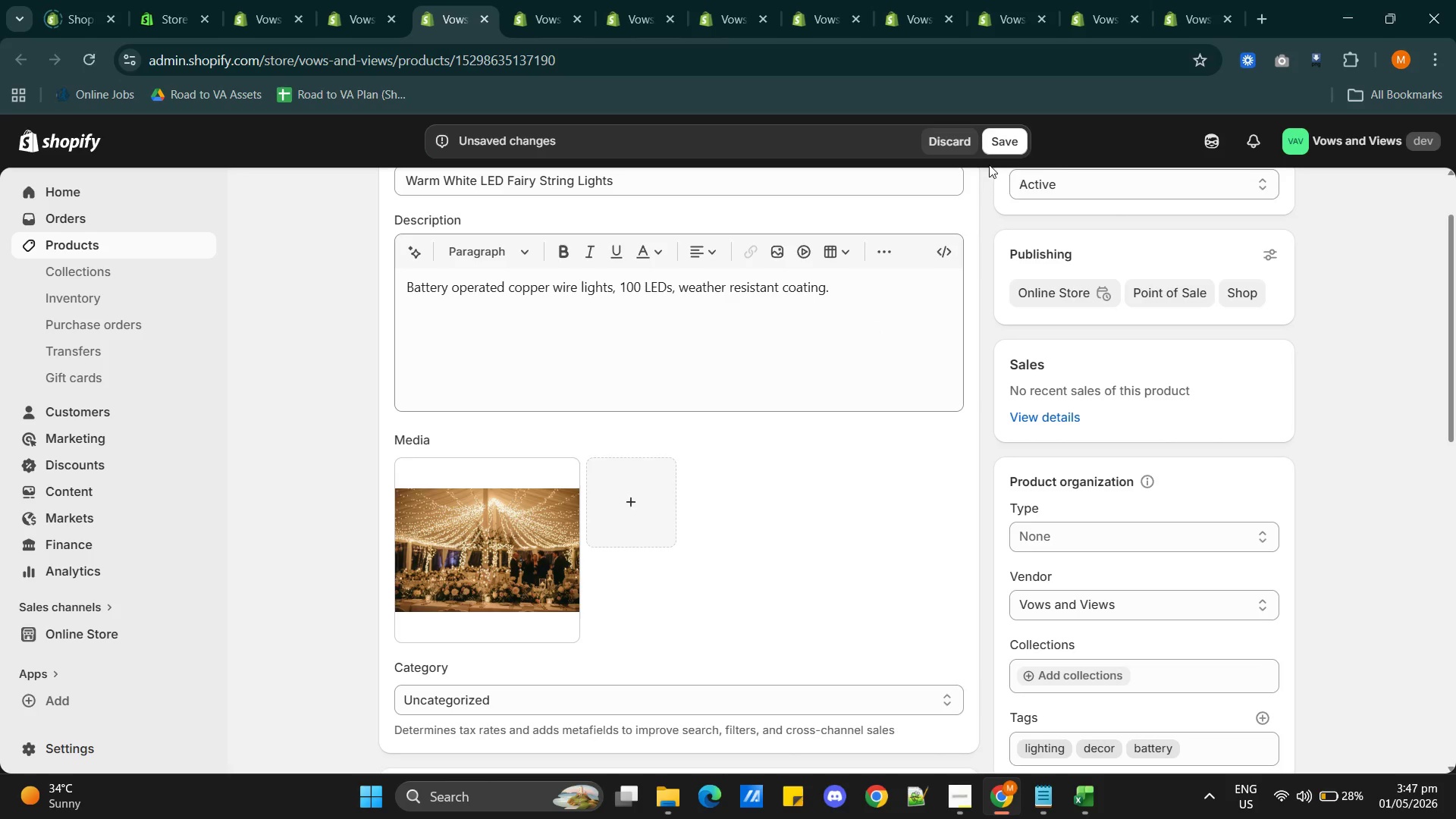 
scroll: coordinate [765, 573], scroll_direction: down, amount: 9.0
 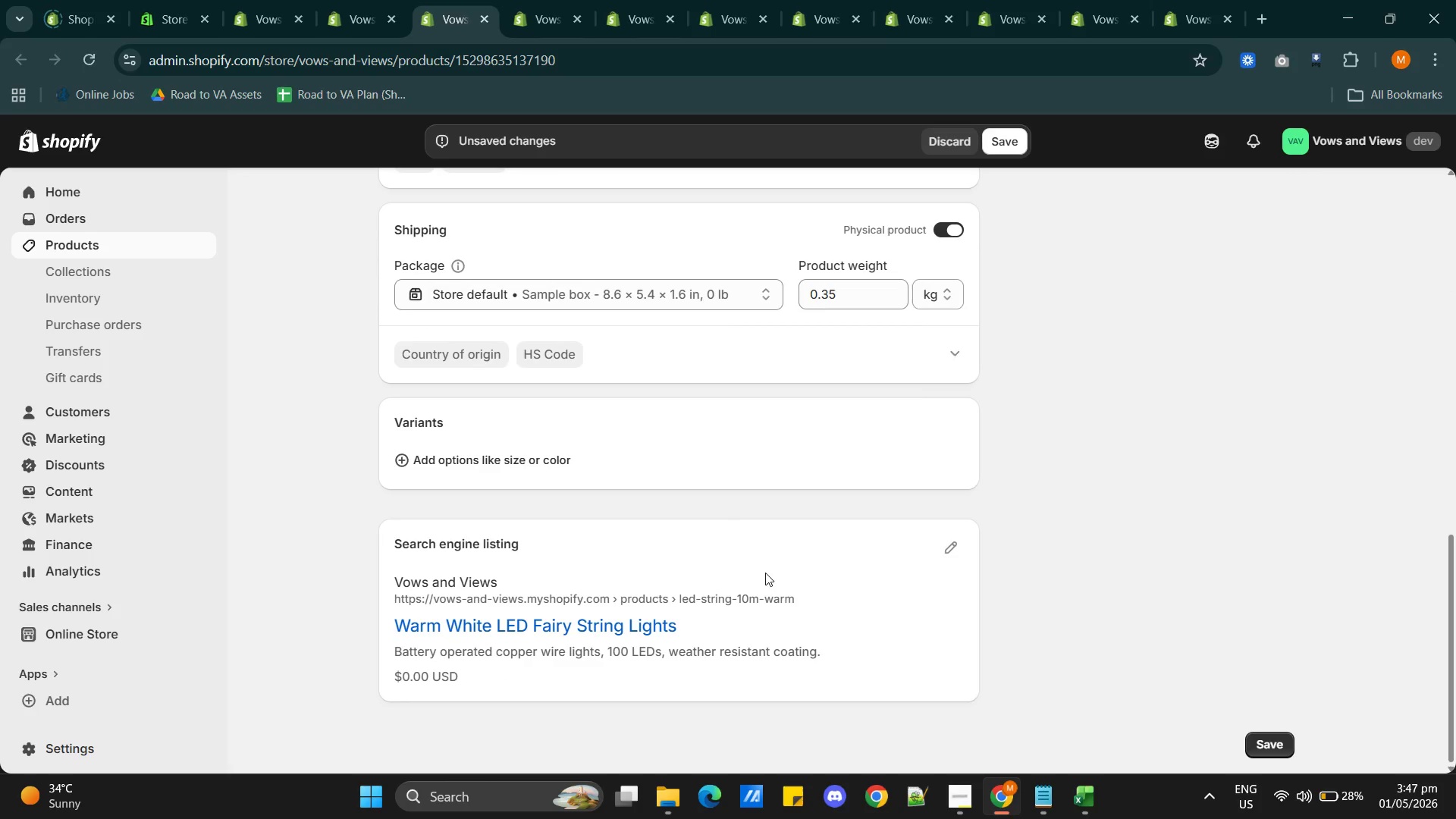 
scroll: coordinate [765, 573], scroll_direction: up, amount: 15.0
 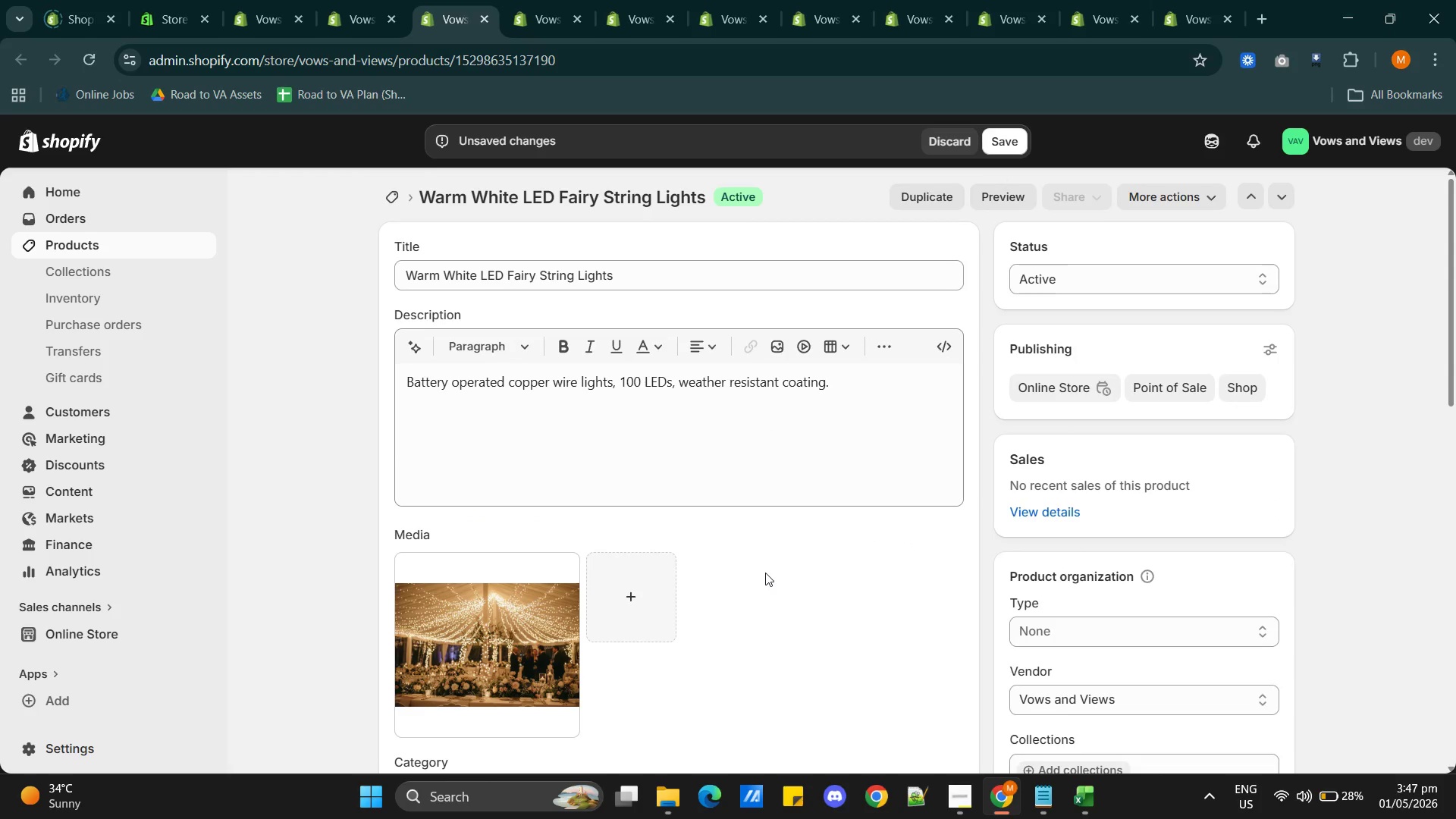 
scroll: coordinate [731, 582], scroll_direction: down, amount: 13.0
 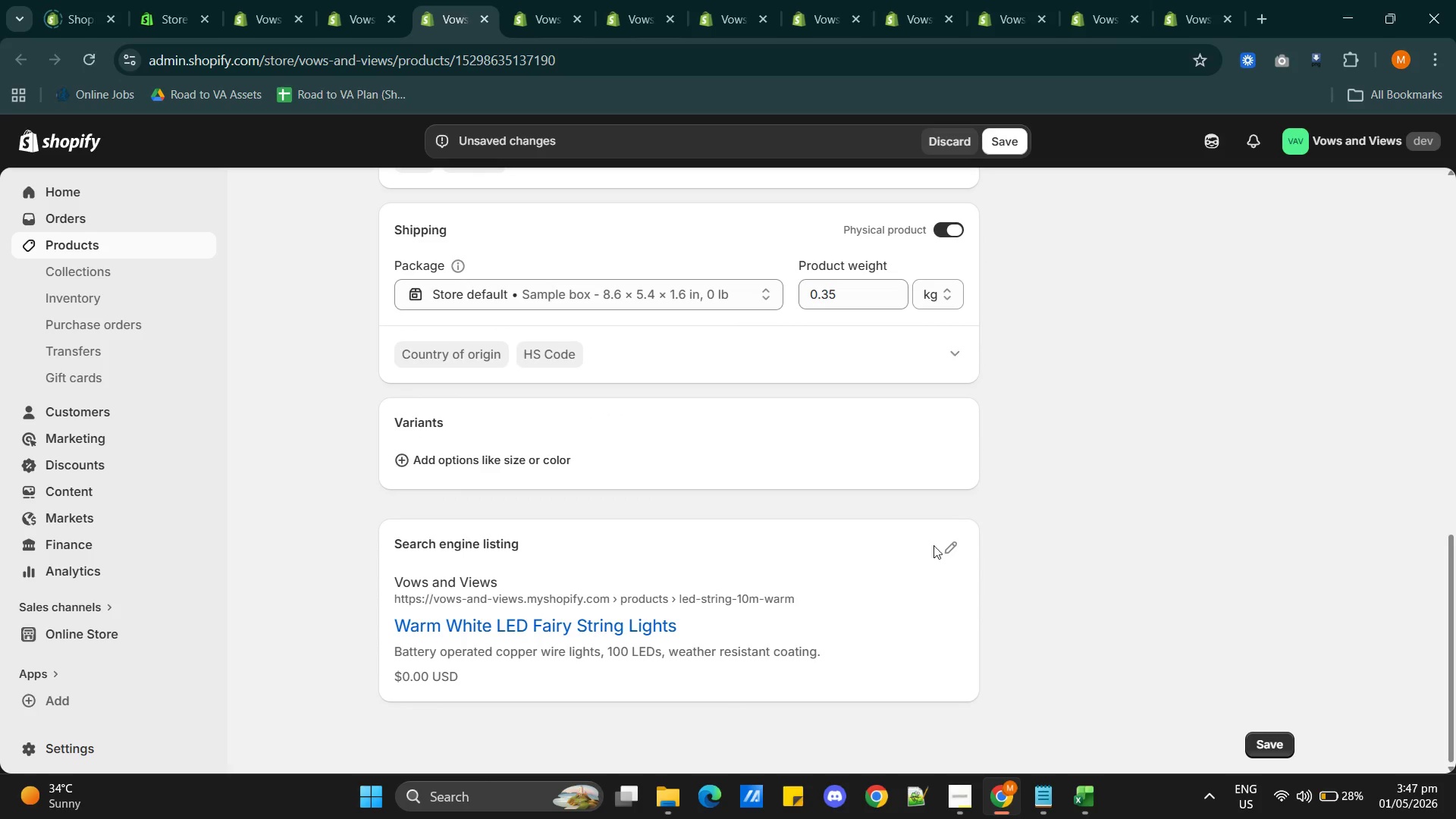 
left_click([950, 544])
 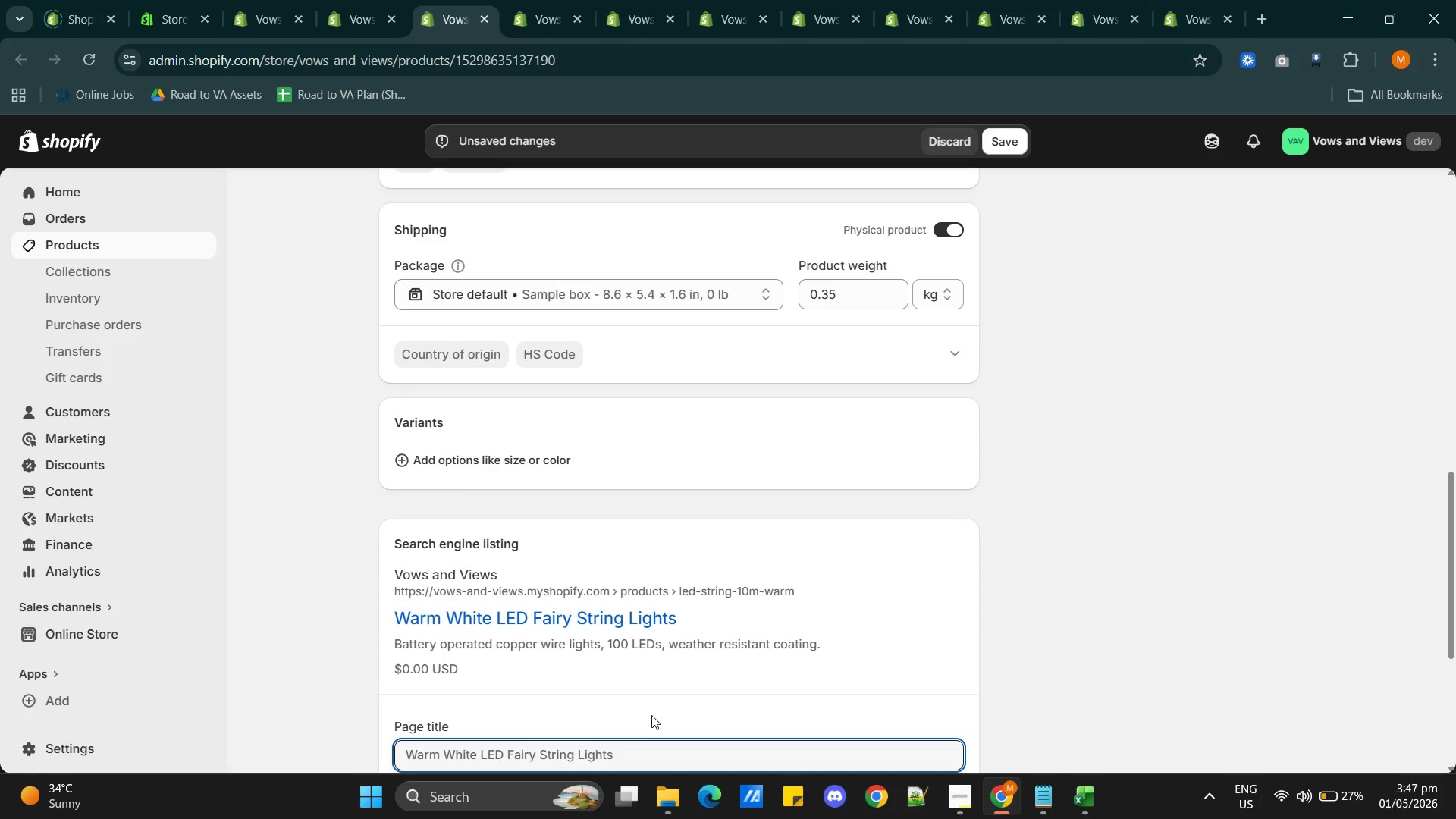 
scroll: coordinate [657, 709], scroll_direction: down, amount: 2.0
 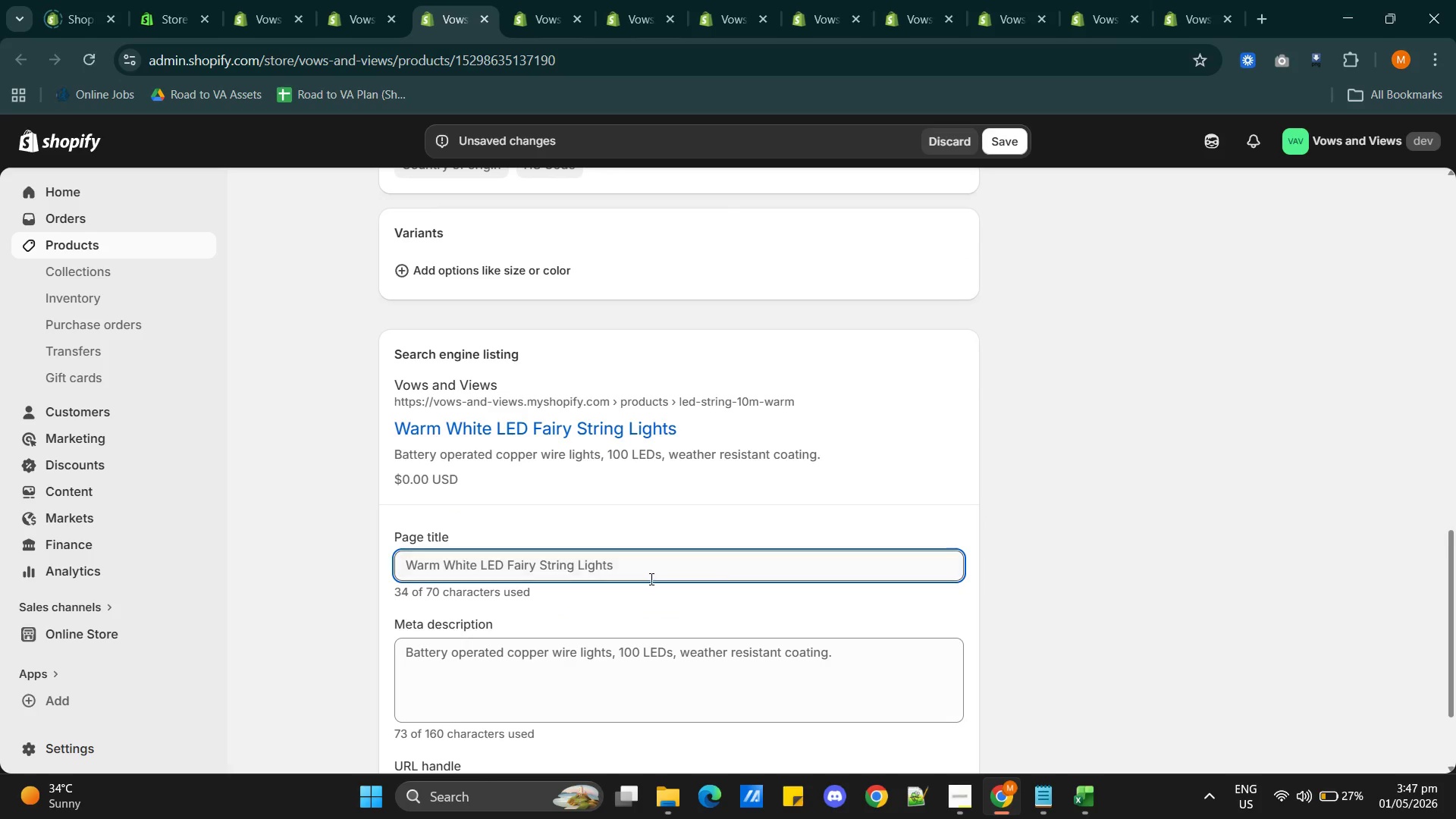 
left_click([652, 564])
 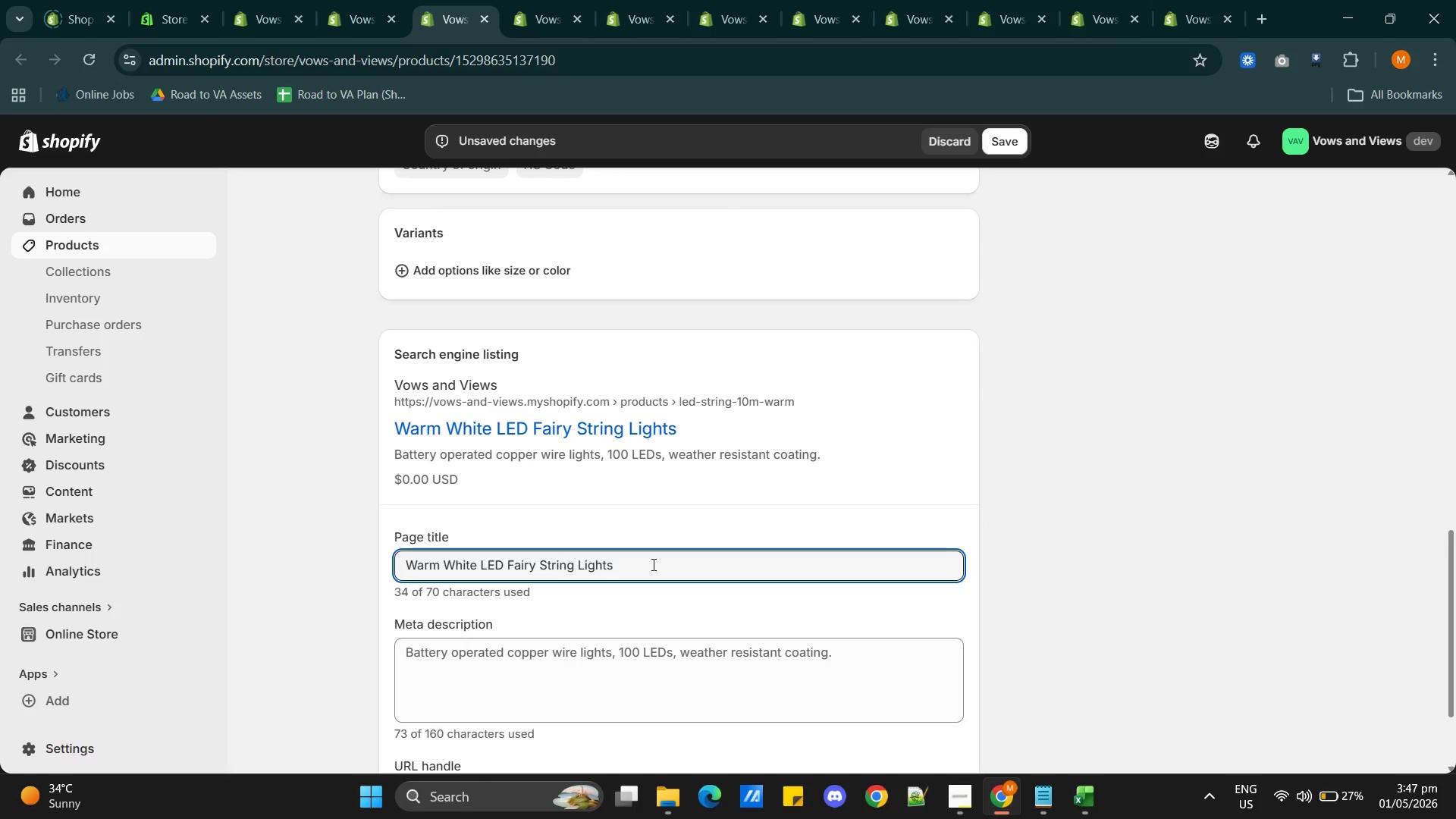 
key(Space)
 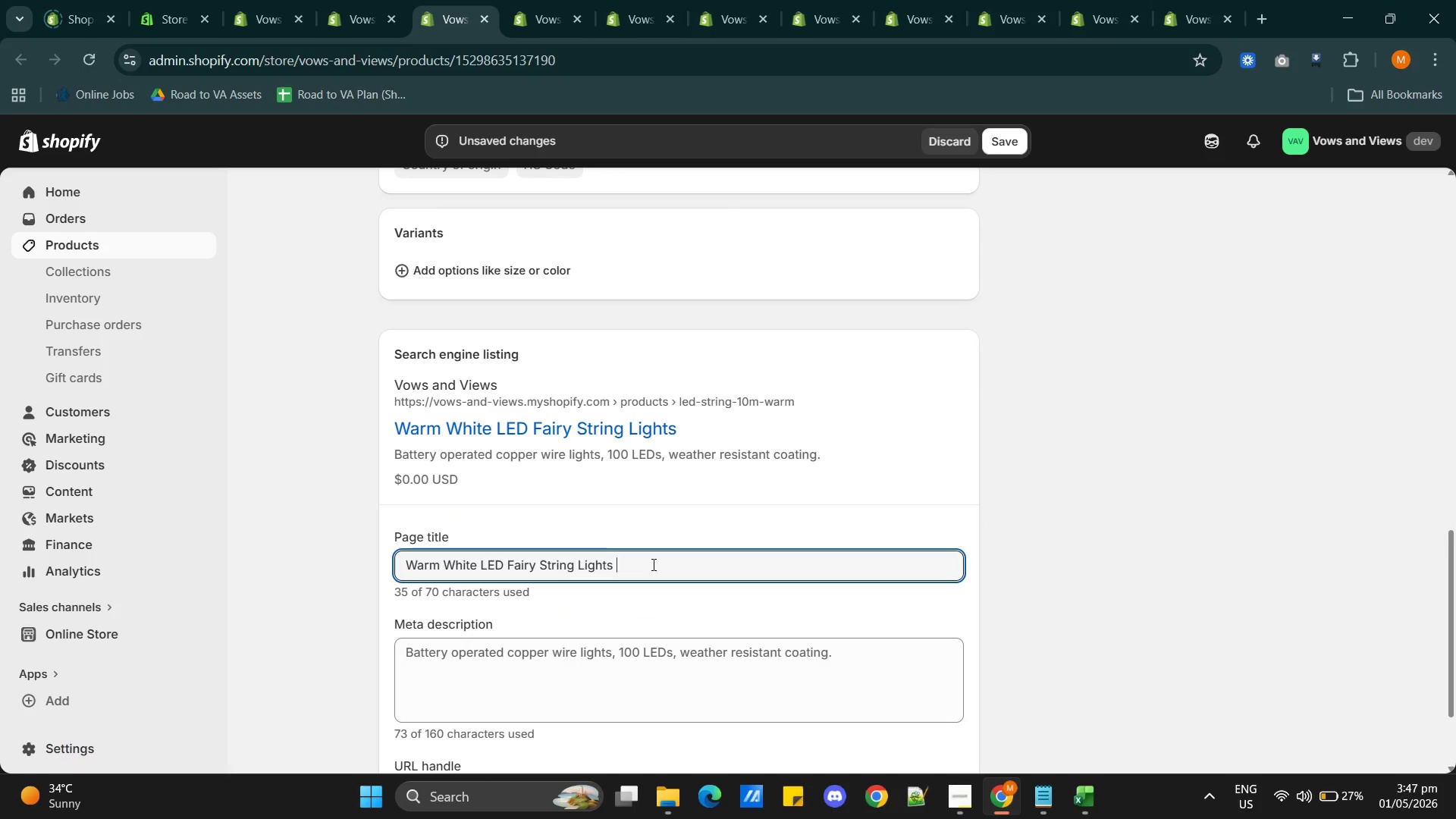 
key(Shift+Backslash)
 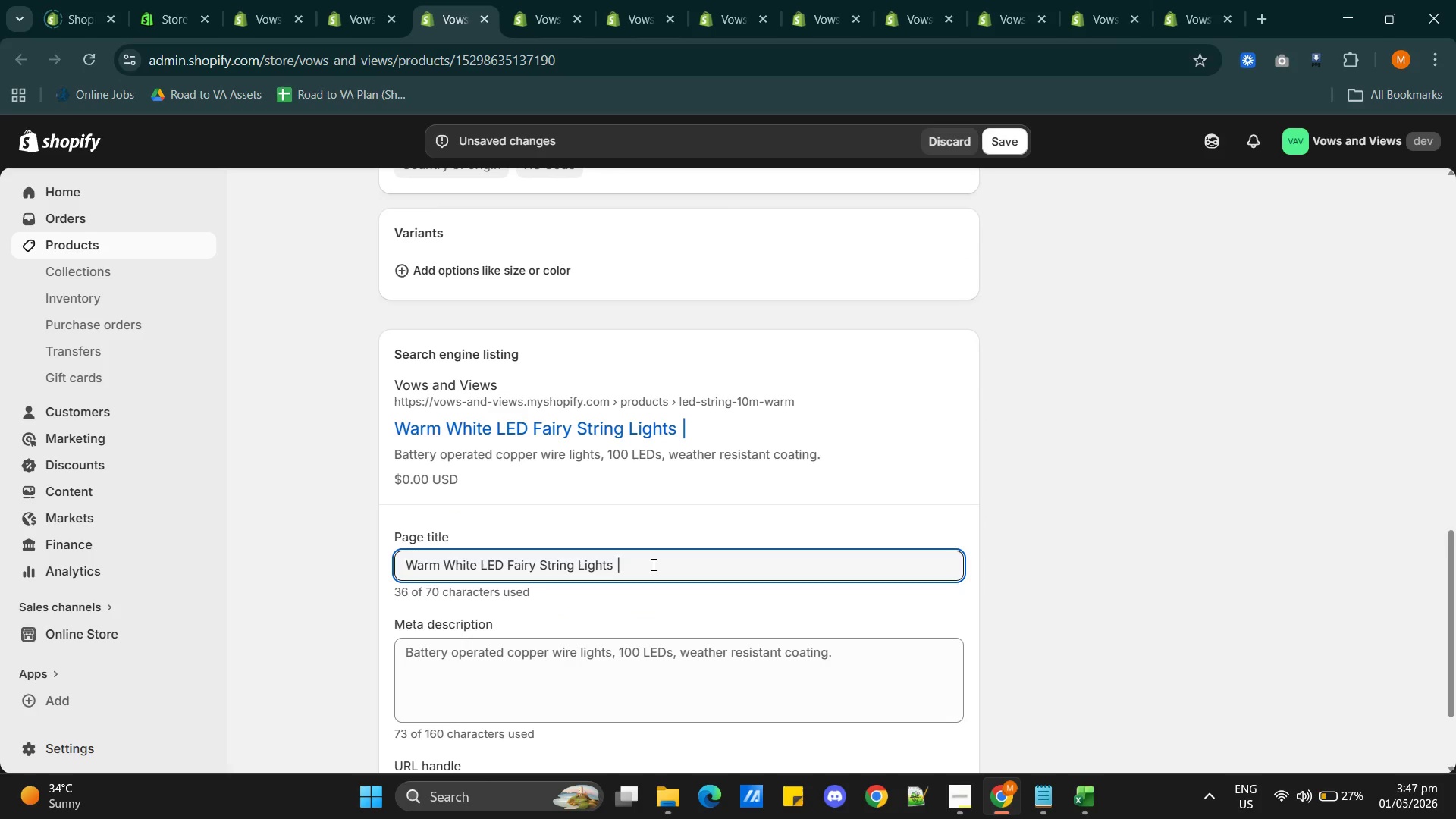 
key(Space)
 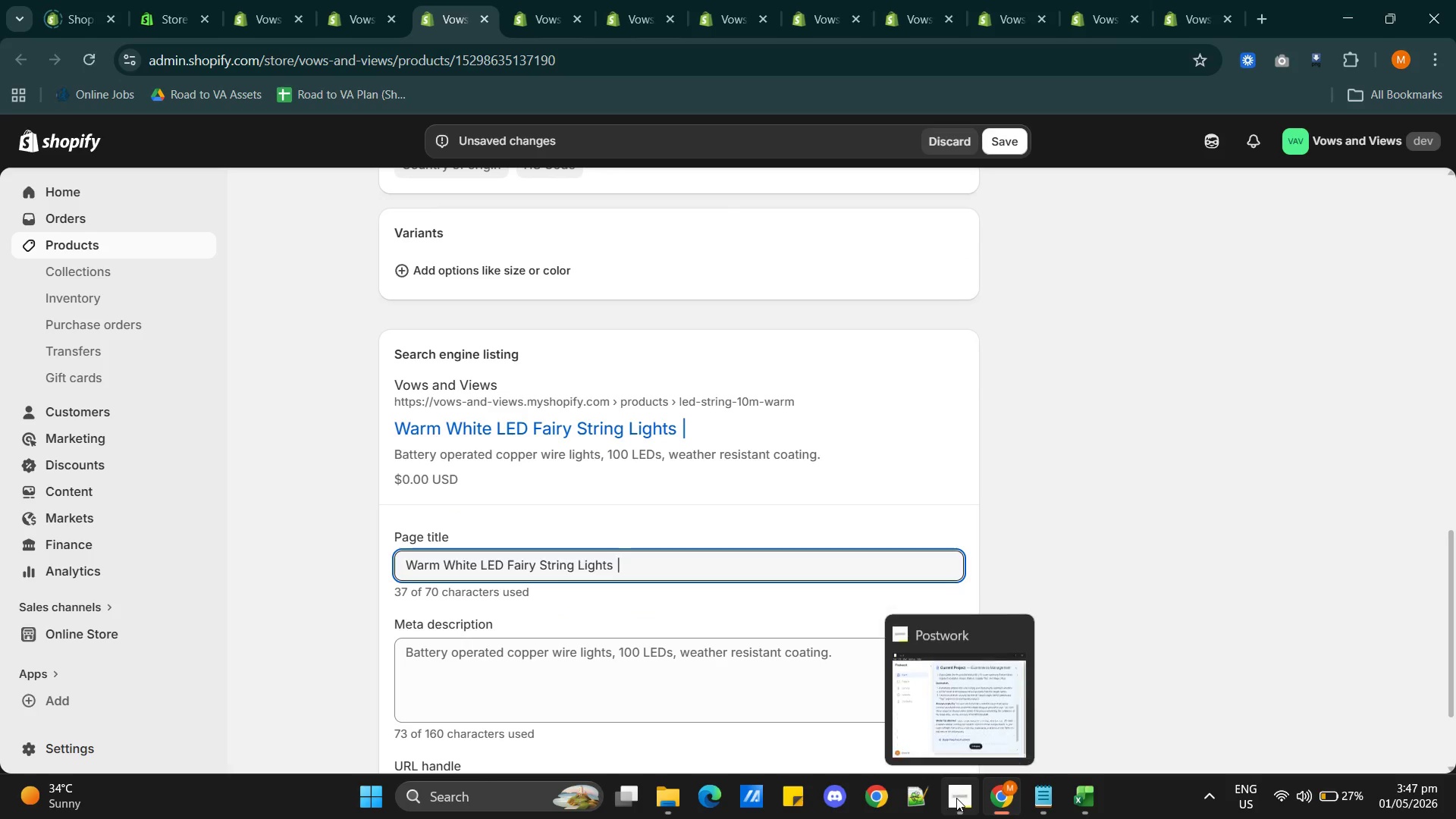 
left_click([943, 706])